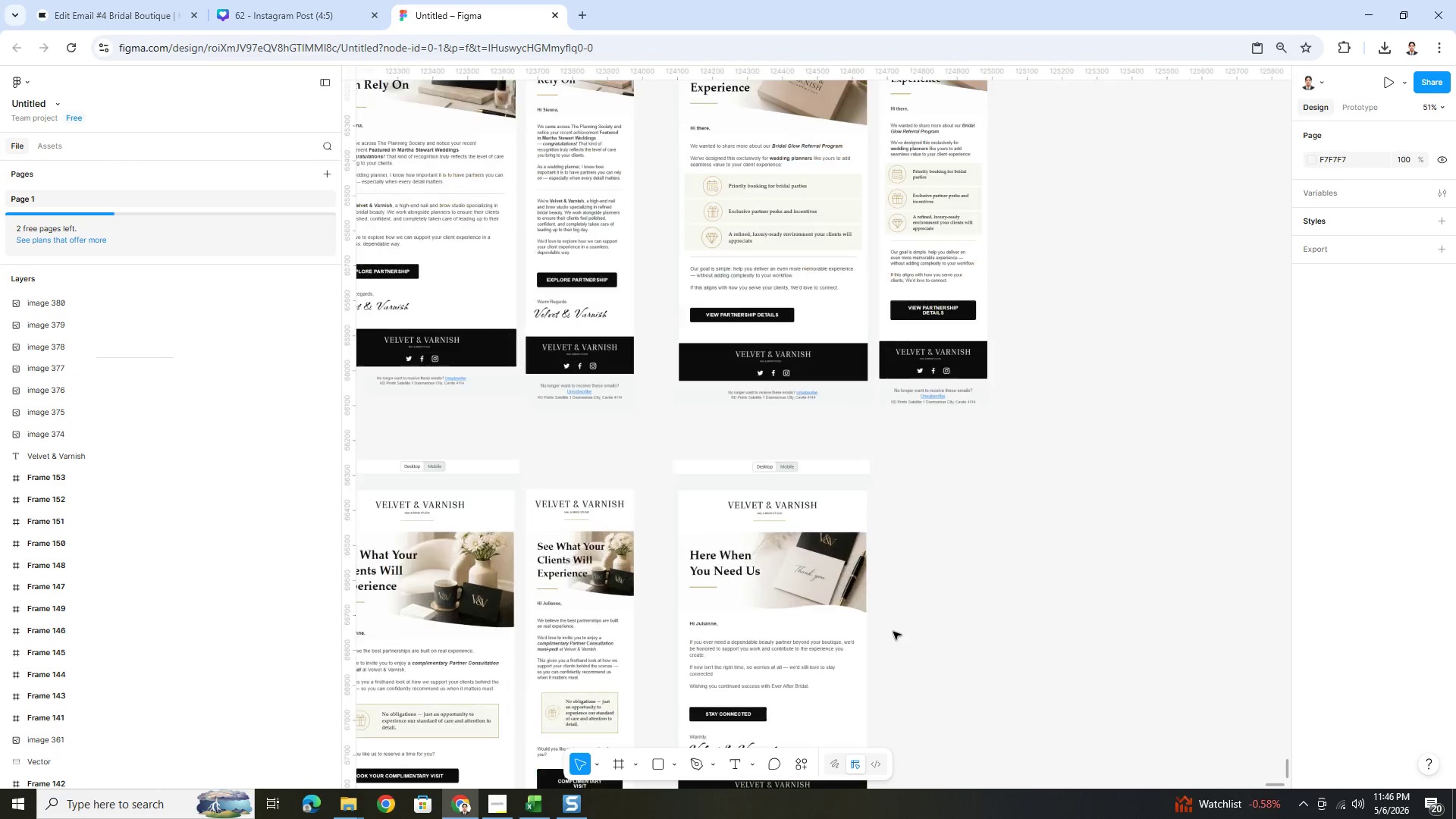 
key(Control+ControlLeft)
 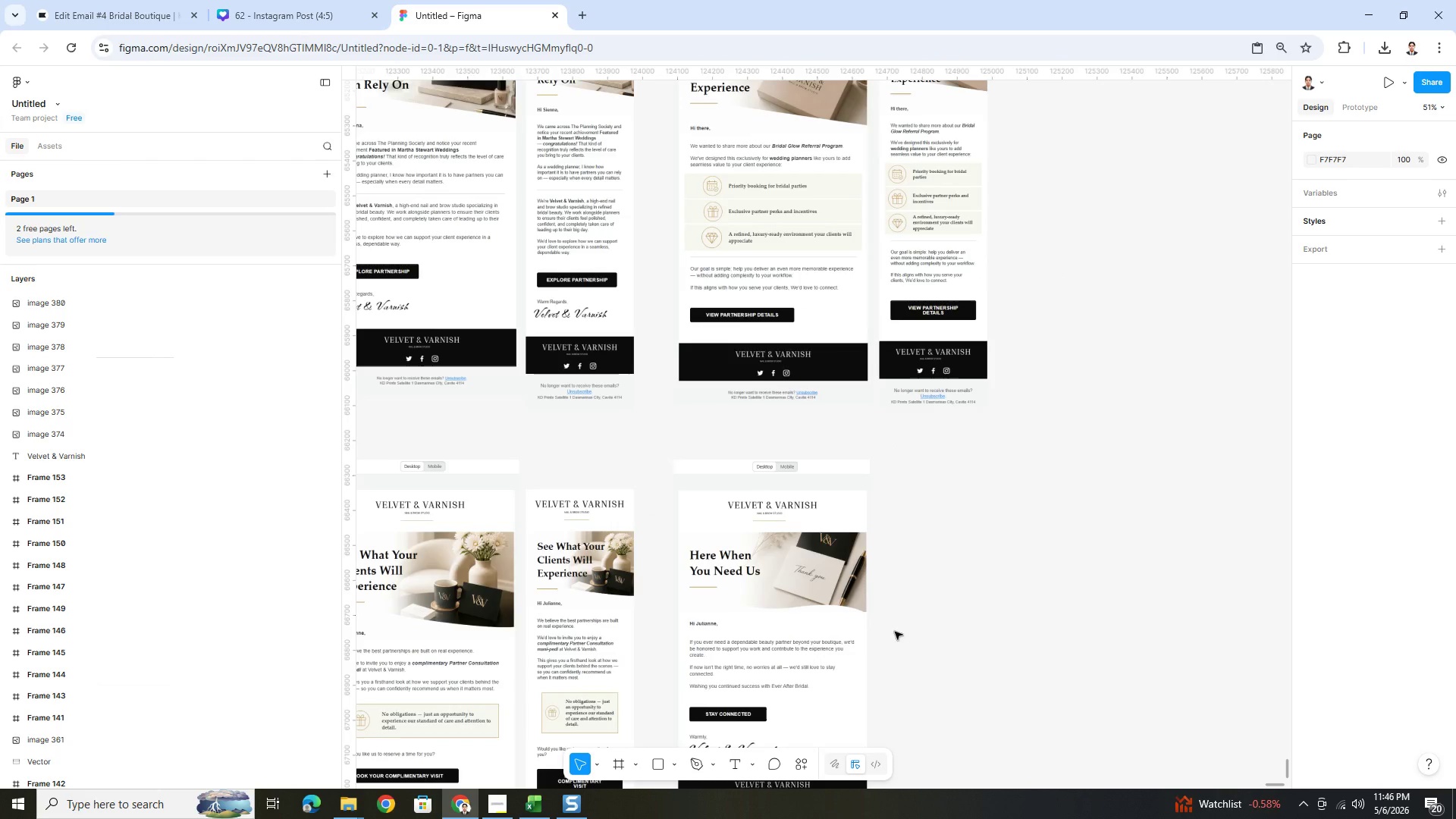 
key(Control+ControlLeft)
 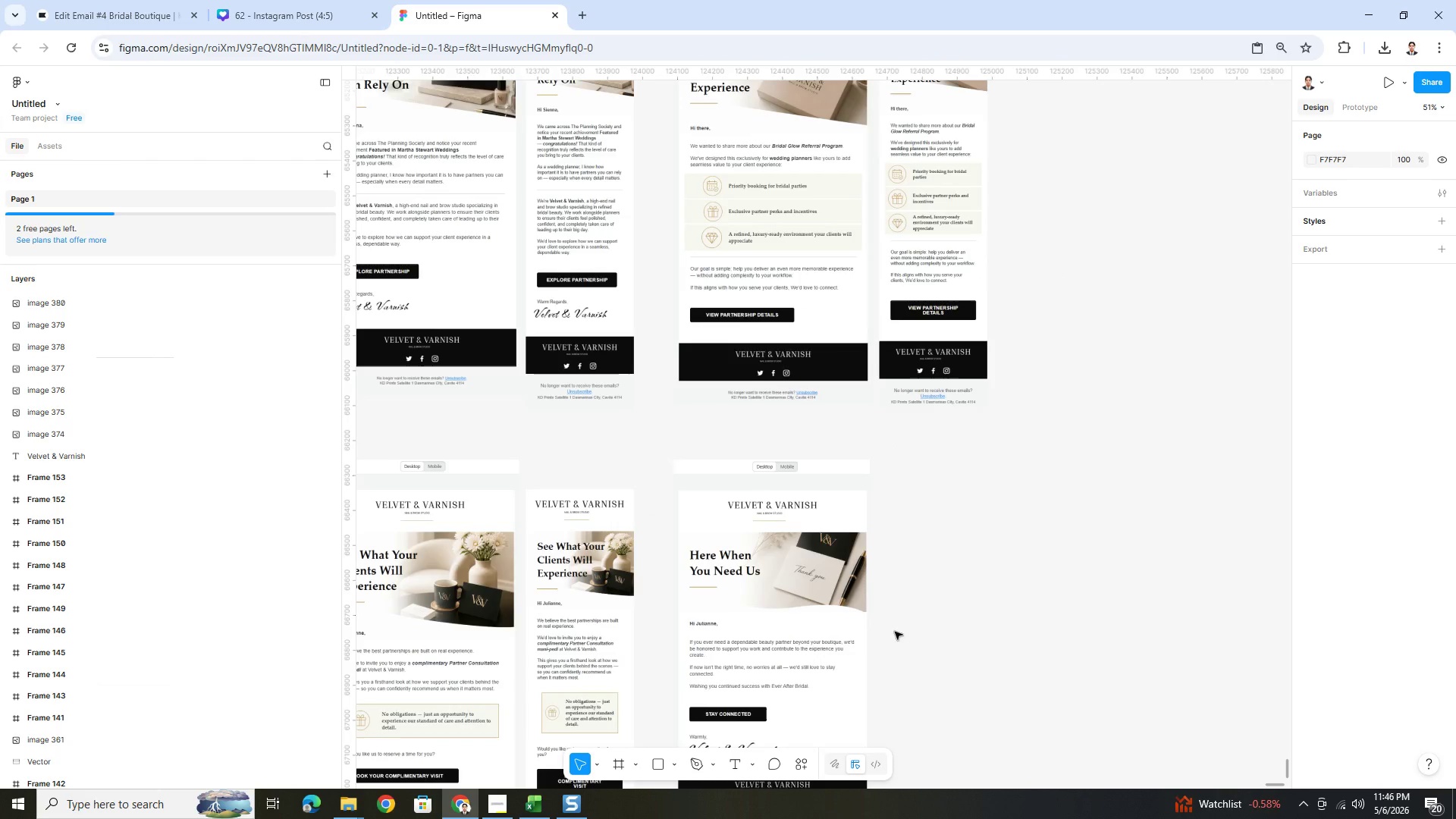 
key(Control+ControlLeft)
 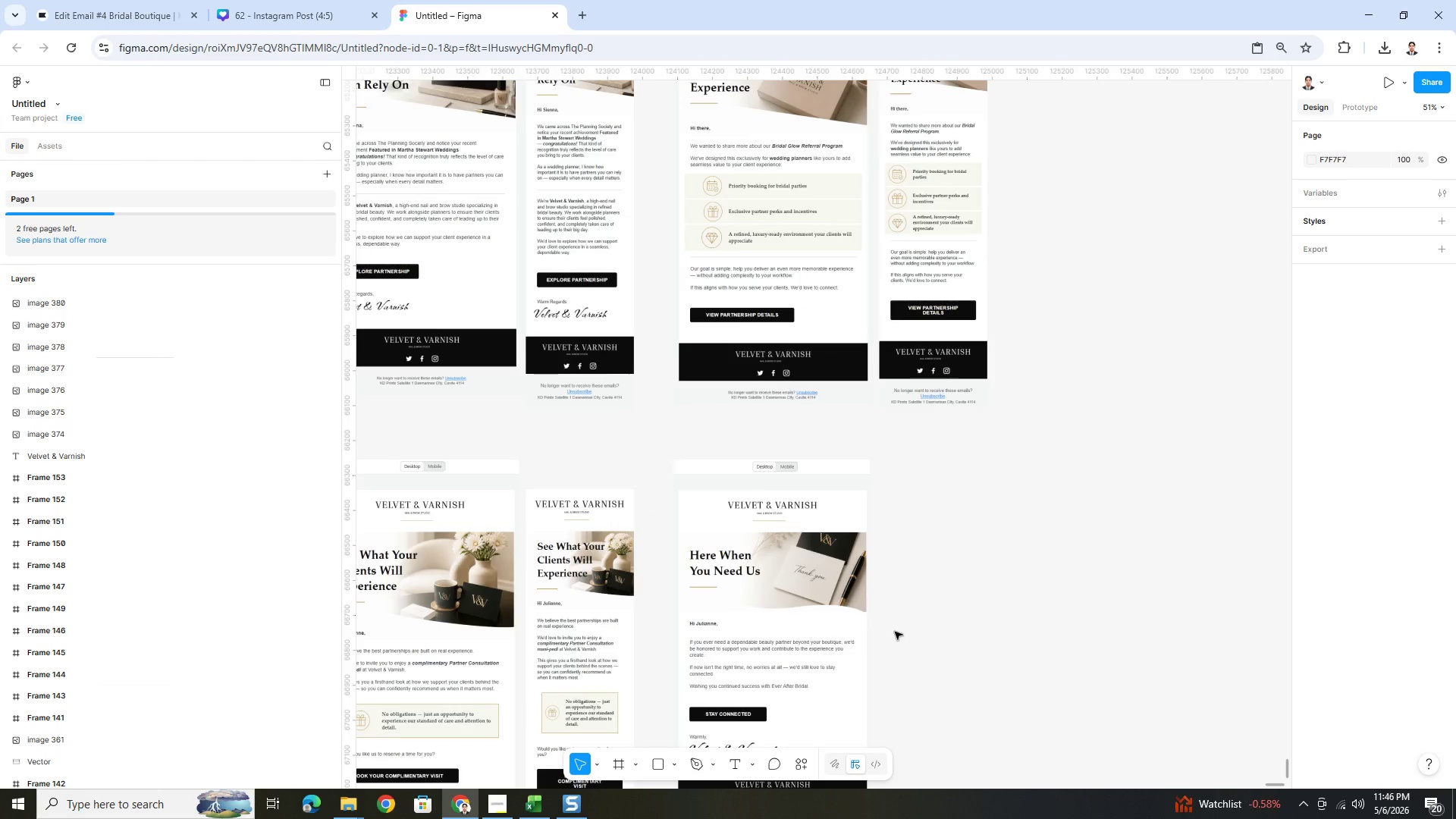 
key(Control+ControlLeft)
 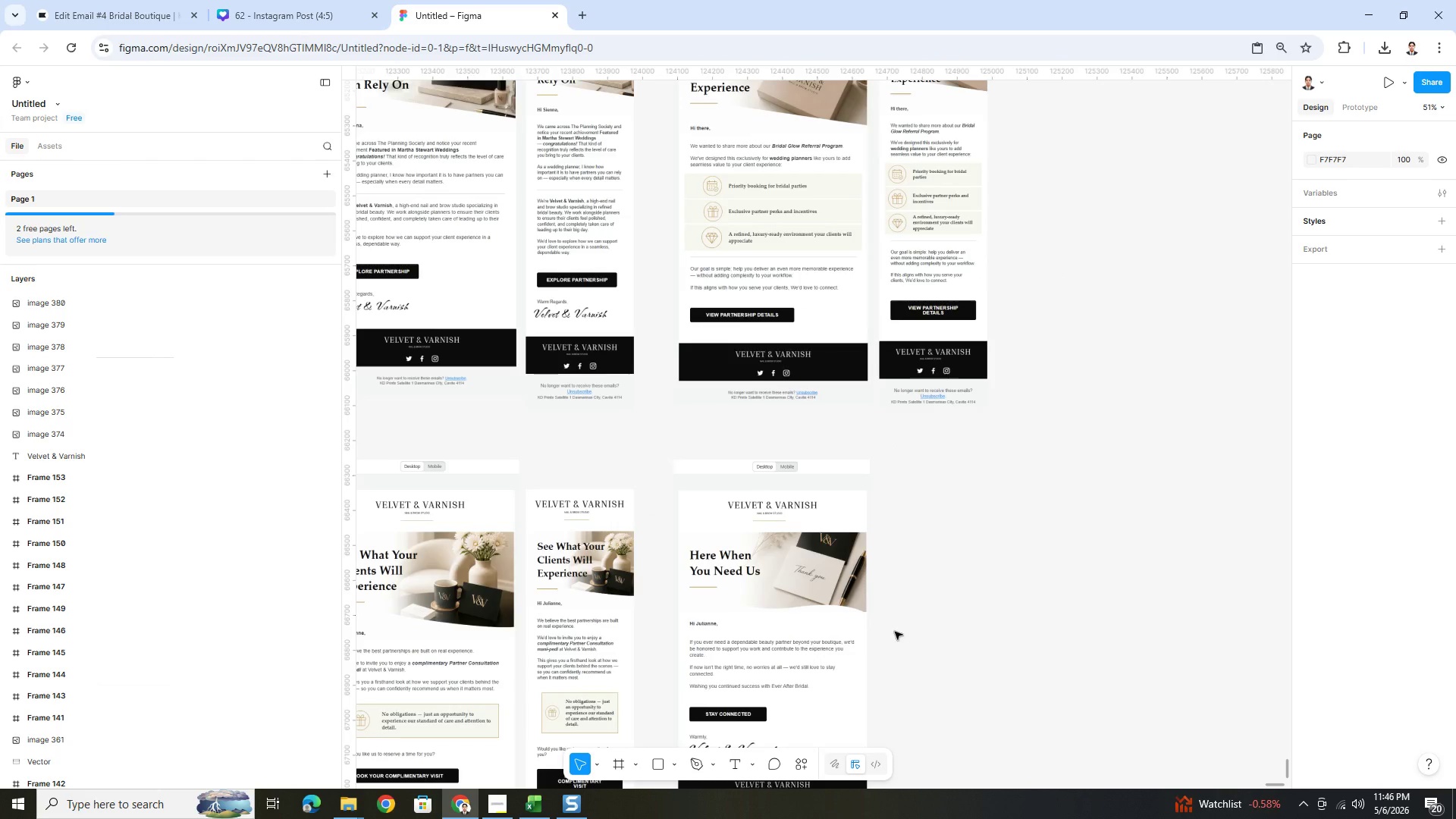 
key(Control+ControlLeft)
 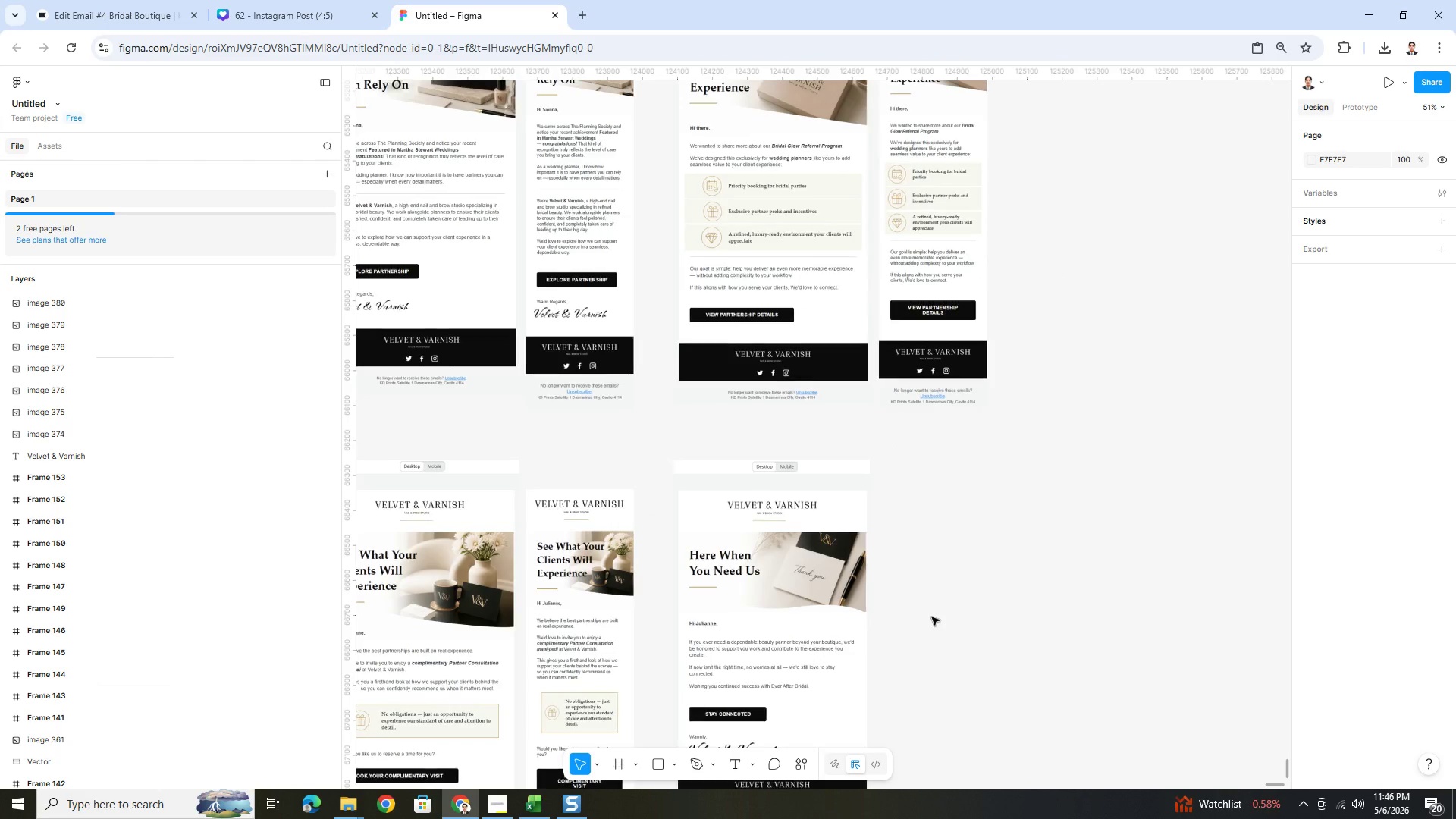 
key(Control+ControlLeft)
 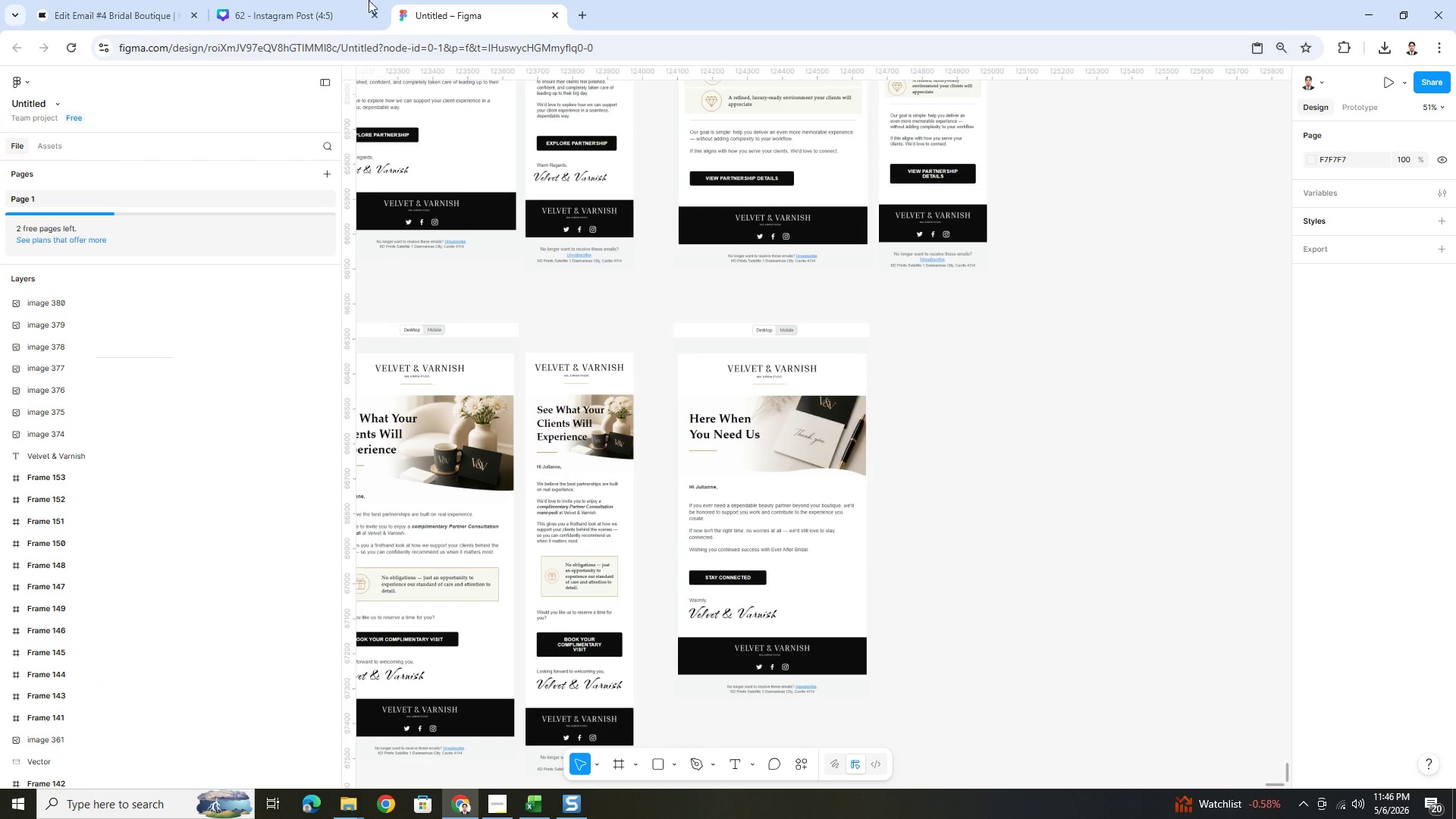 
scroll: coordinate [933, 612], scroll_direction: none, amount: 0.0
 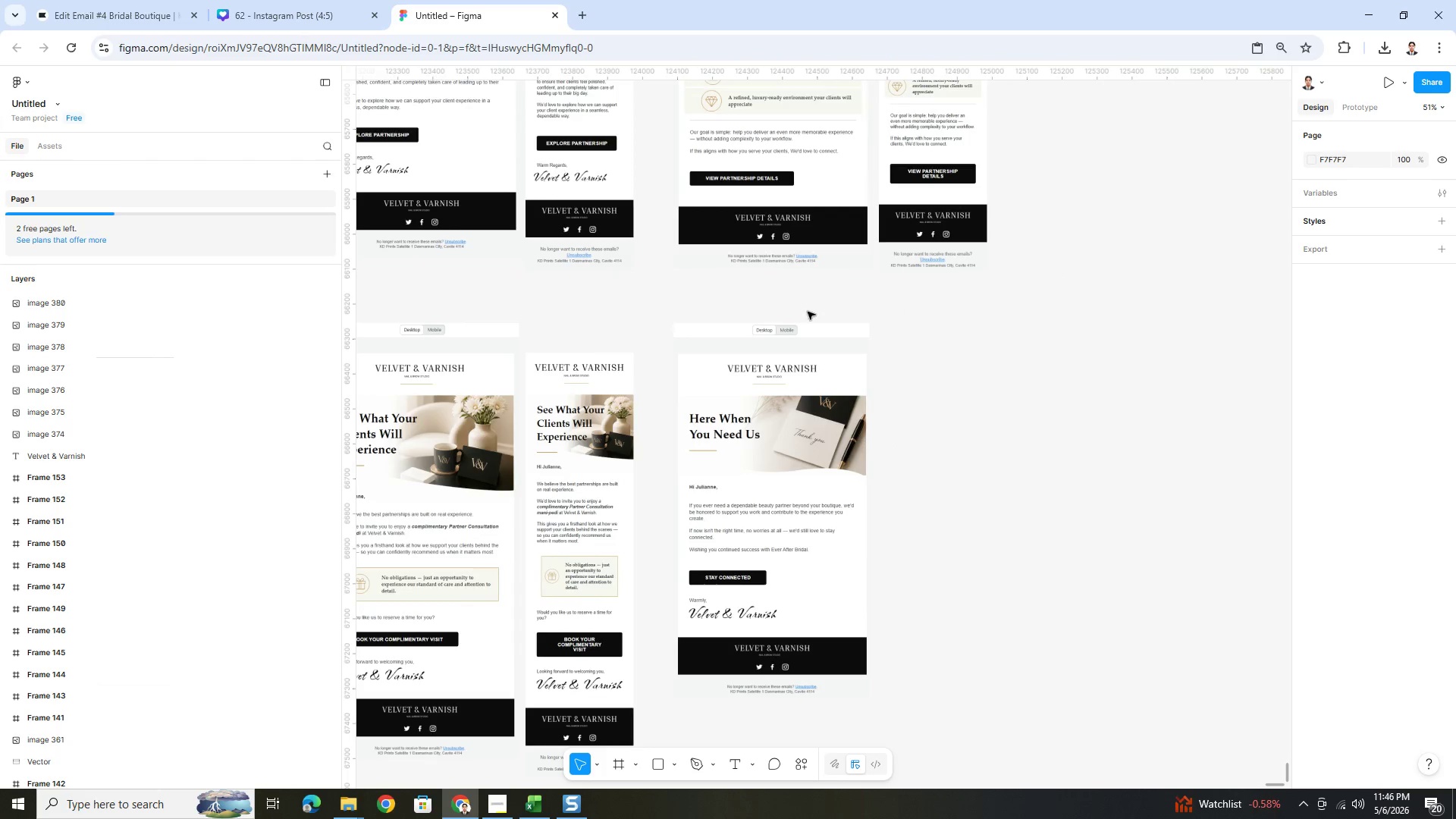 
left_click([323, 0])
 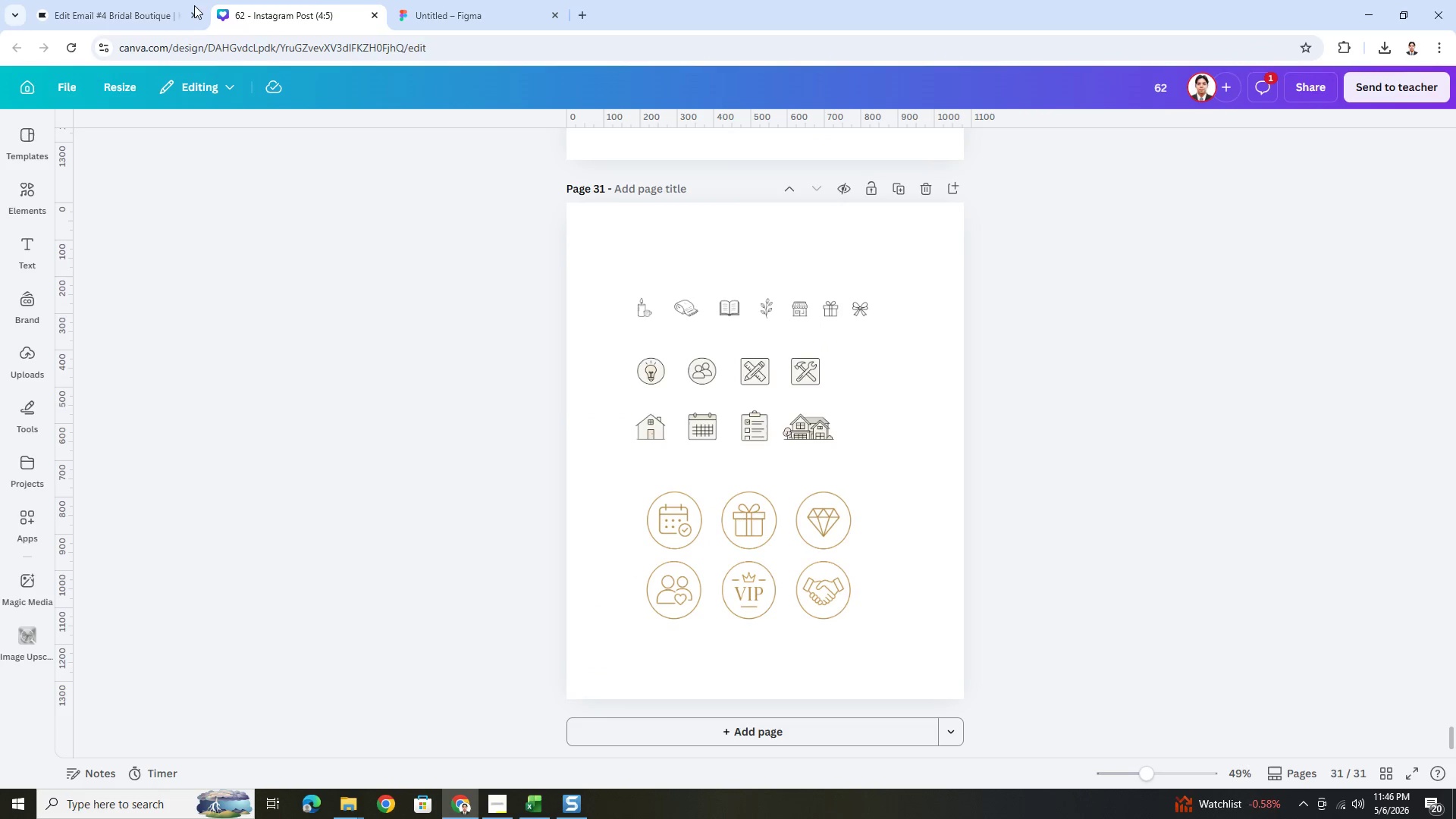 
left_click([106, 0])
 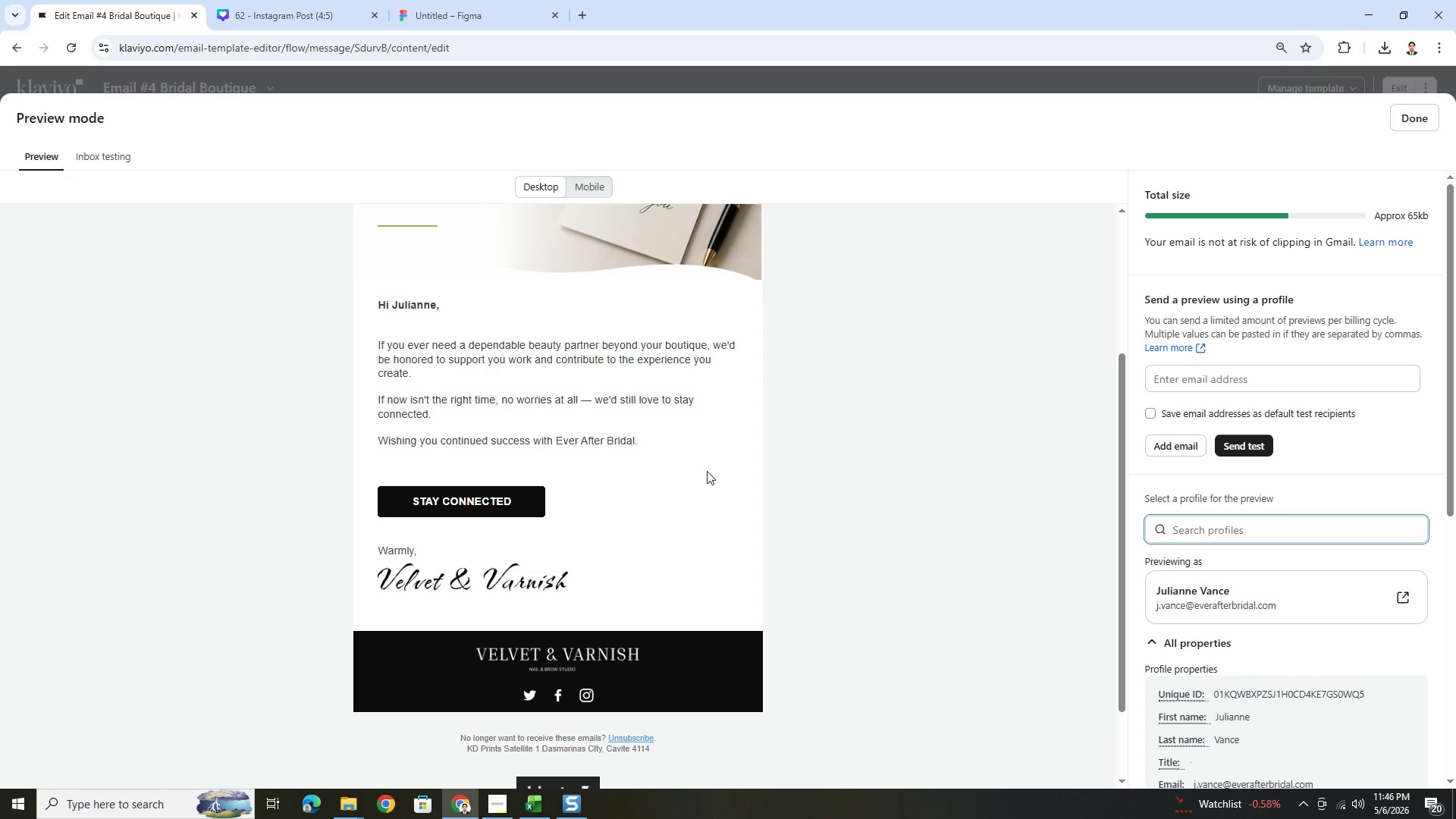 
scroll: coordinate [651, 352], scroll_direction: up, amount: 3.0
 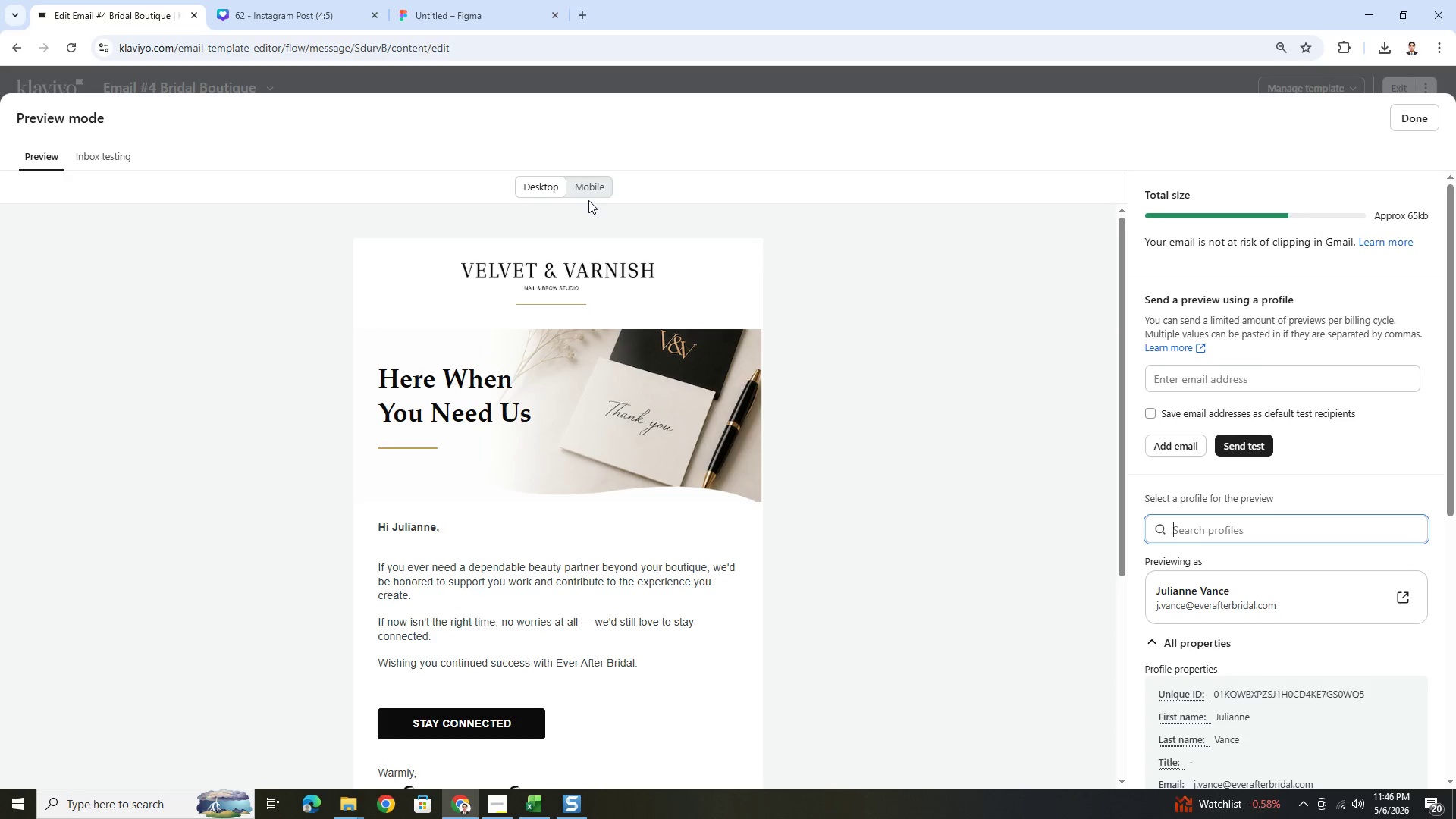 
left_click([588, 193])
 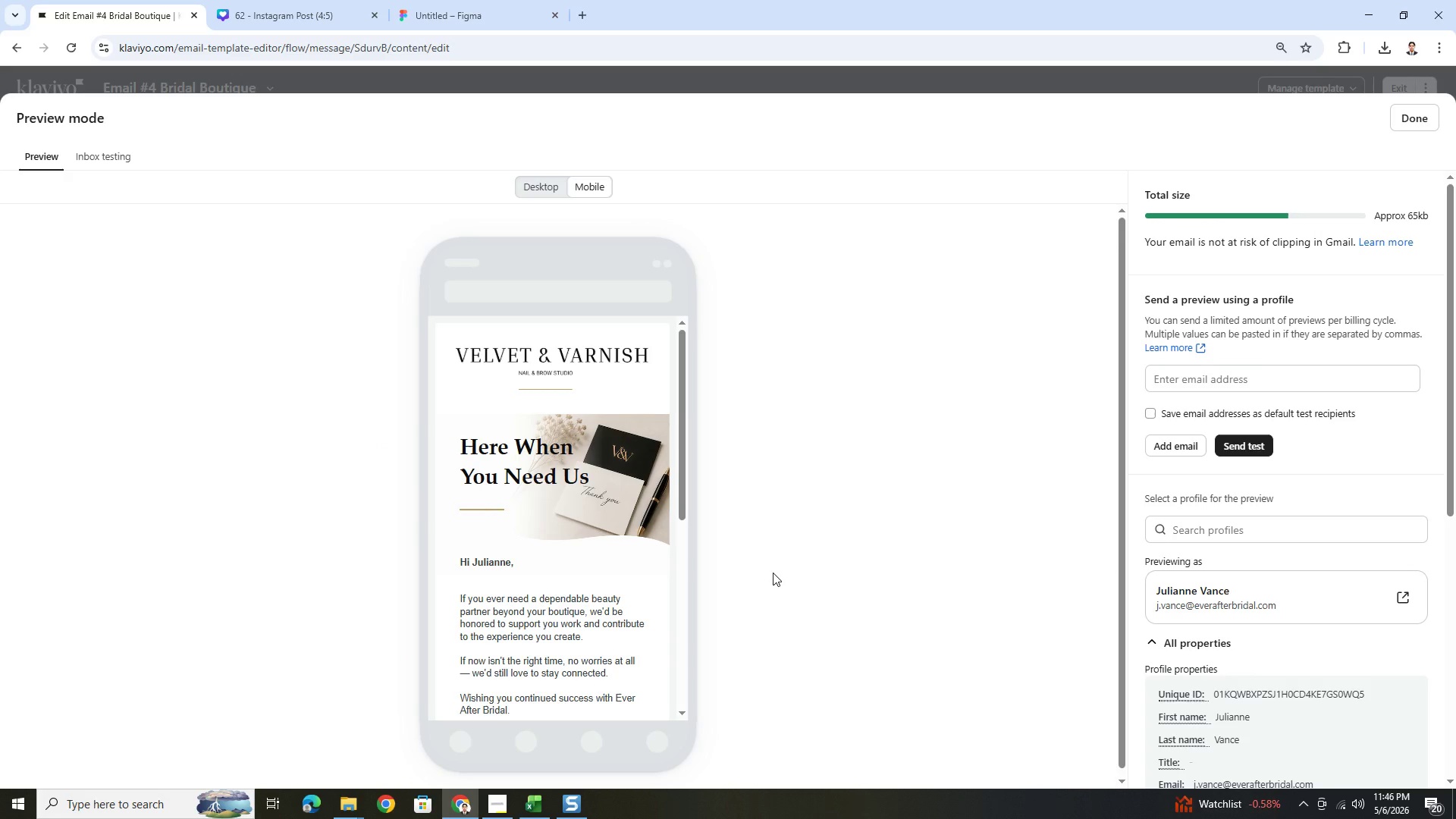 
key(PrintScreen)
 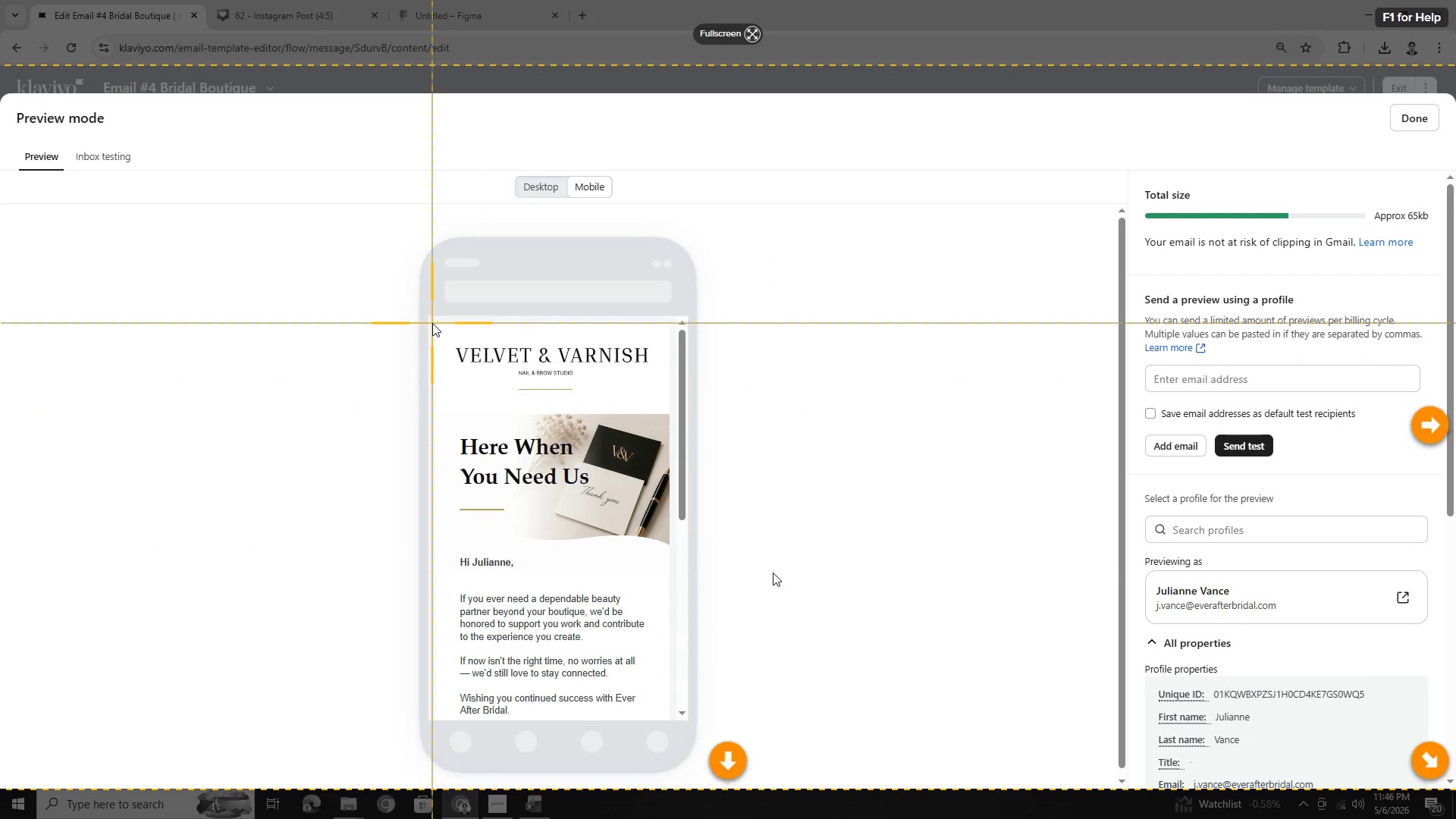 
left_click_drag(start_coordinate=[435, 323], to_coordinate=[670, 702])
 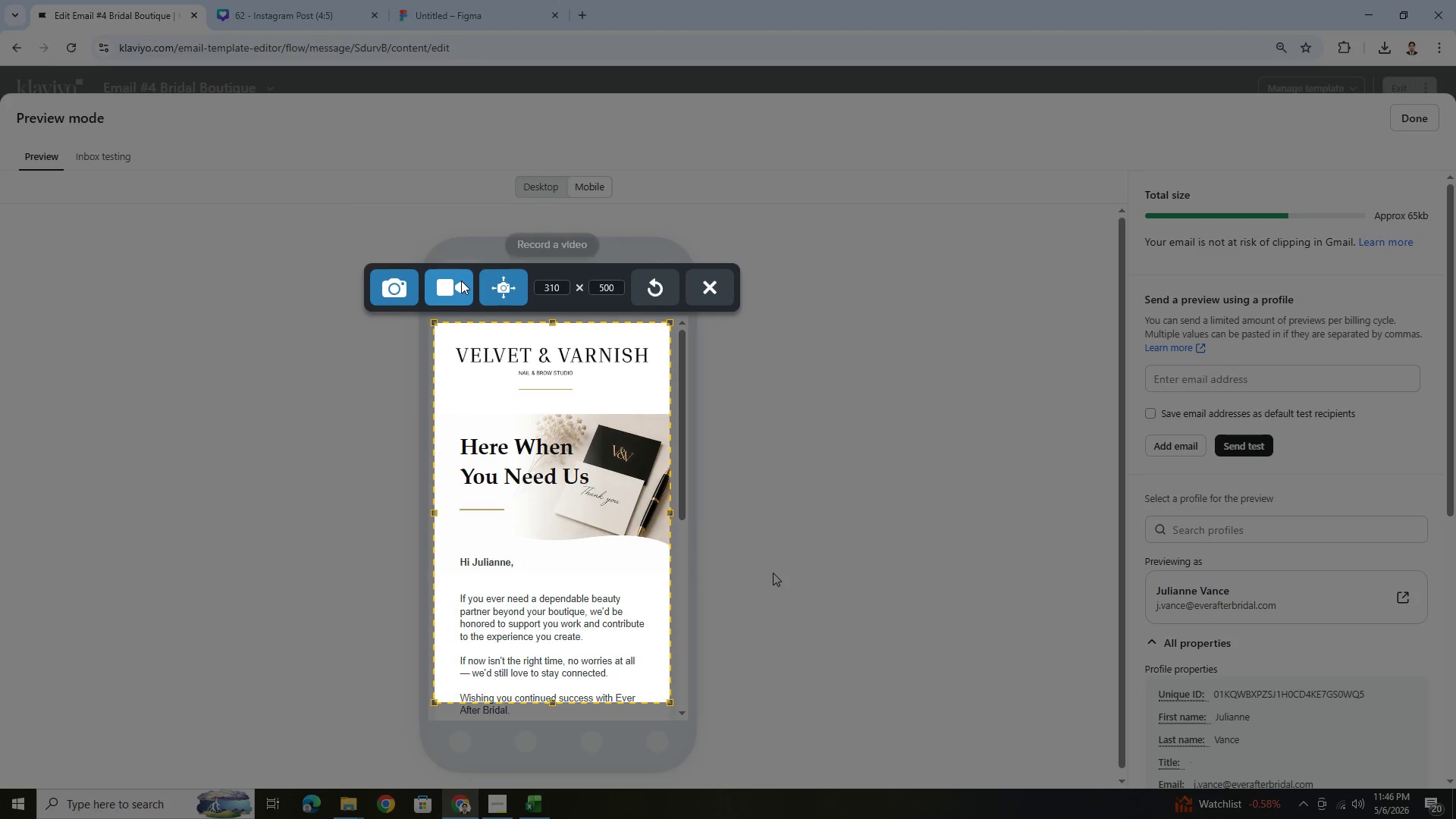 
left_click([500, 282])
 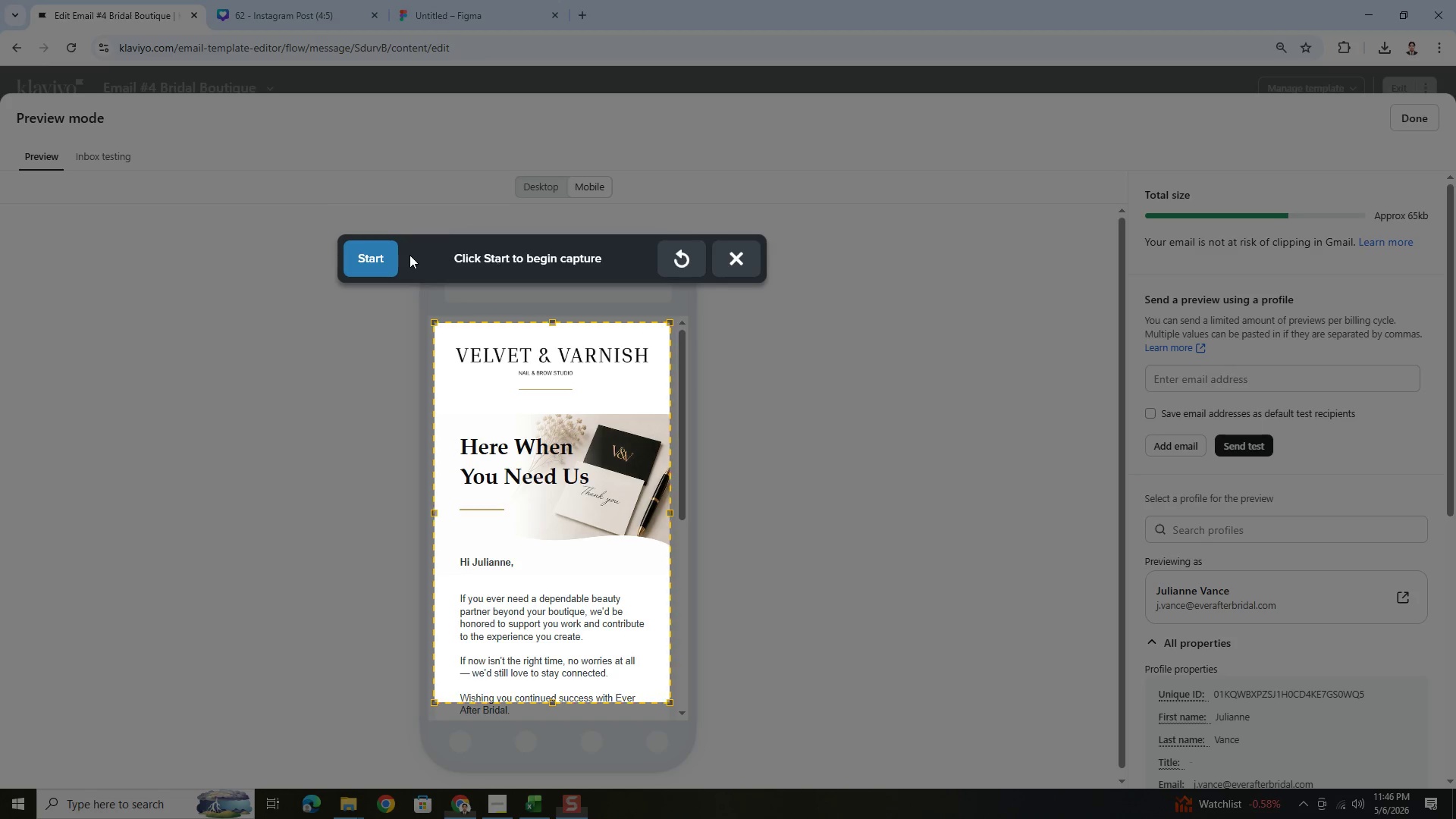 
left_click([381, 254])
 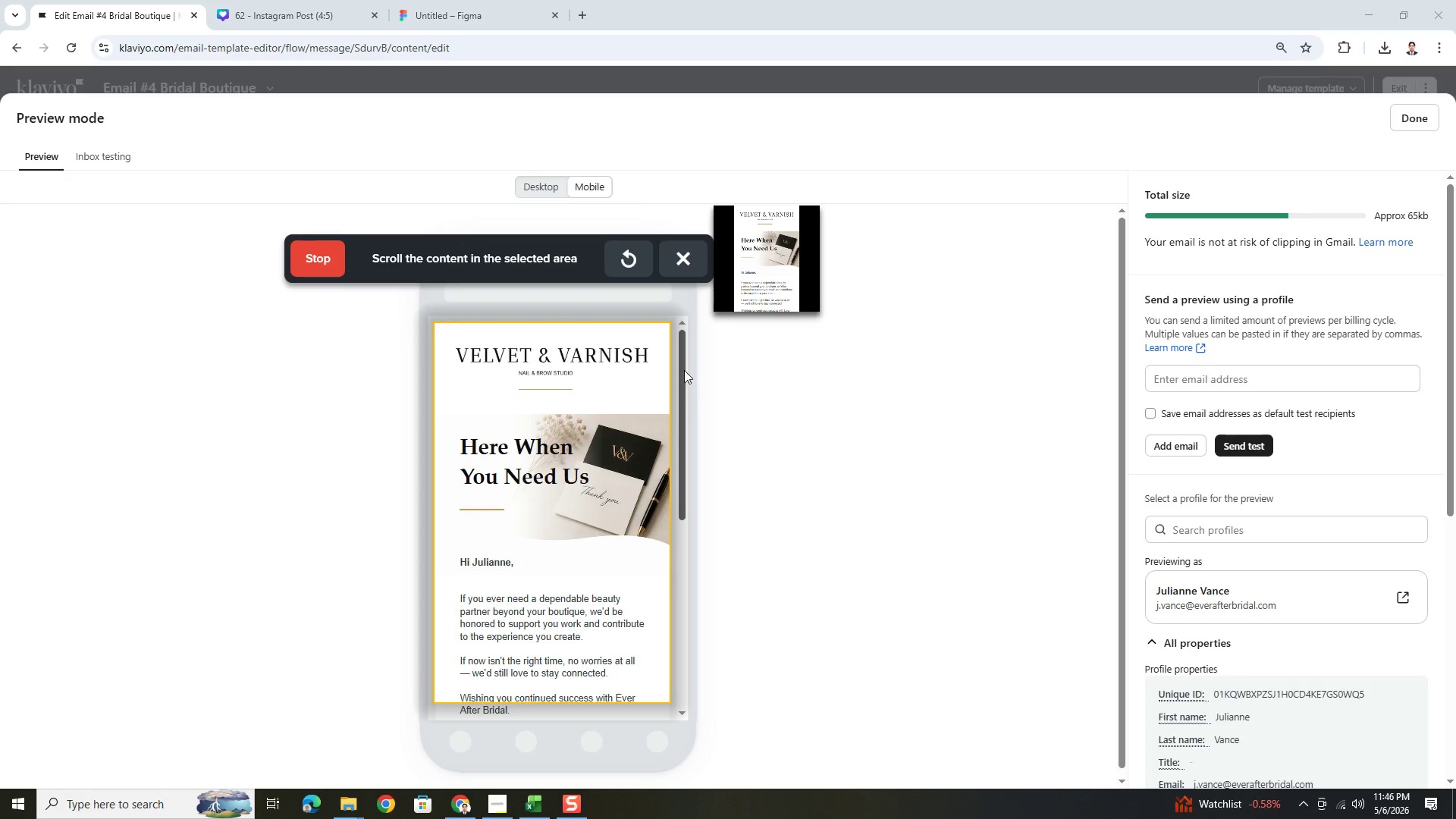 
left_click_drag(start_coordinate=[684, 369], to_coordinate=[679, 531])
 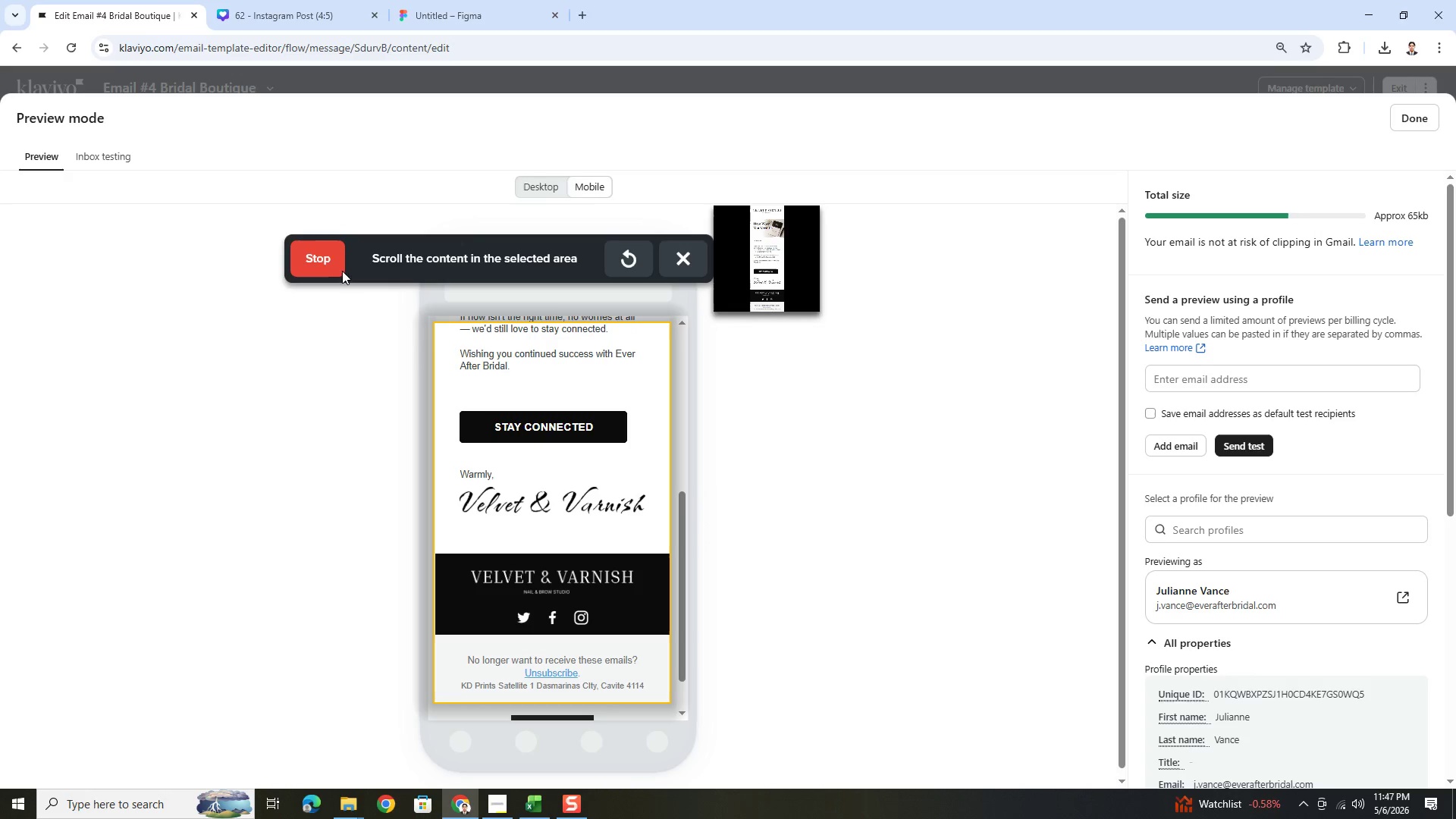 
left_click([316, 256])
 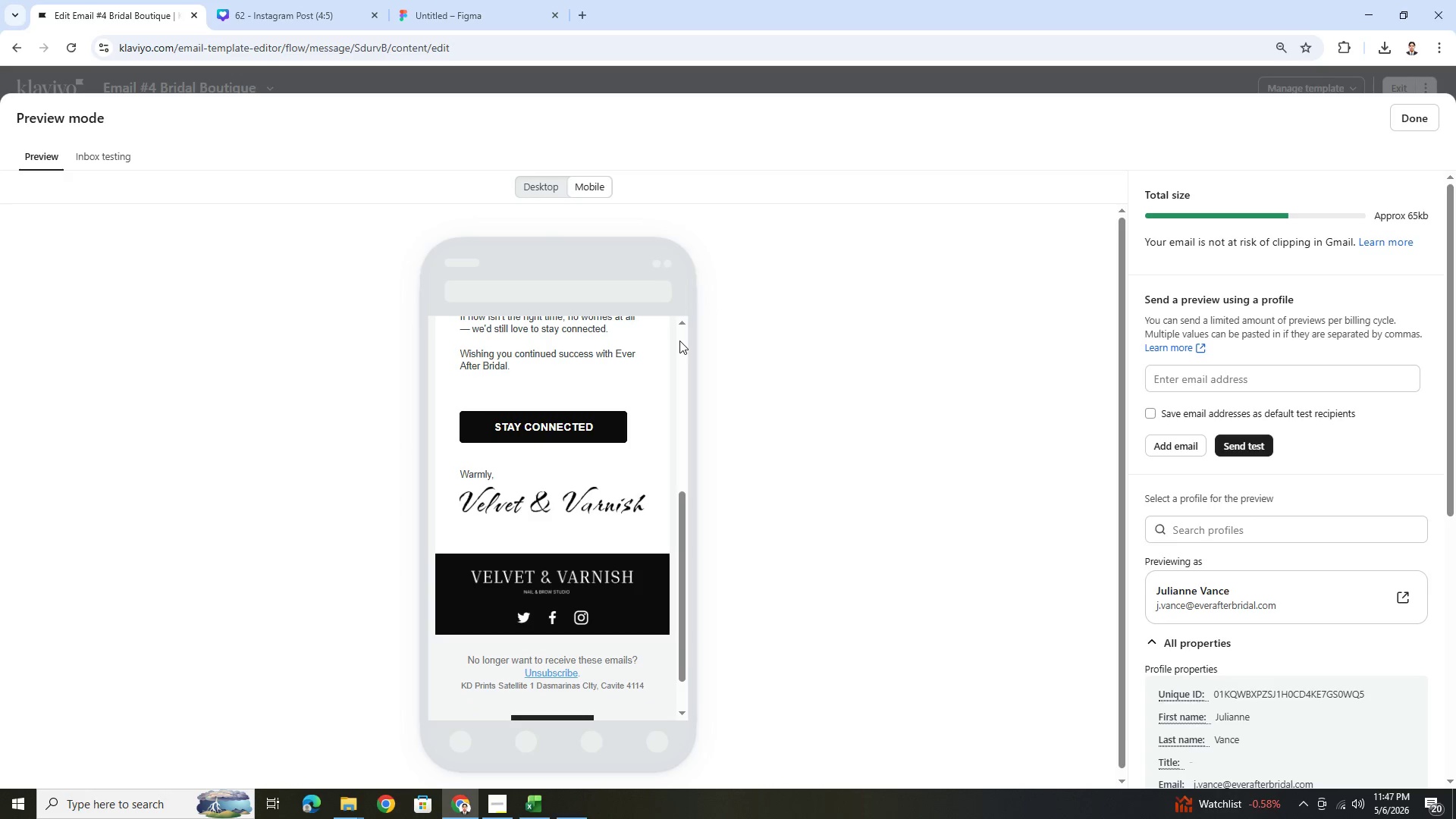 
key(Control+C)
 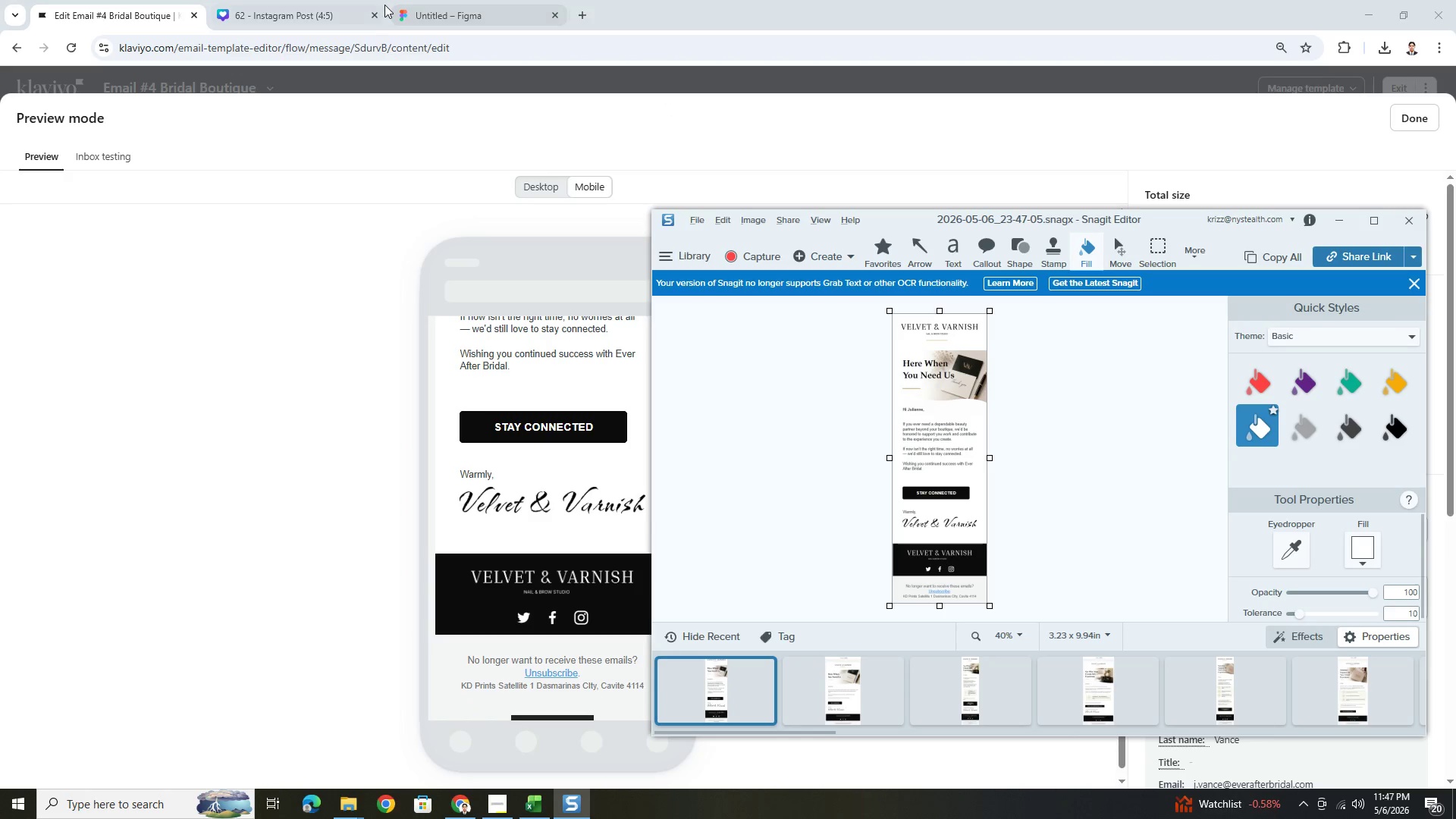 
left_click([467, 3])
 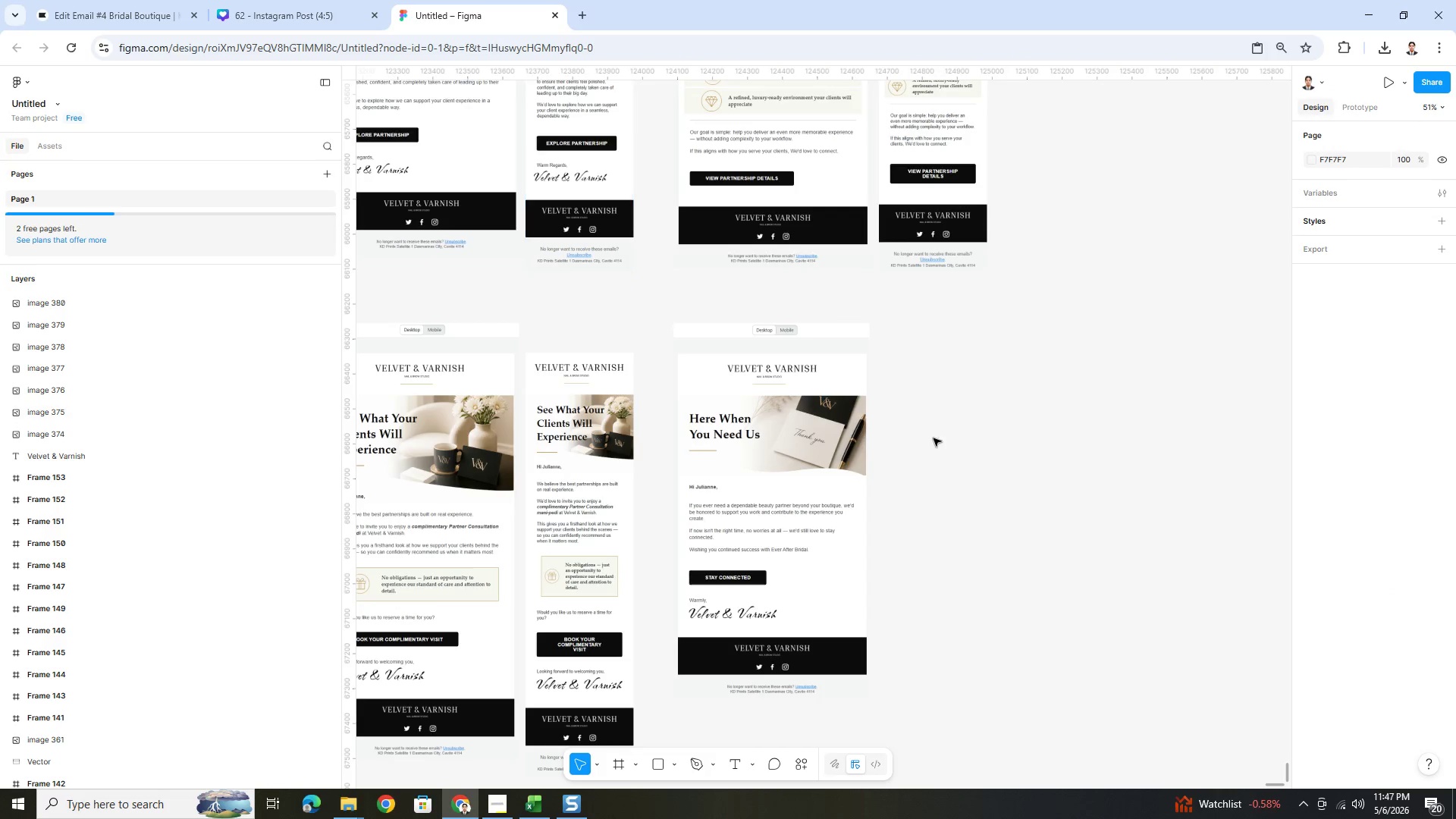 
left_click([933, 438])
 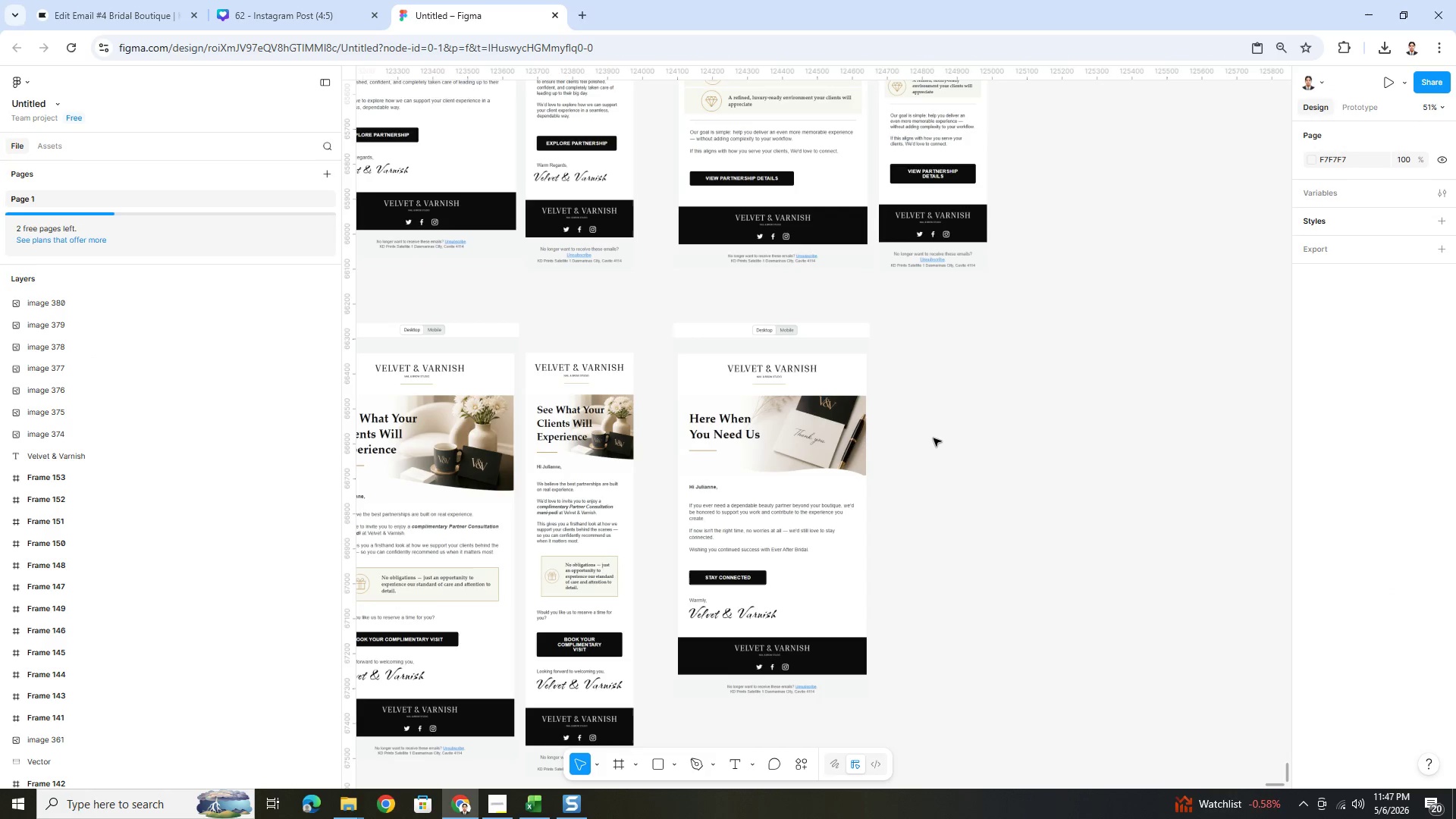 
key(Control+V)
 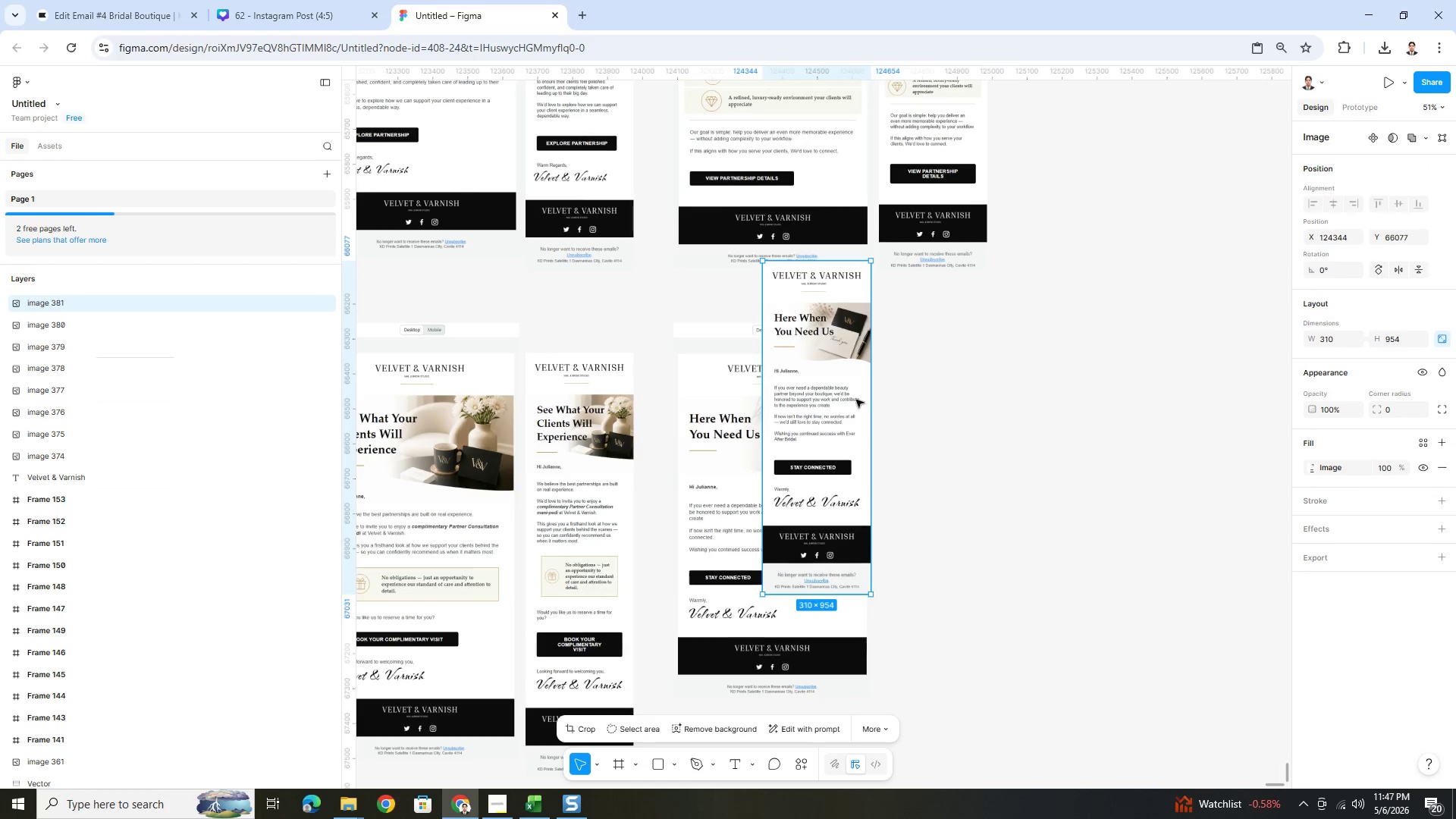 
left_click_drag(start_coordinate=[796, 334], to_coordinate=[912, 426])
 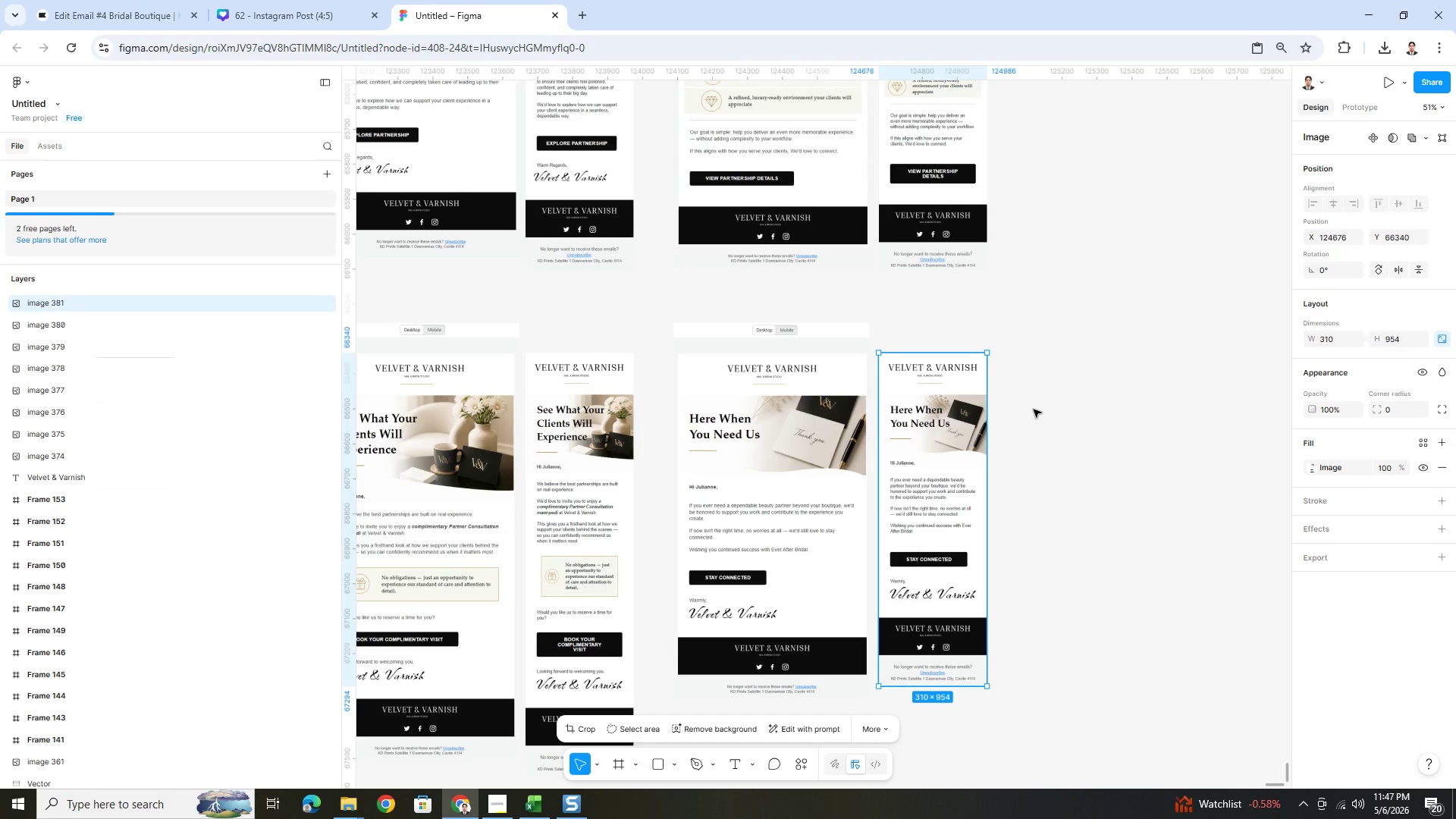 
left_click([1033, 409])
 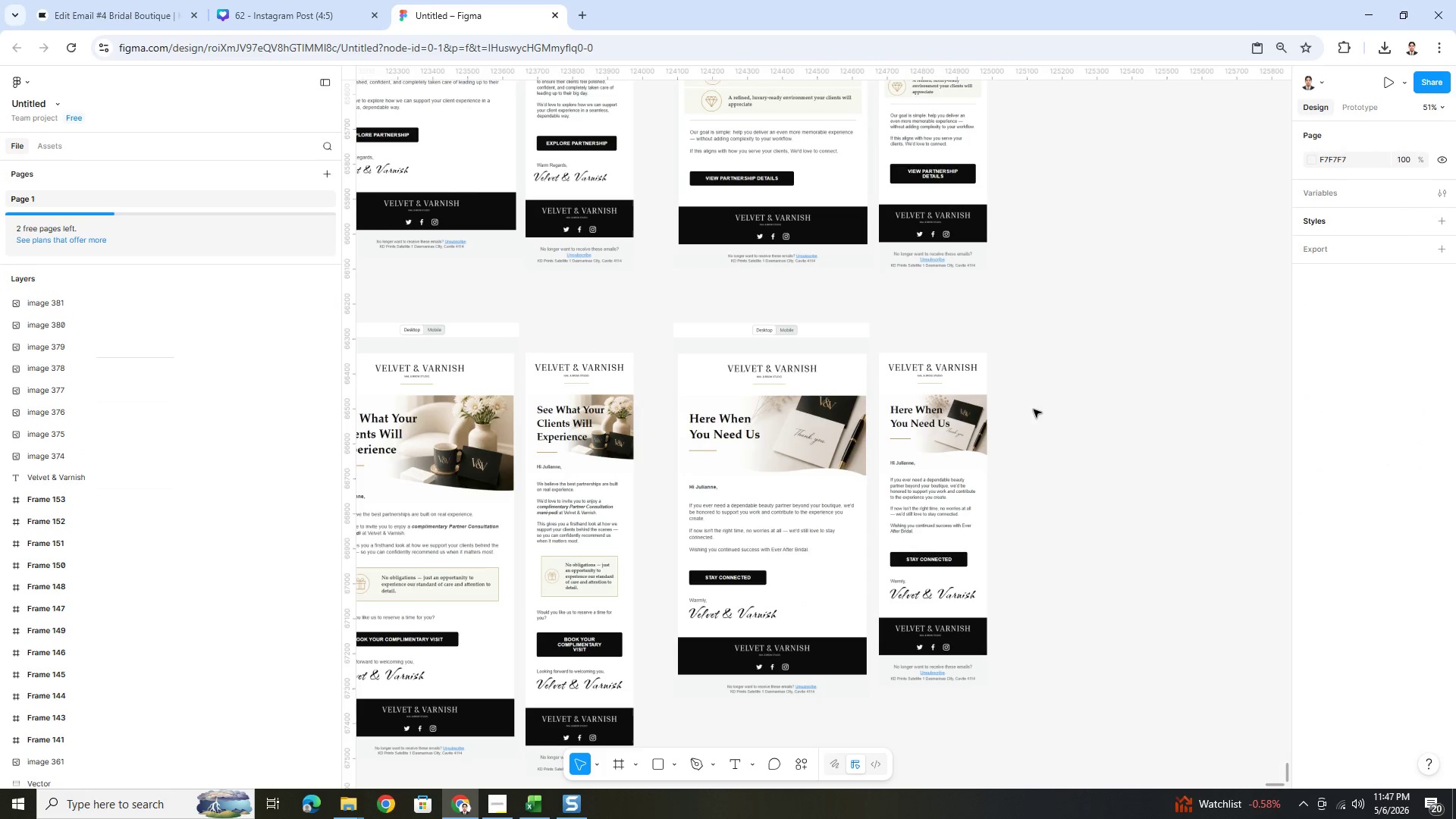 
hold_key(key=ControlLeft, duration=0.72)
scroll: coordinate [1035, 410], scroll_direction: down, amount: 4.0
 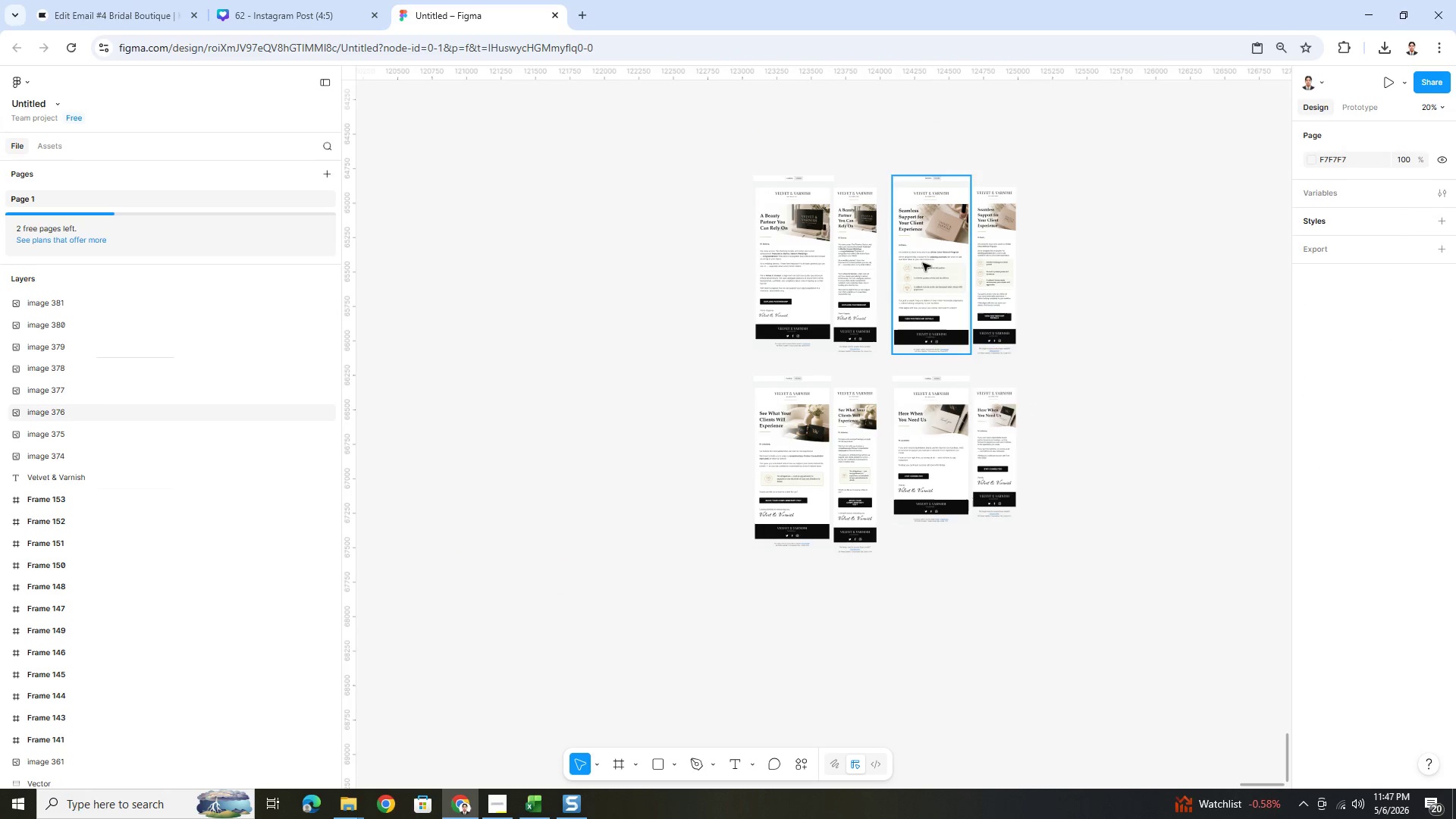 
hold_key(key=ControlLeft, duration=0.45)
 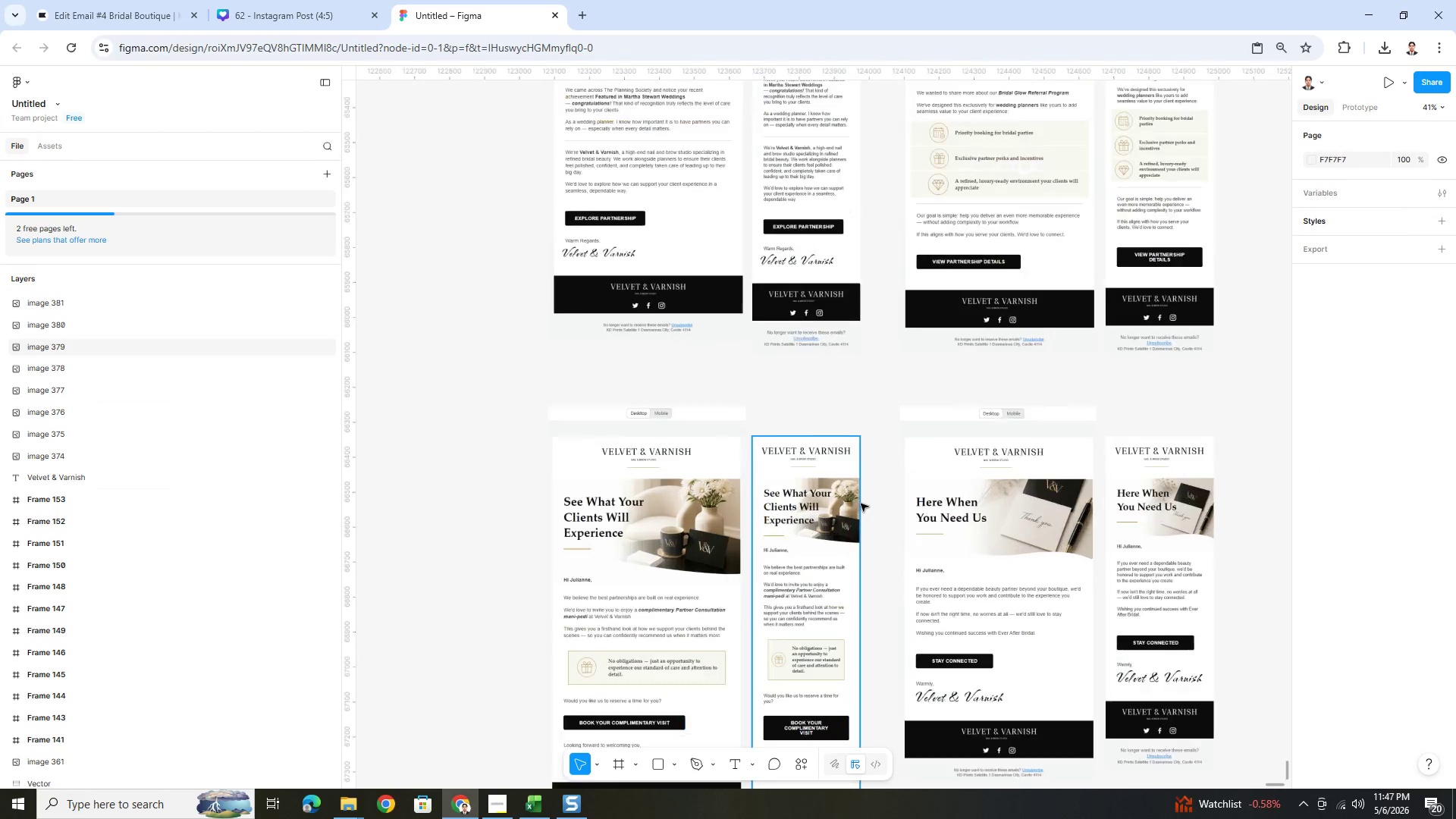 
key(Control+ControlLeft)
 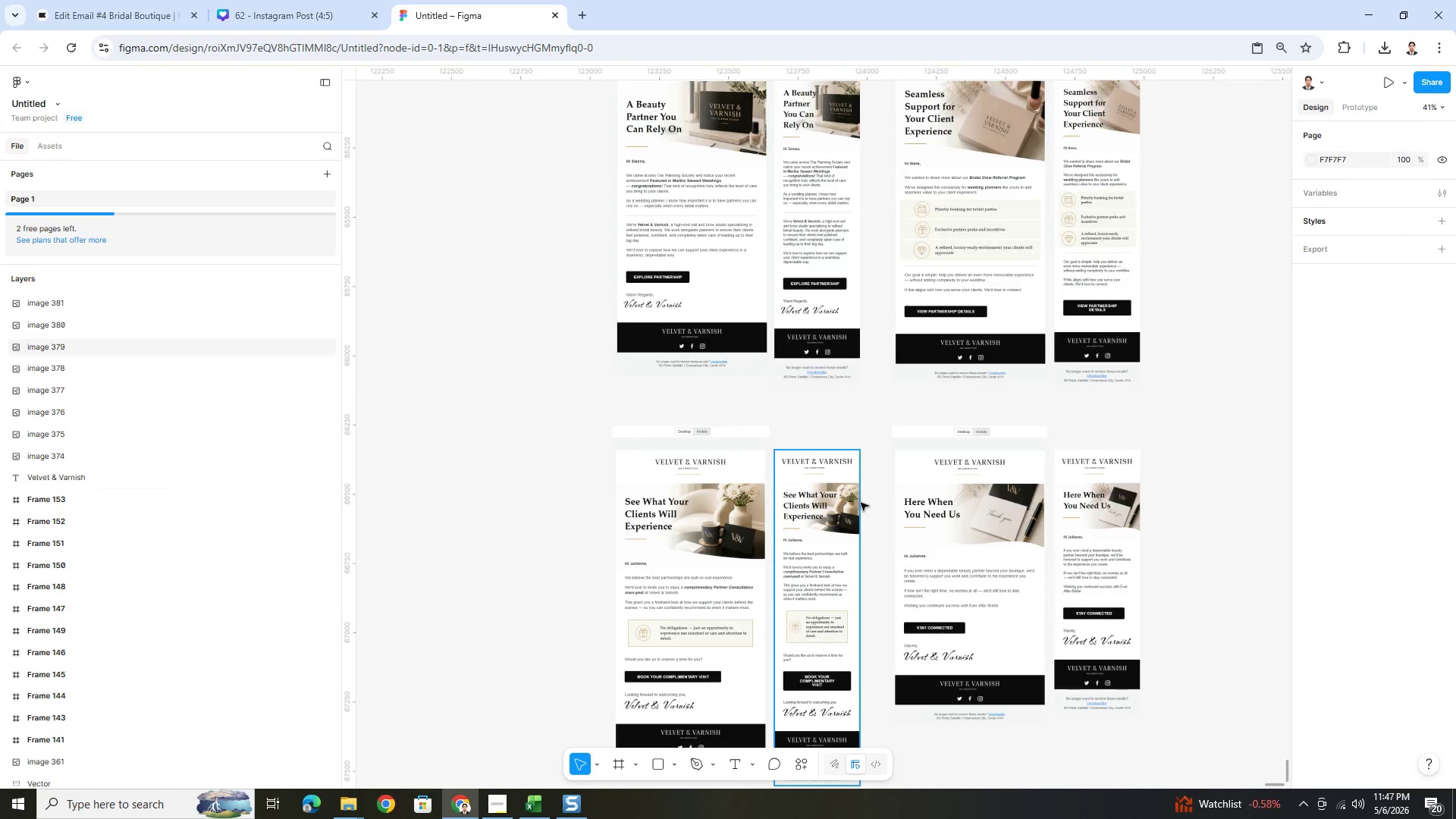 
scroll: coordinate [884, 500], scroll_direction: up, amount: 4.0
 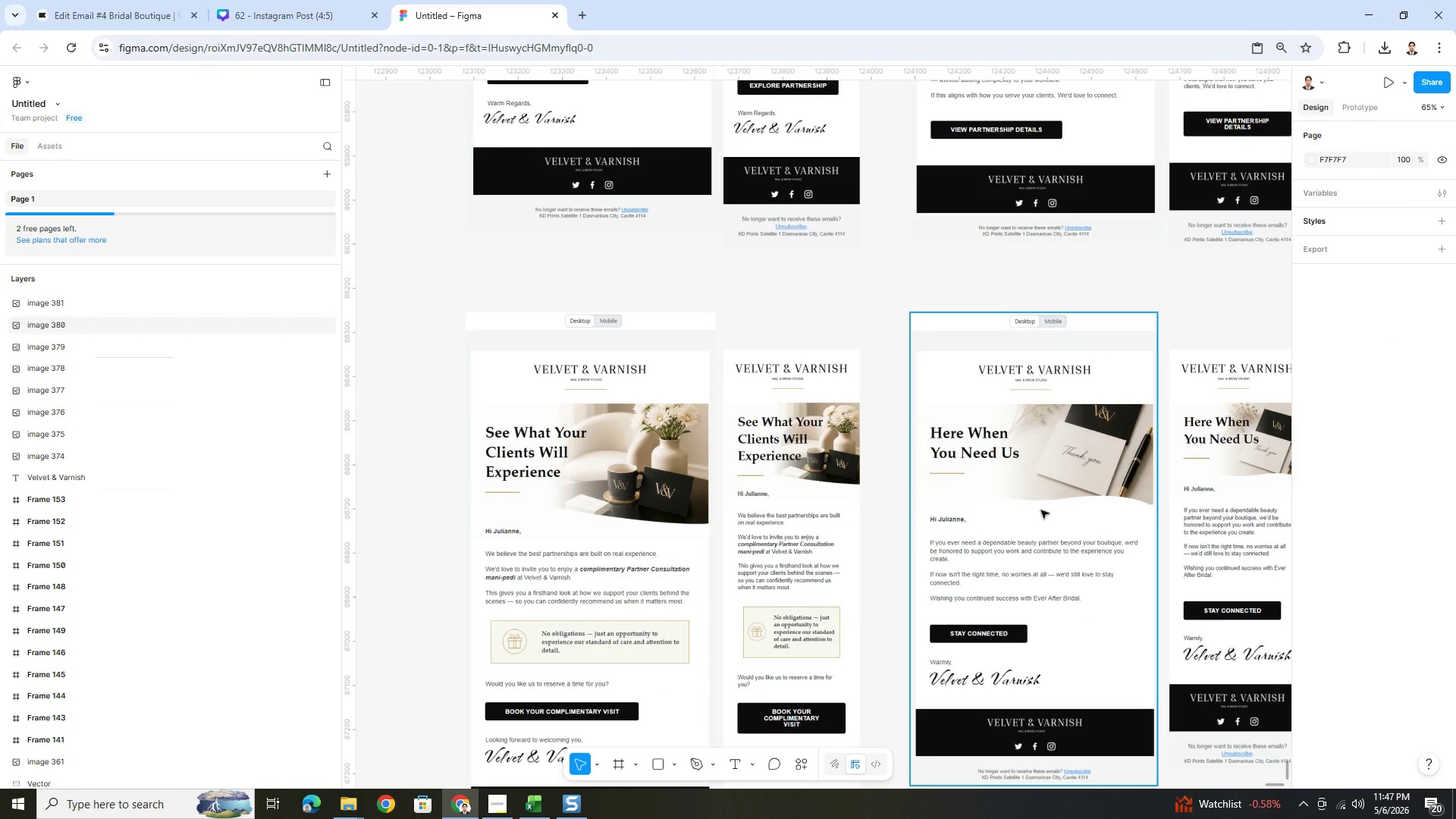 
hold_key(key=ControlLeft, duration=0.66)
scroll: coordinate [947, 346], scroll_direction: up, amount: 2.0
 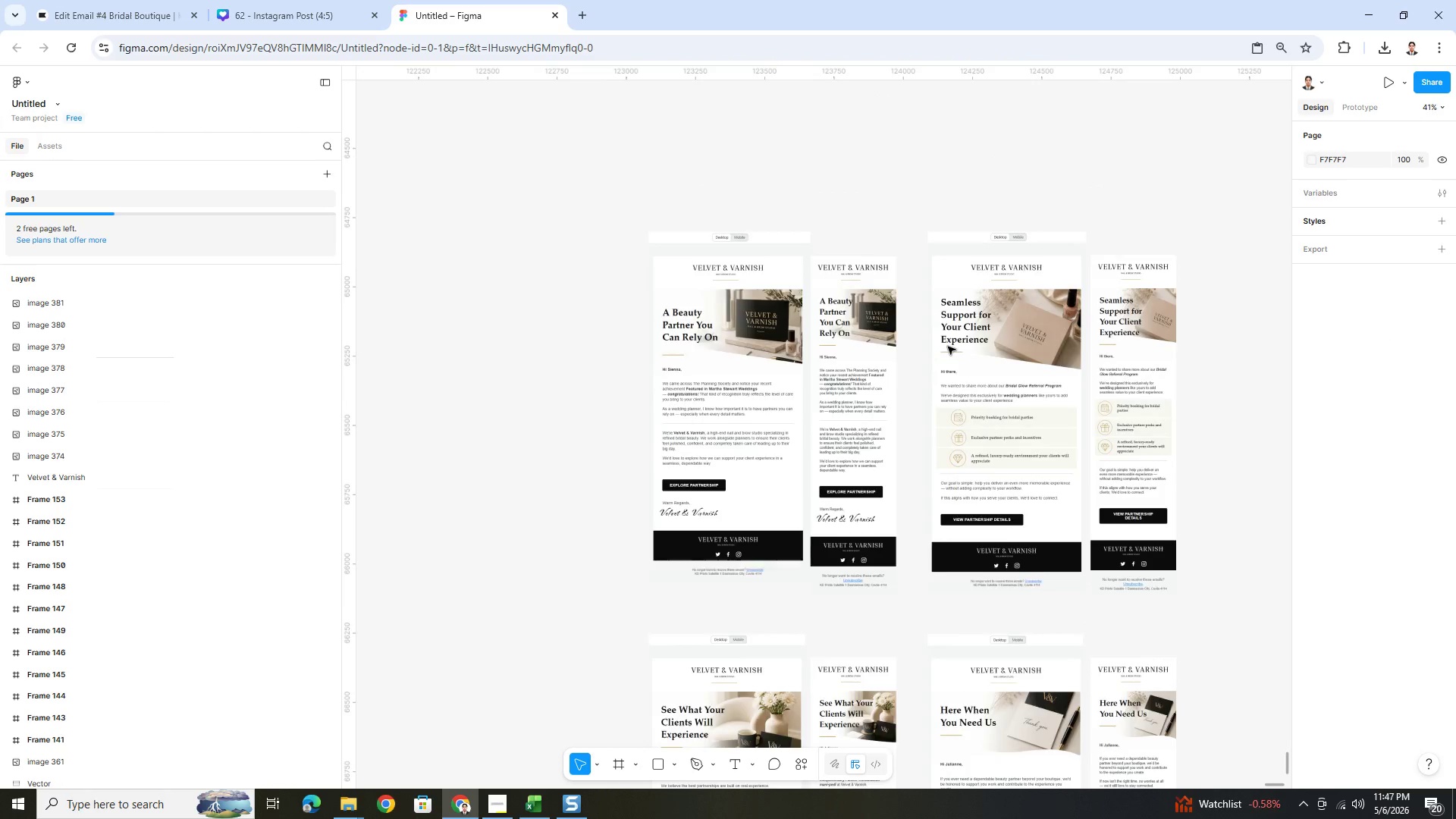 
hold_key(key=ControlLeft, duration=0.42)
 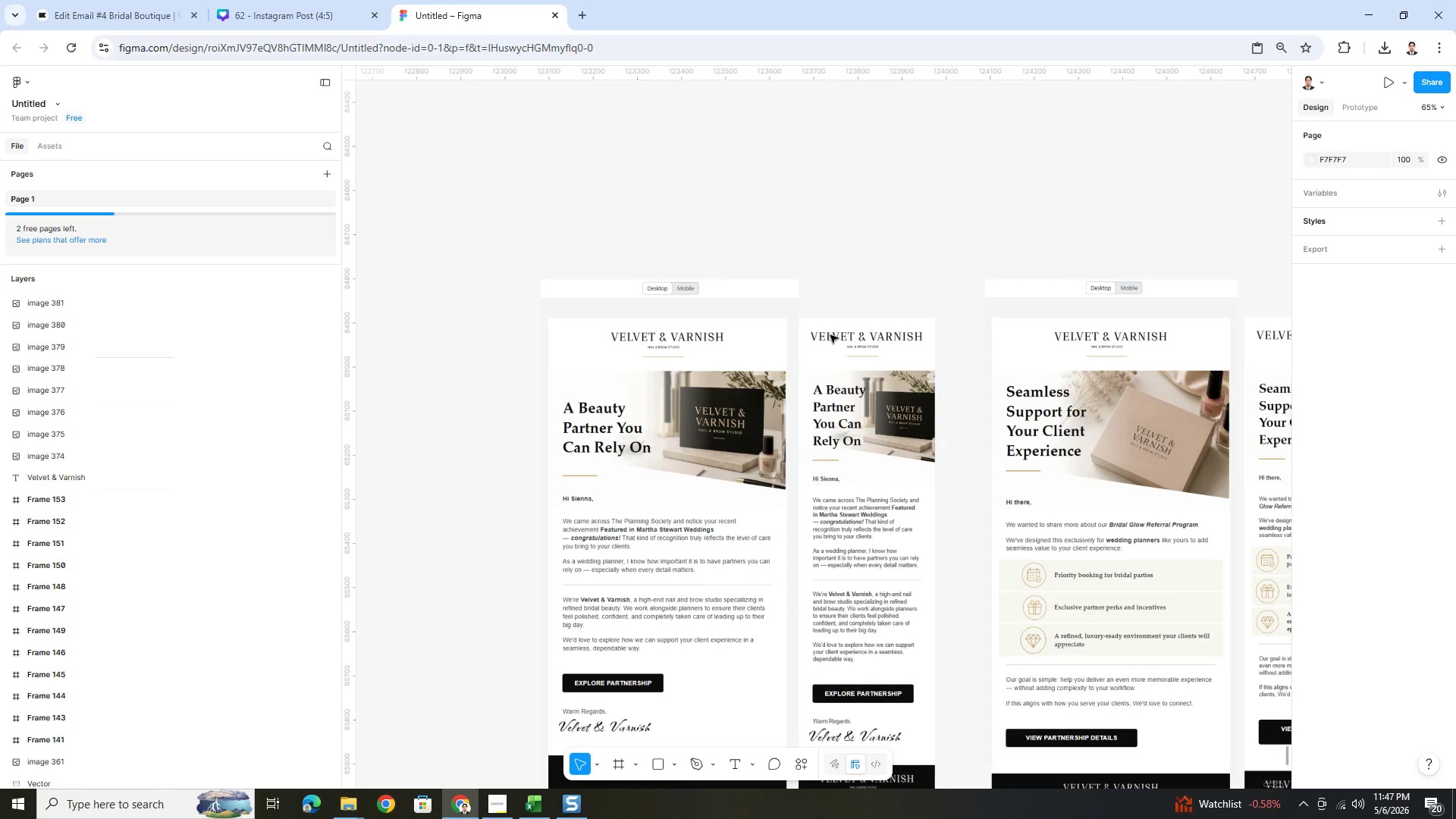 
hold_key(key=ControlLeft, duration=0.38)
 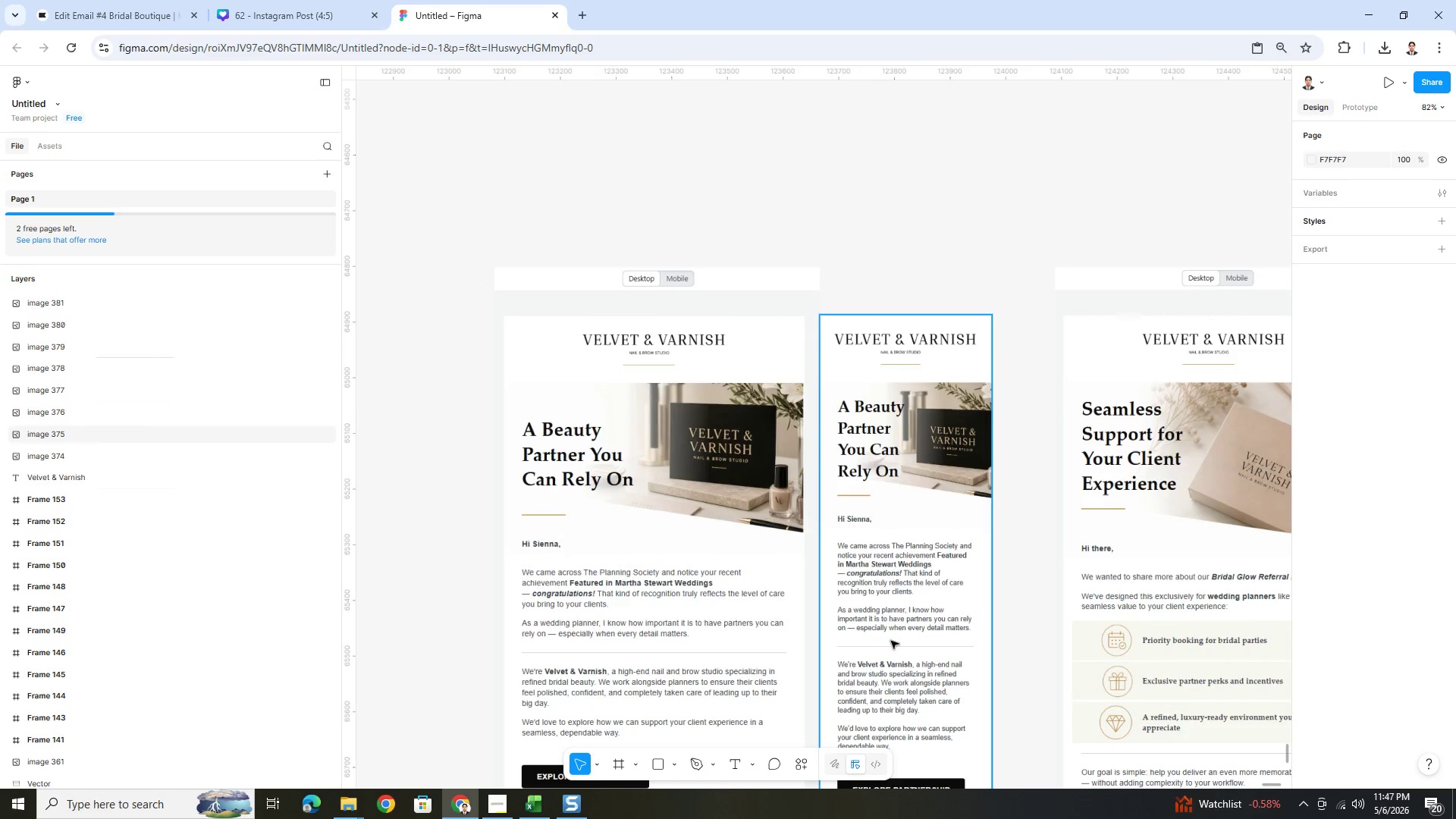 
scroll: coordinate [719, 326], scroll_direction: up, amount: 4.0
 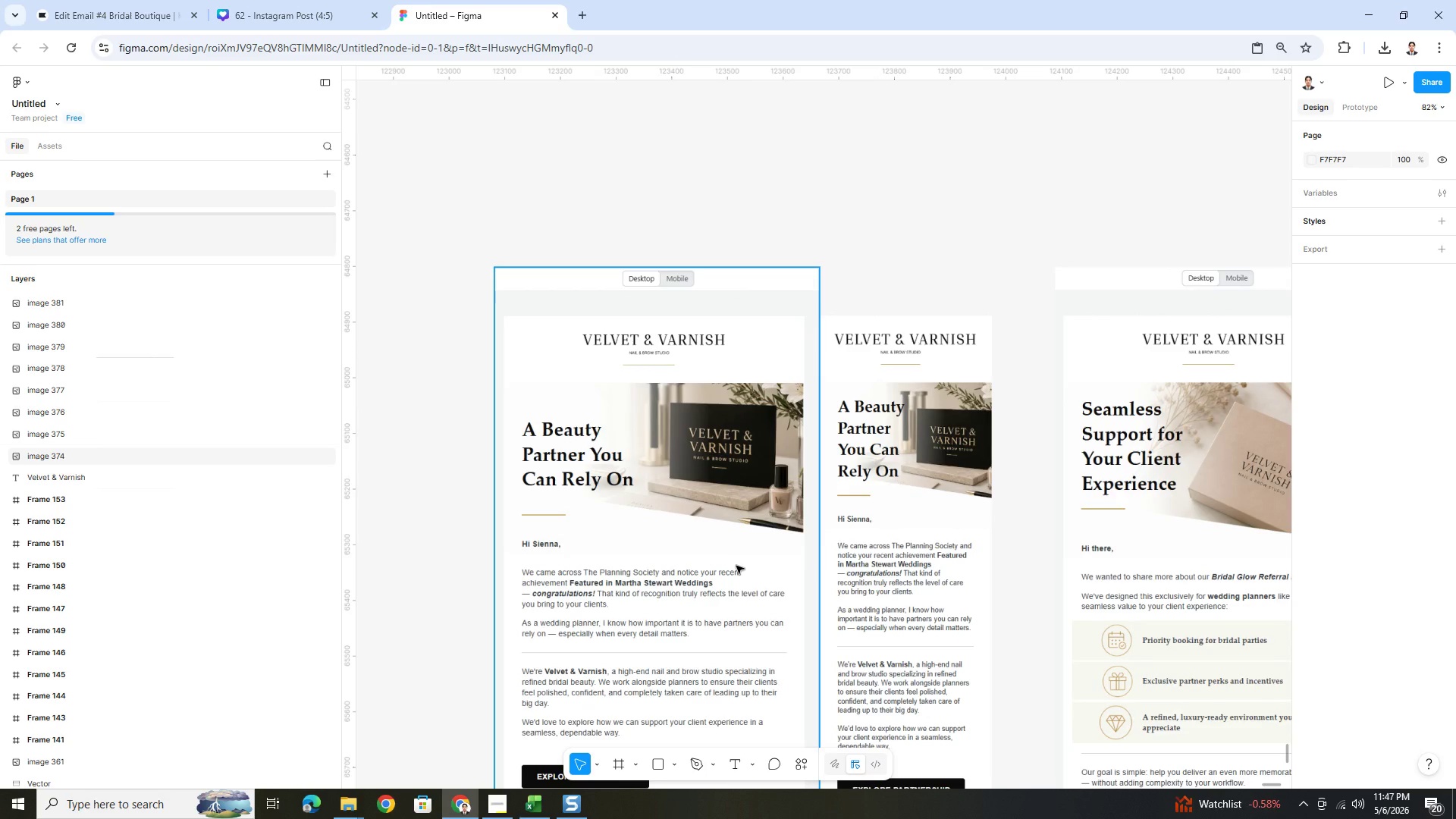 
wait(7.49)
 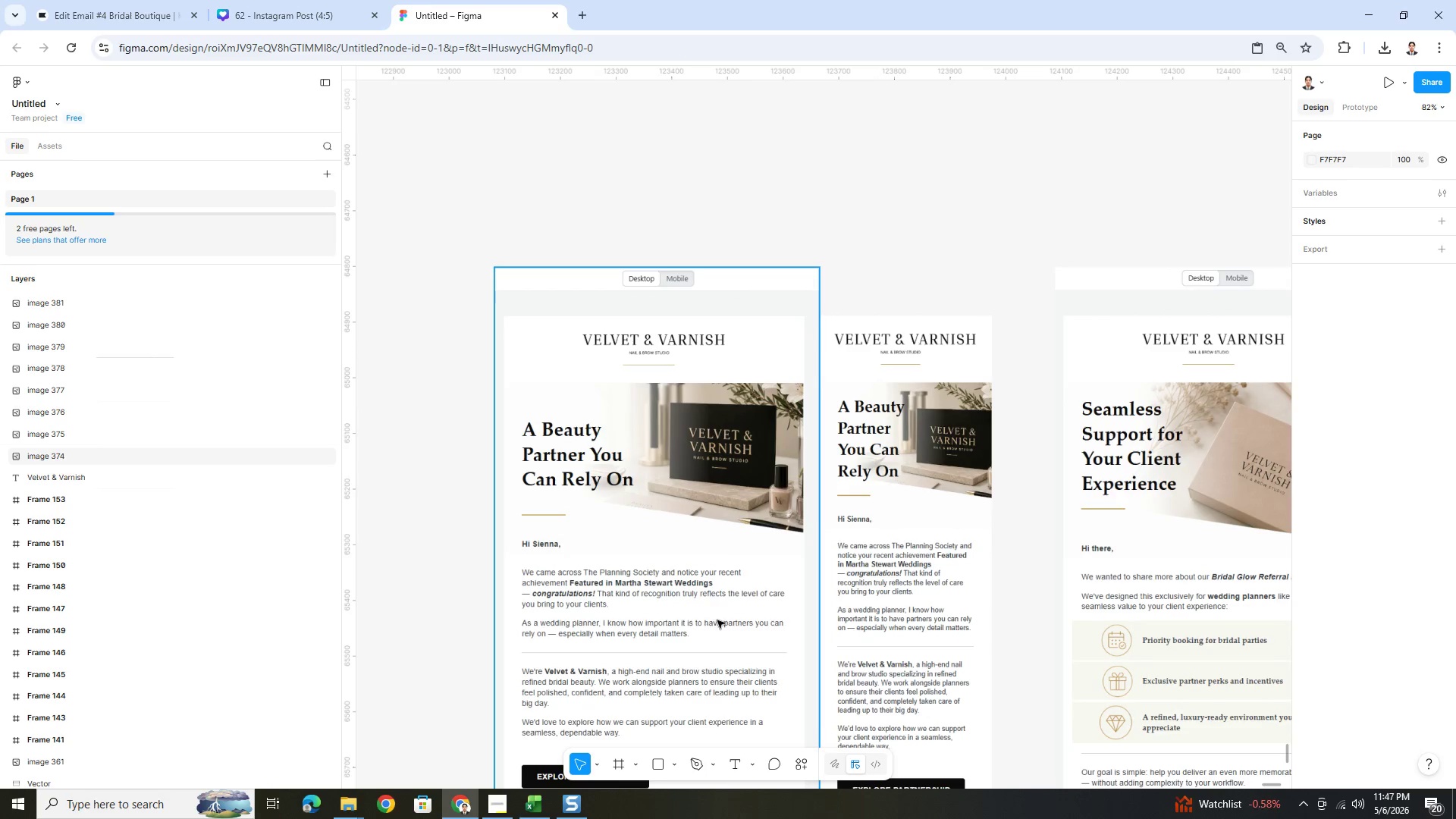 
left_click([408, 426])
 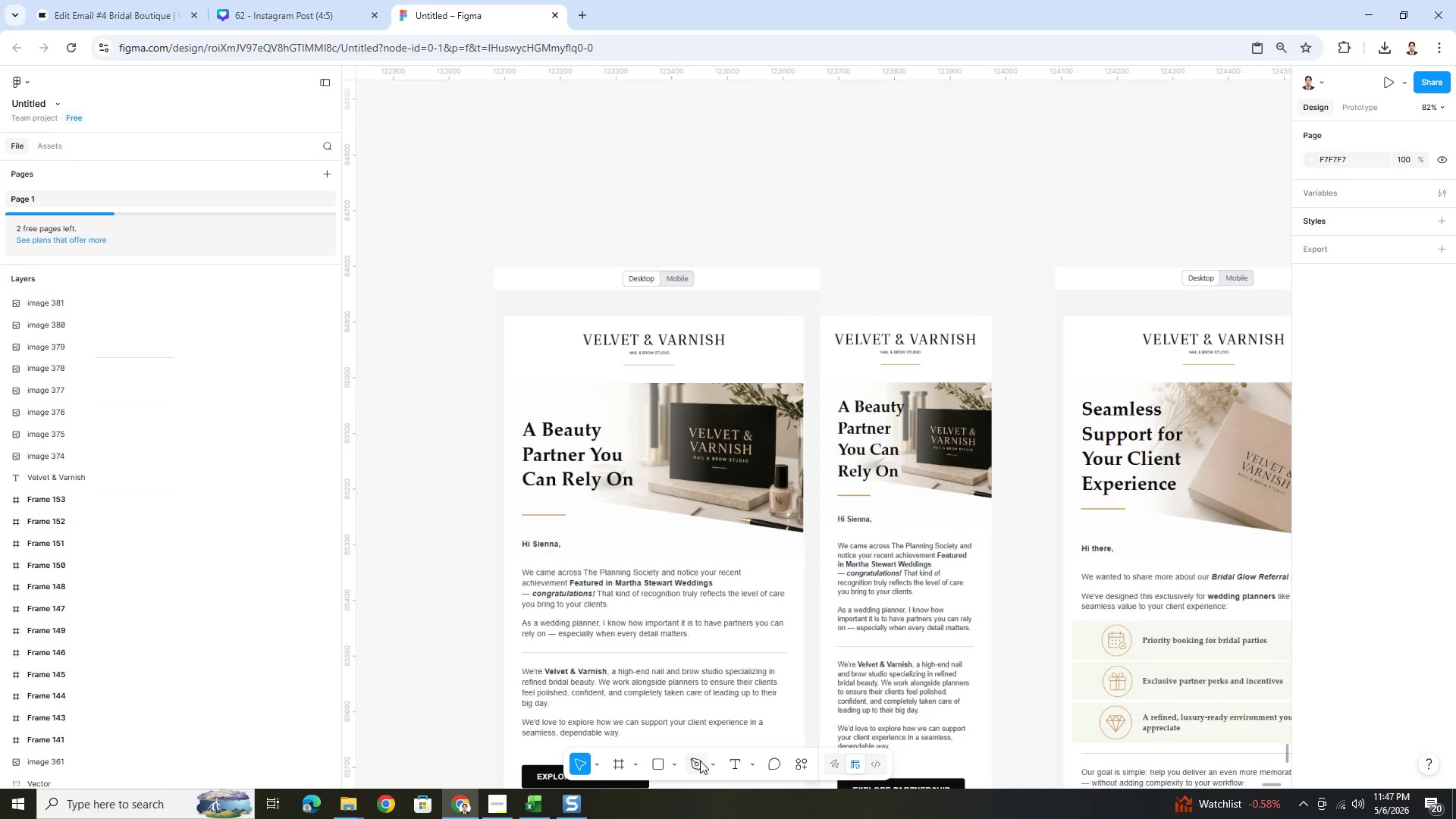 
left_click([701, 761])
 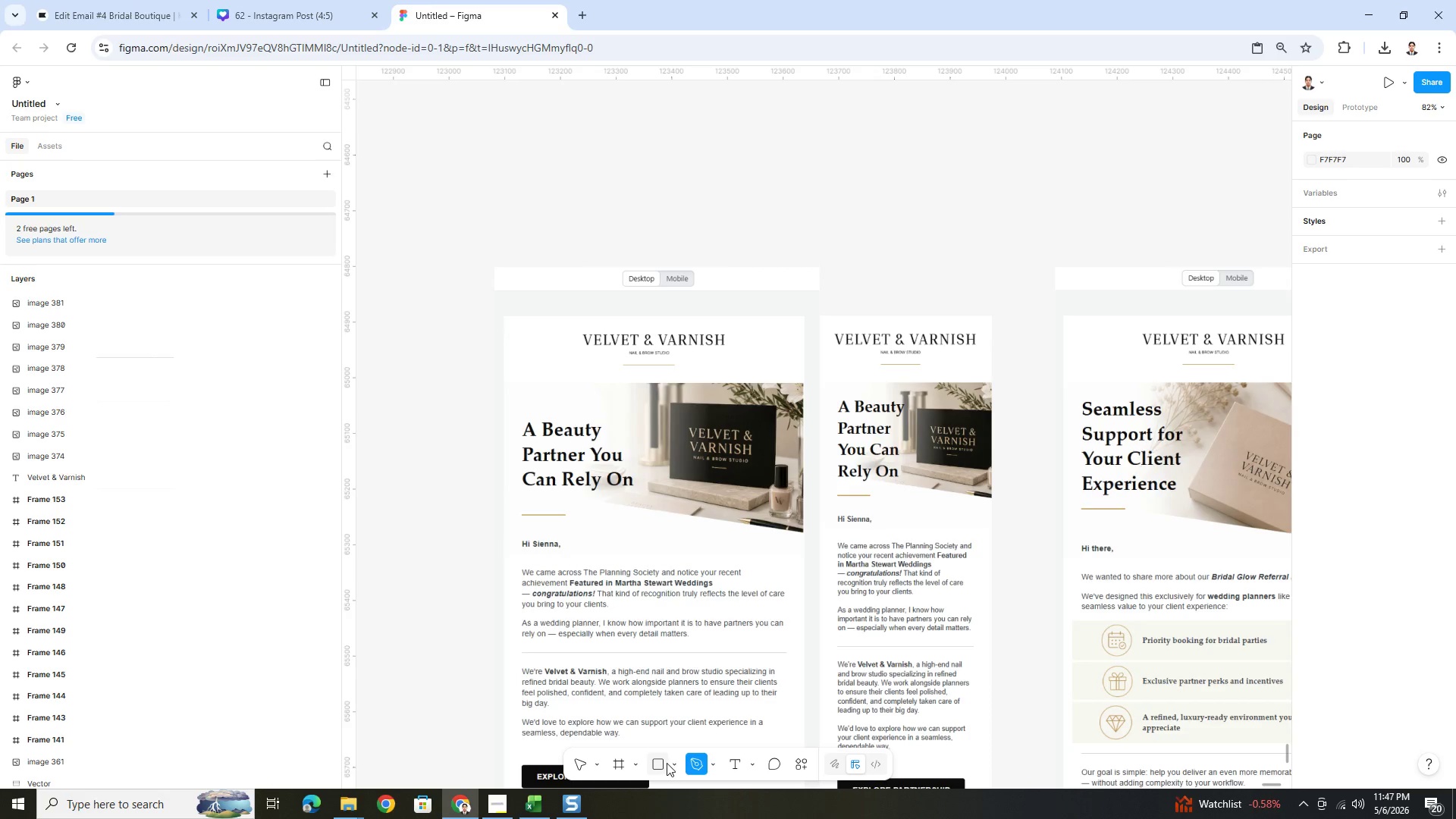 
left_click([730, 761])
 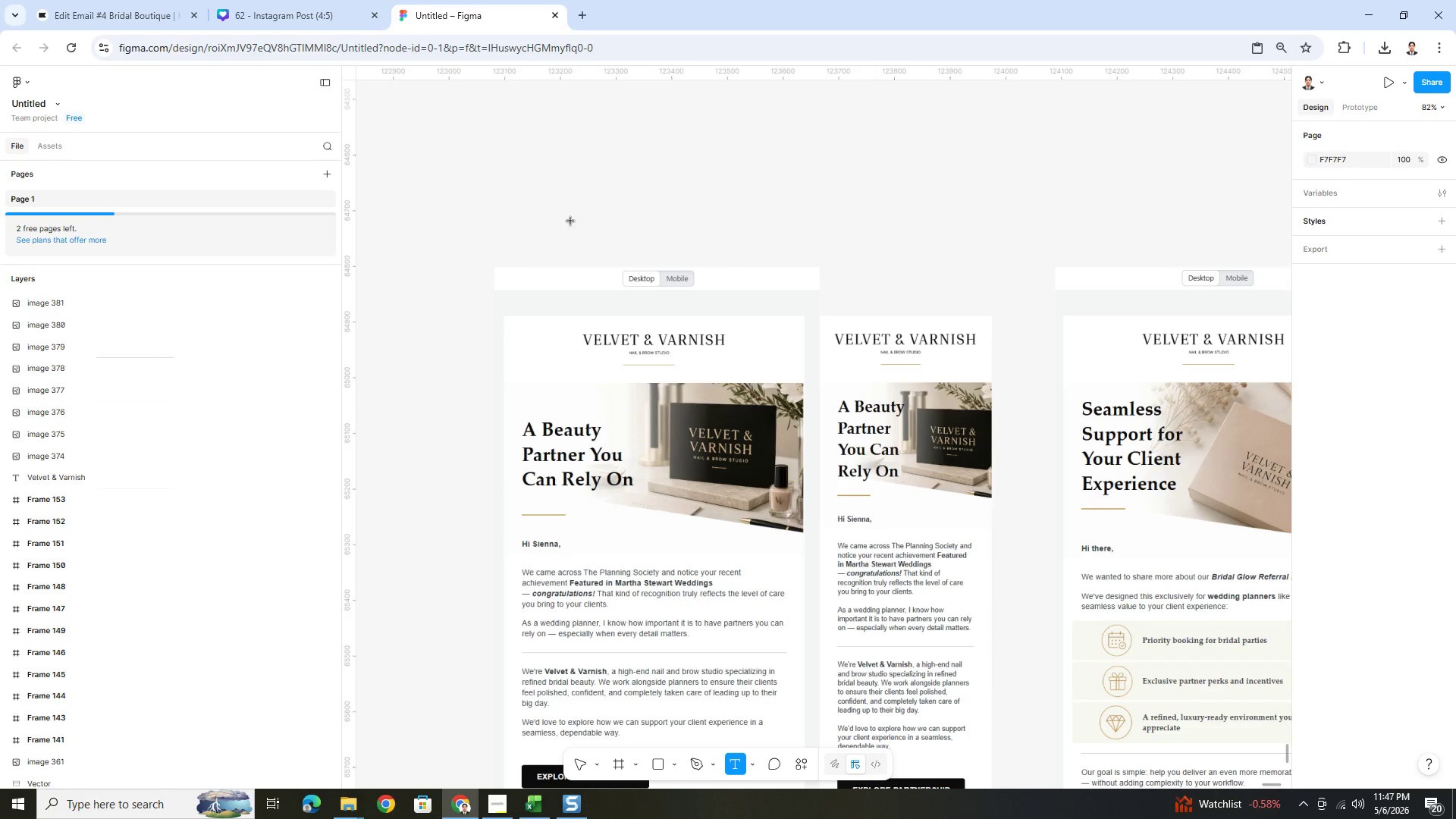 
left_click([571, 209])
 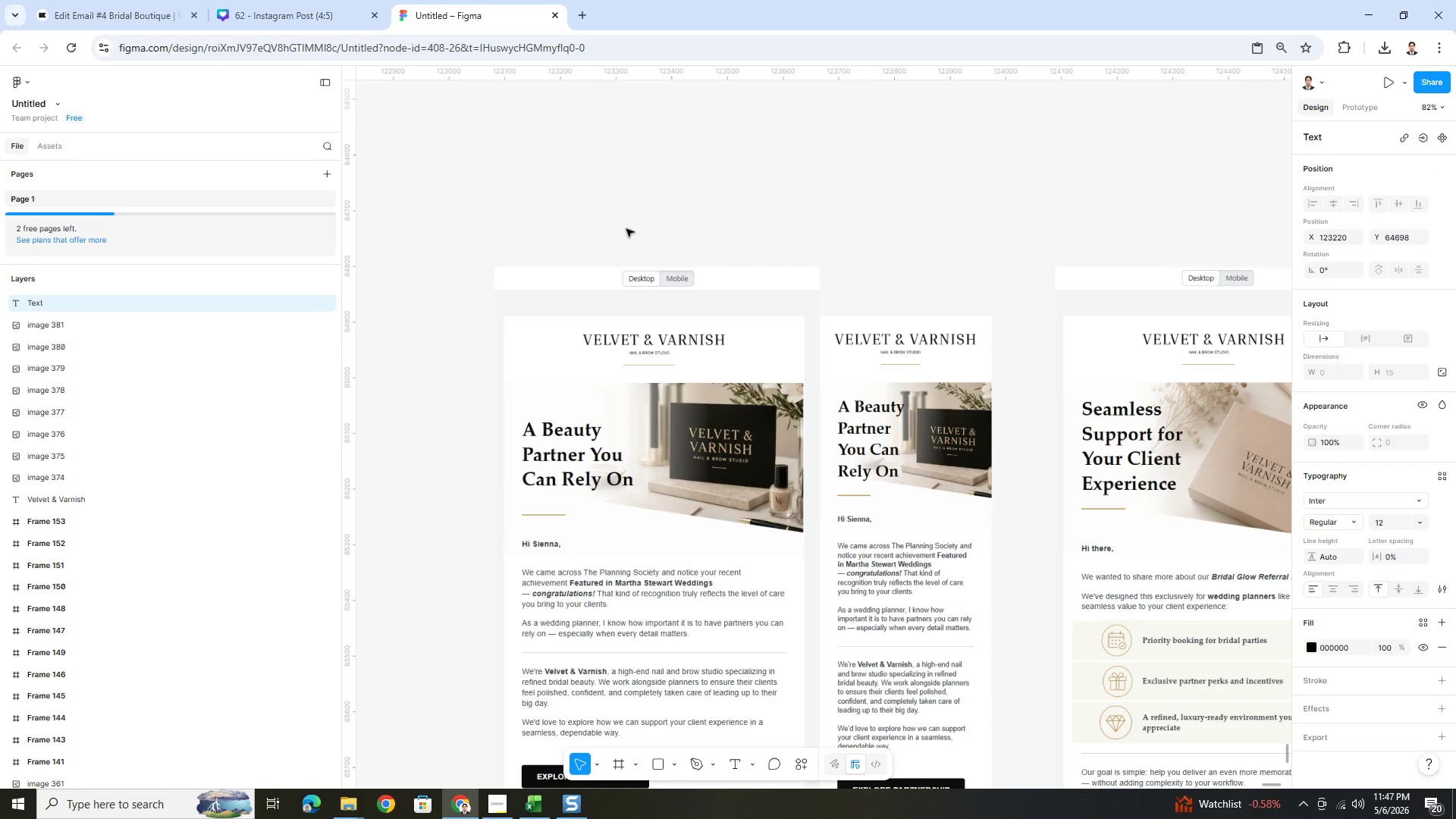 
type(Email 1)
 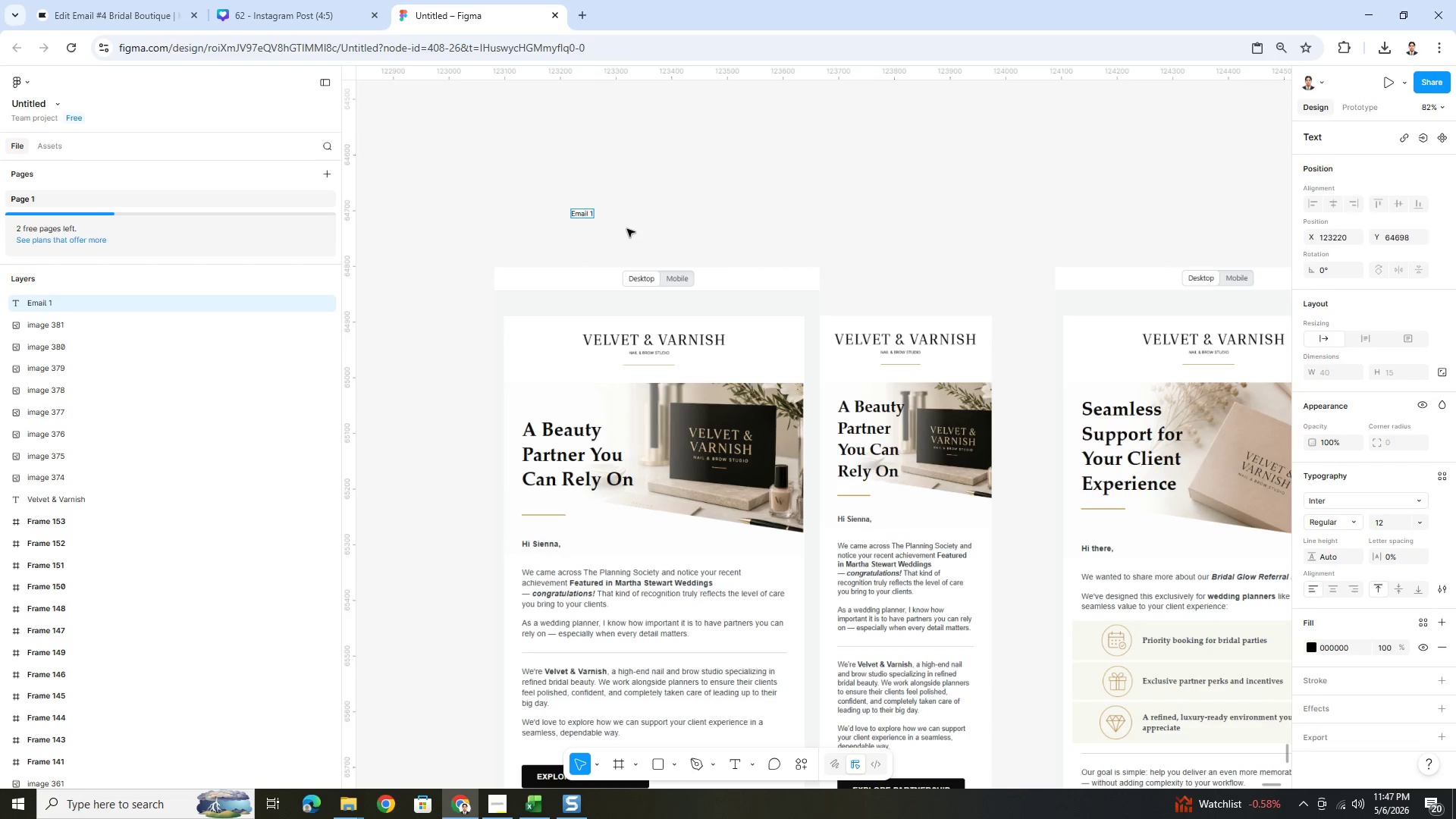 
left_click([631, 228])
 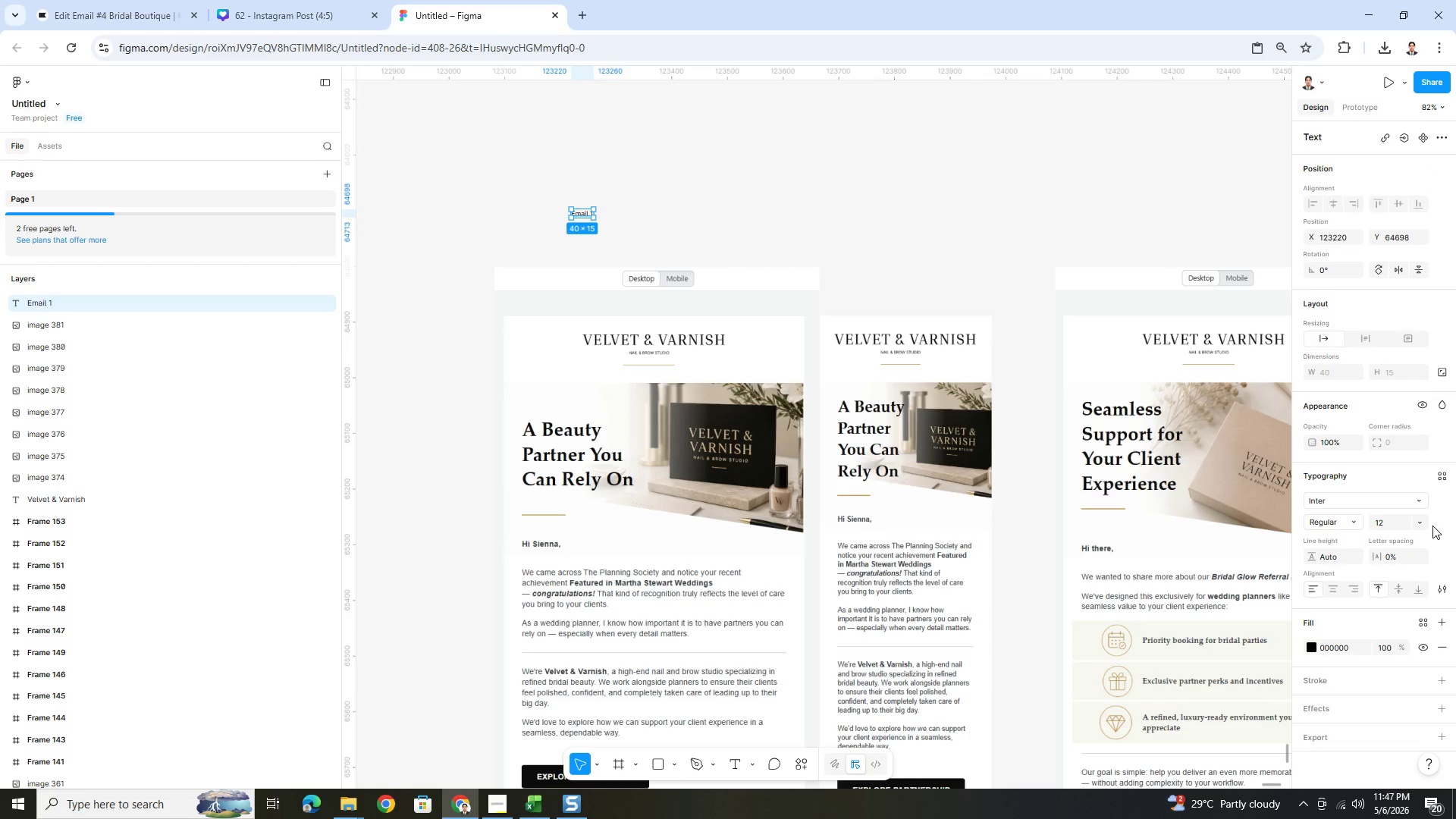 
double_click([1426, 522])
 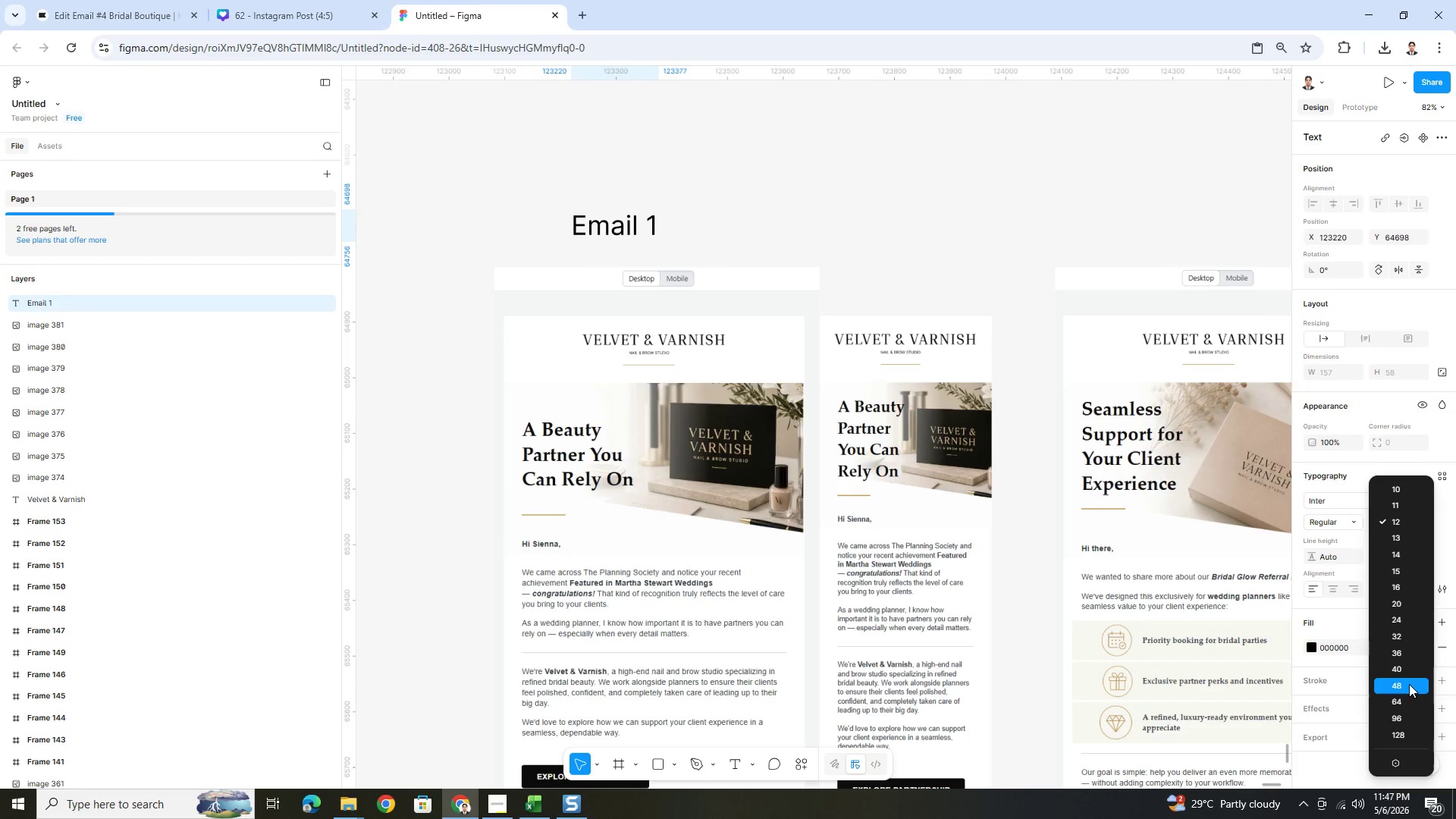 
left_click([1406, 670])
 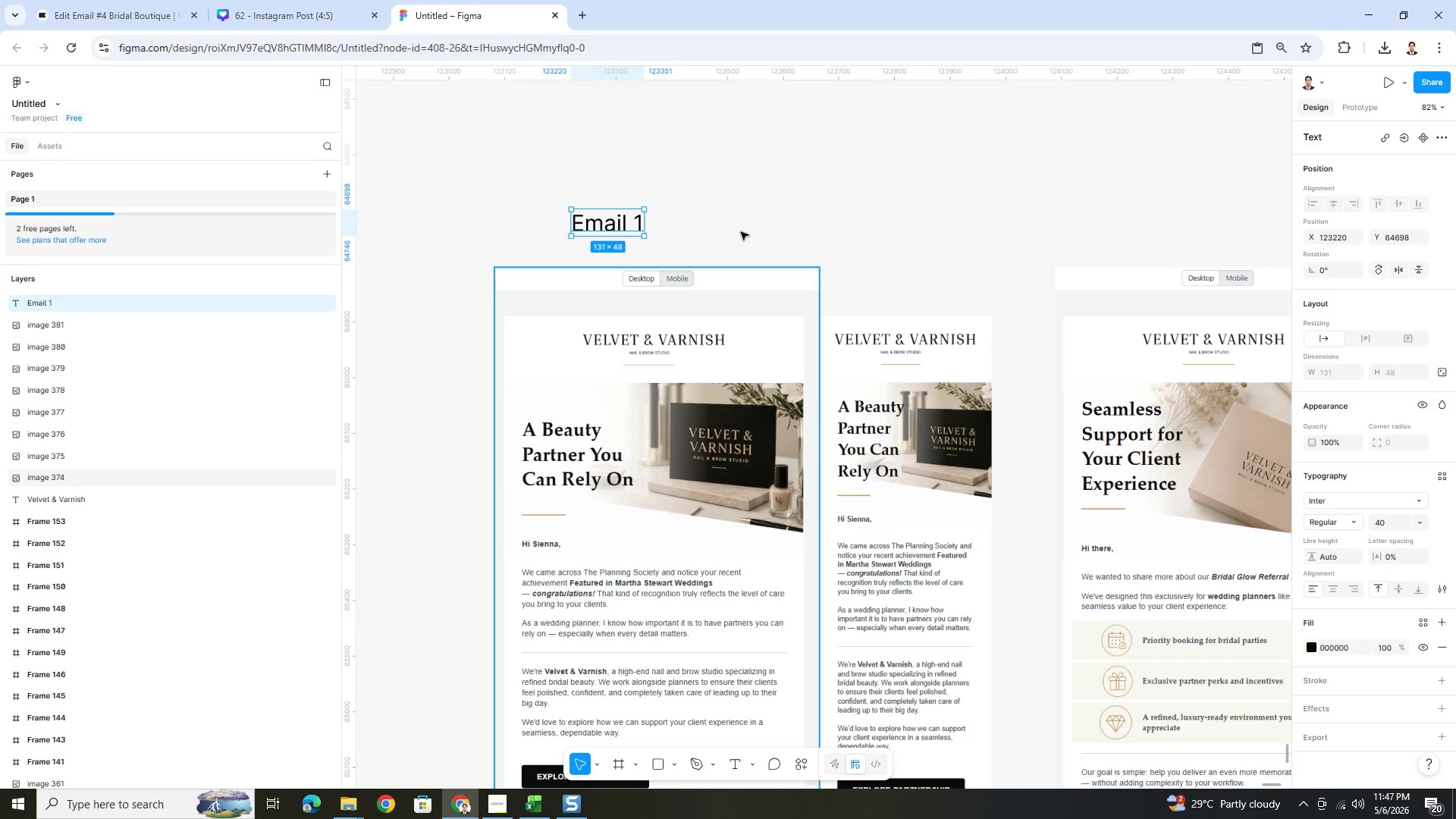 
left_click([736, 205])
 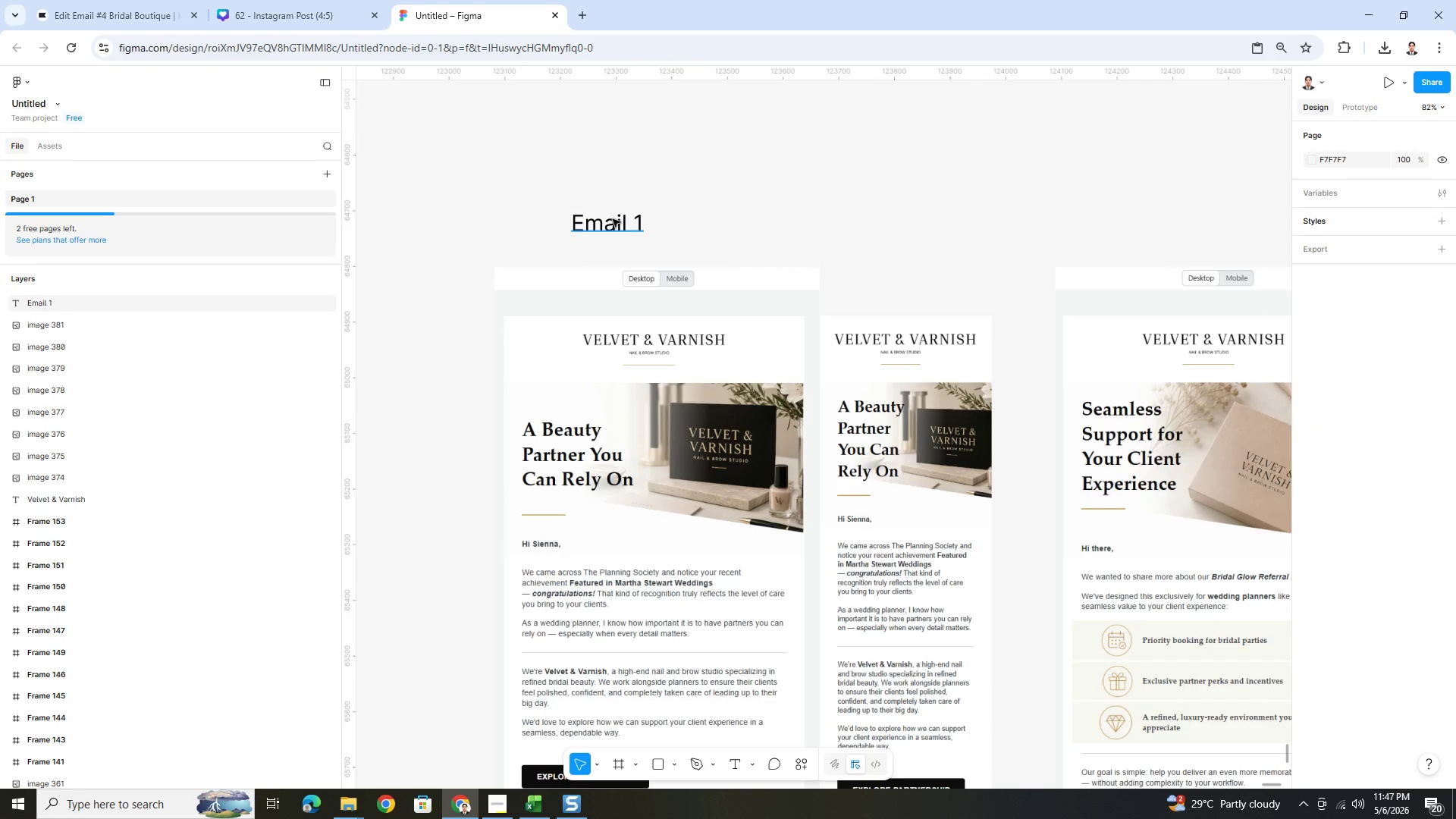 
left_click_drag(start_coordinate=[614, 219], to_coordinate=[780, 224])
 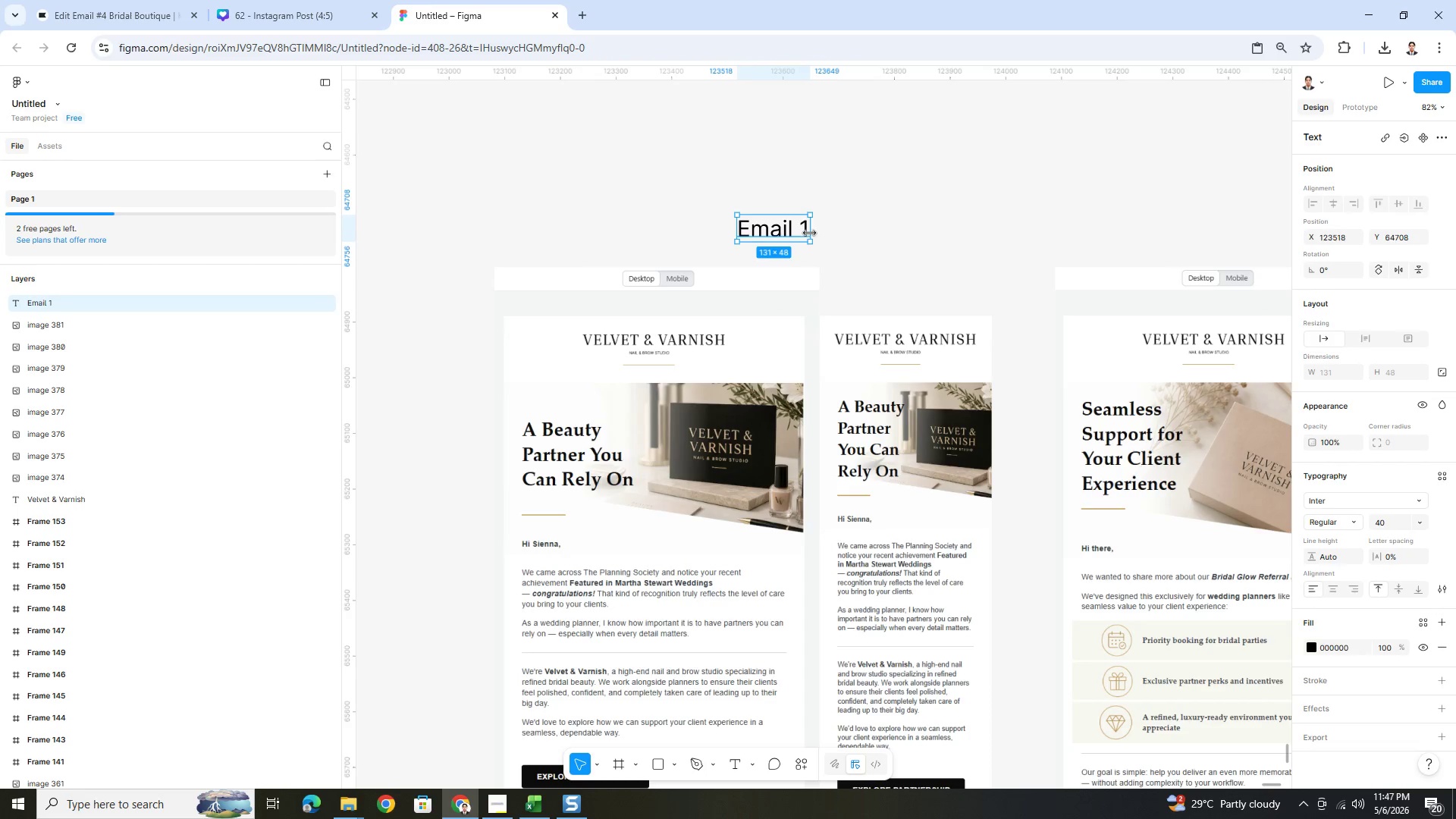 
key(Control+C)
 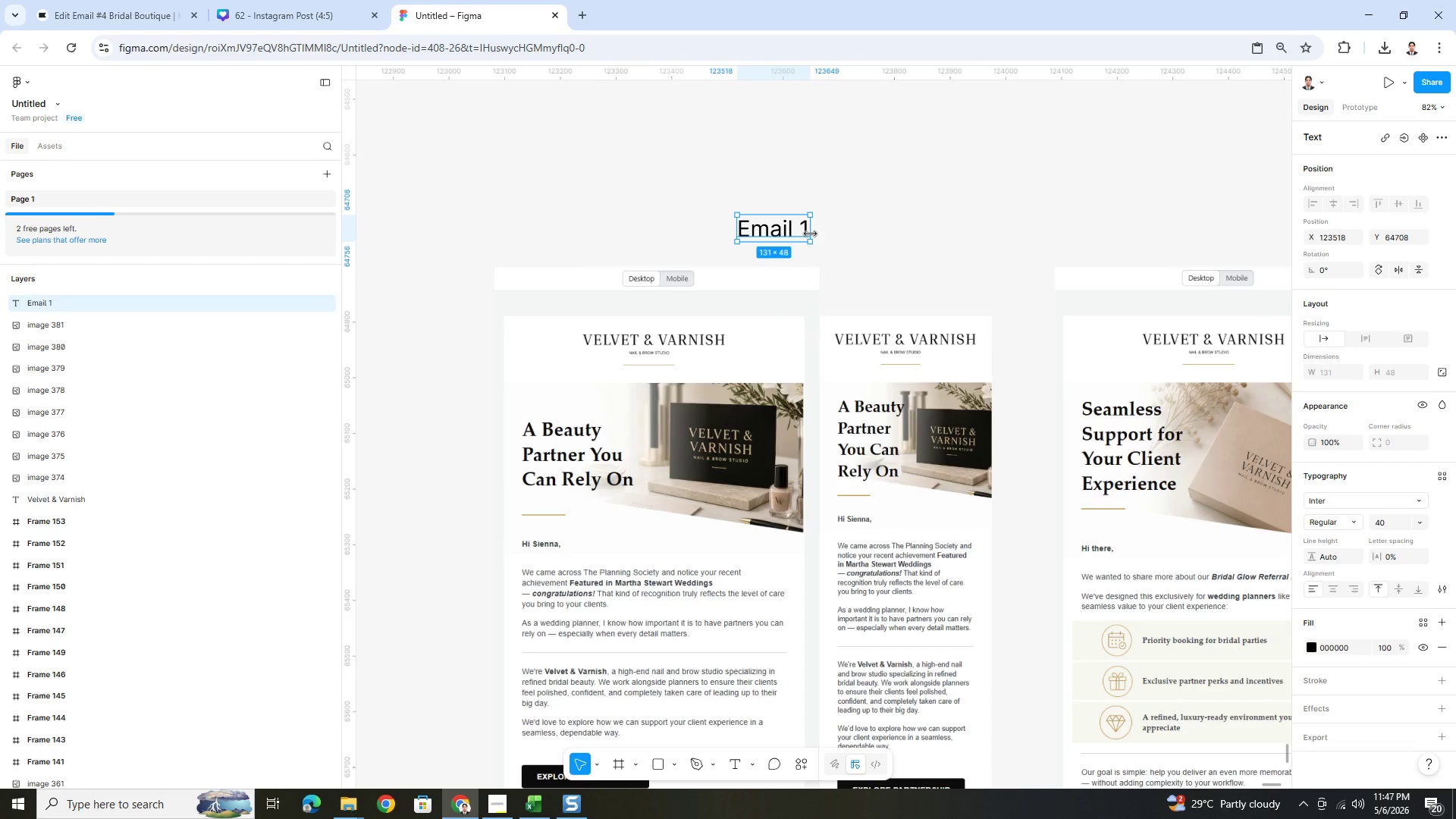 
key(Control+V)
 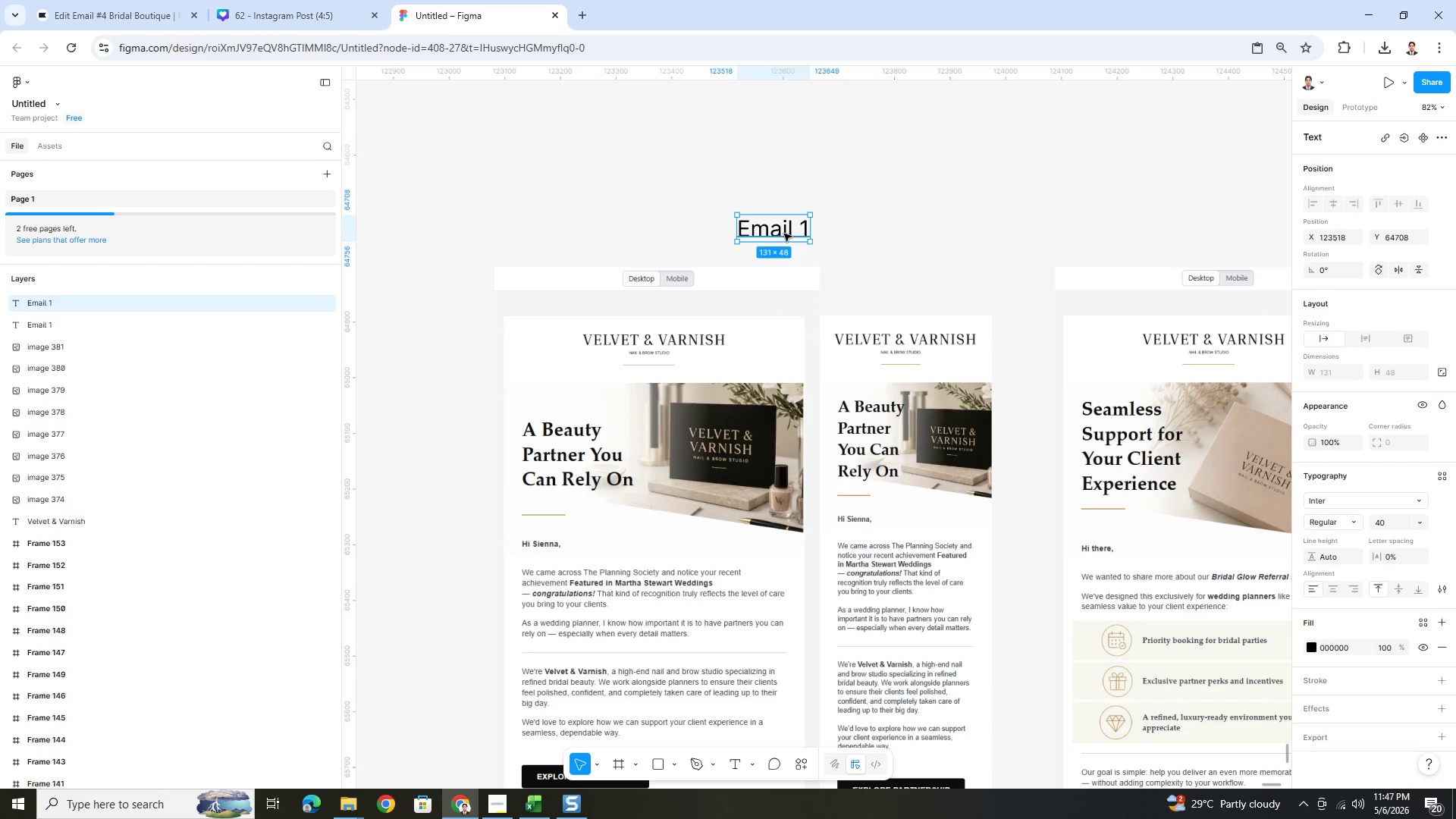 
left_click_drag(start_coordinate=[783, 233], to_coordinate=[1225, 225])
 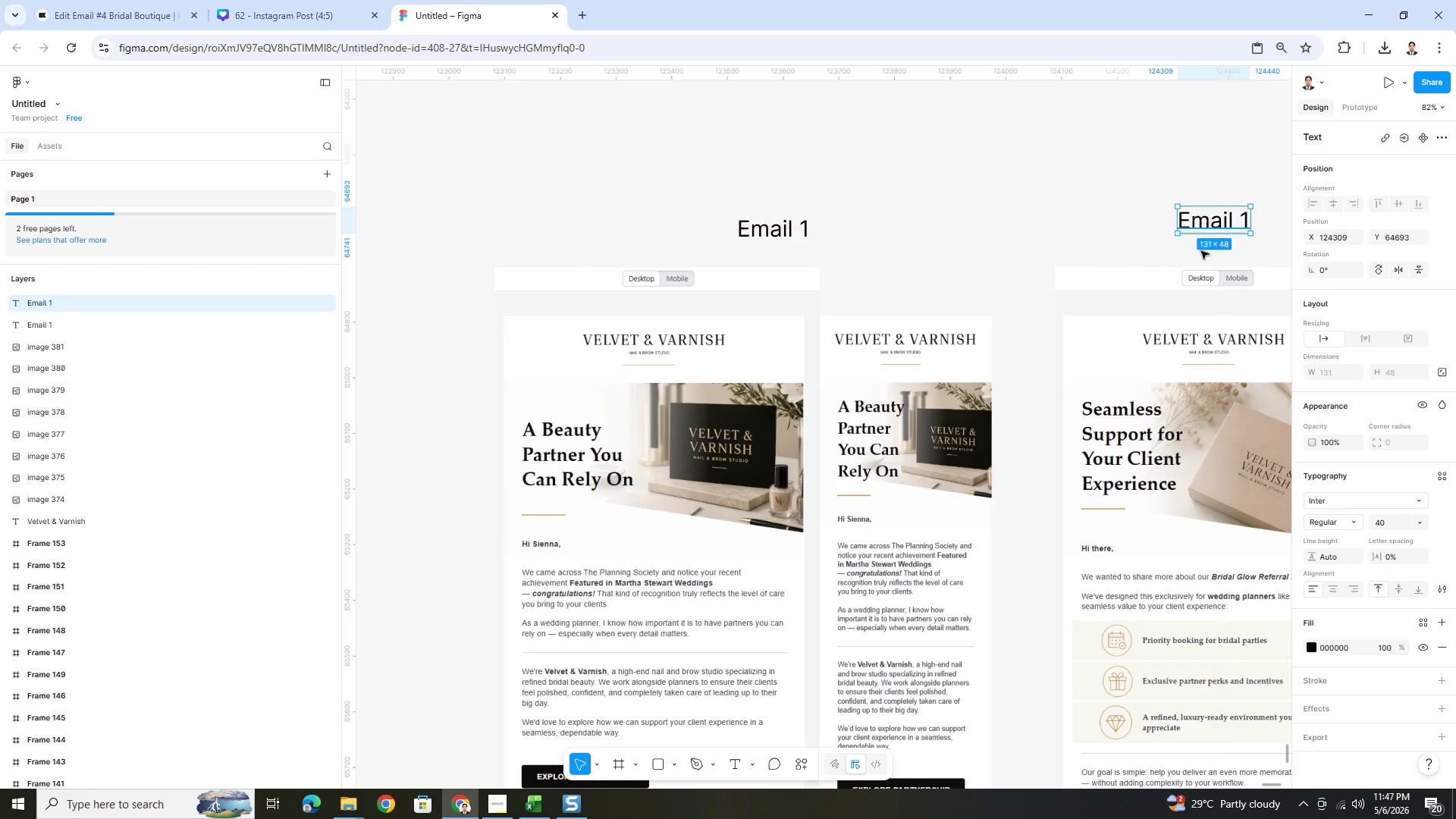 
hold_key(key=ControlLeft, duration=1.05)
scroll: coordinate [1191, 265], scroll_direction: down, amount: 1.0
 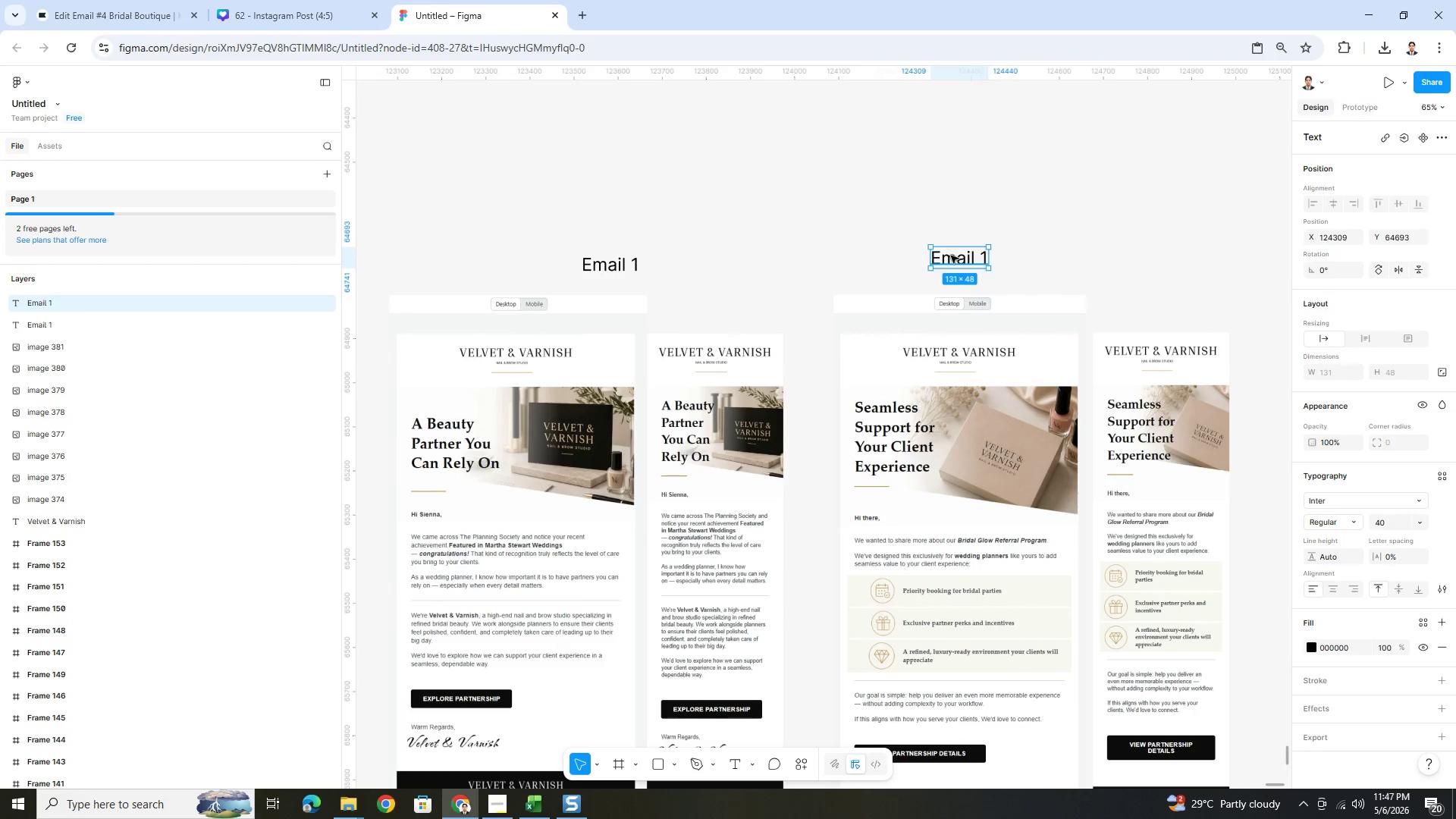 
left_click_drag(start_coordinate=[963, 254], to_coordinate=[1072, 262])
 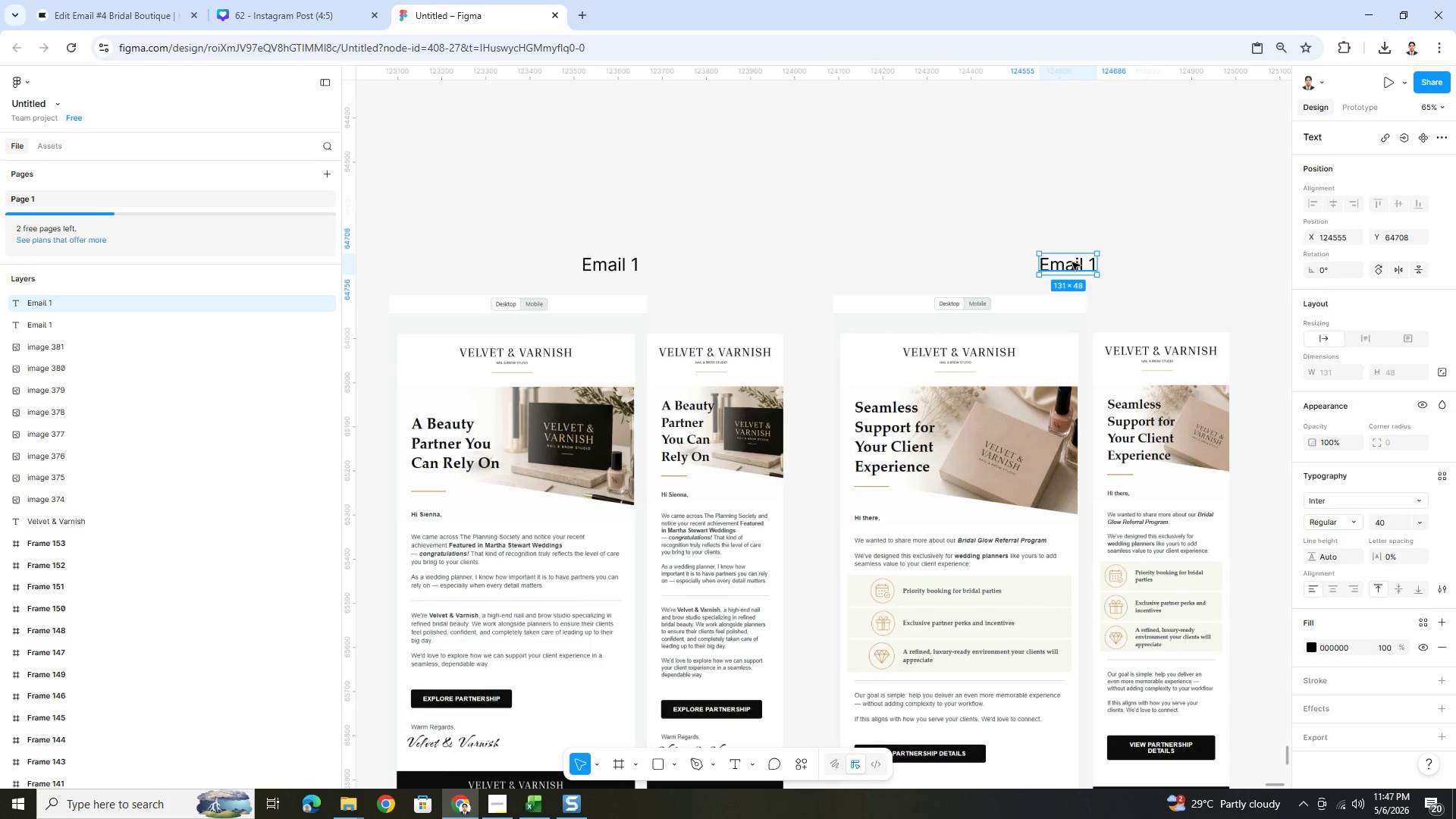 
double_click([1072, 262])
 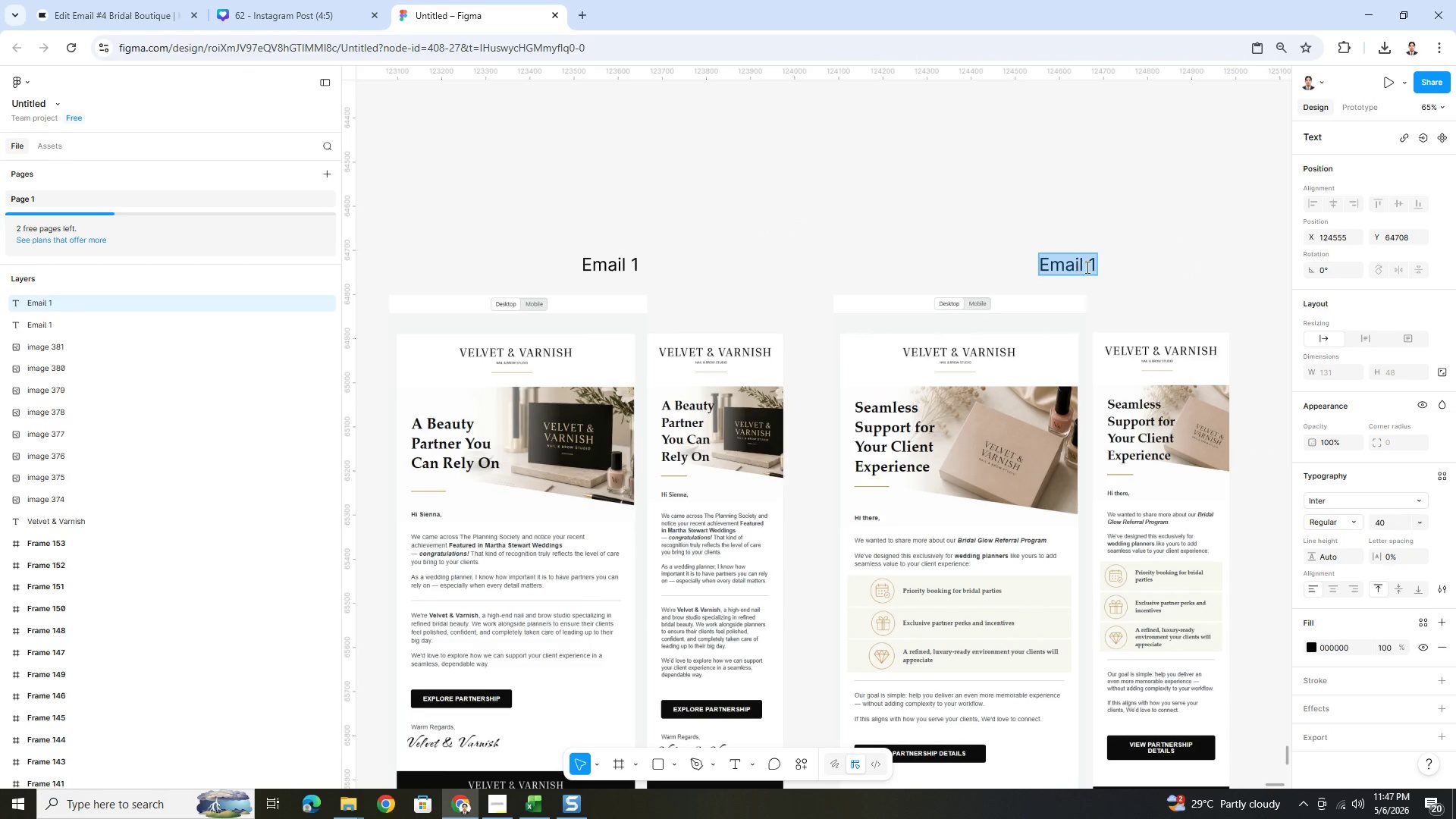 
triple_click([1096, 267])
 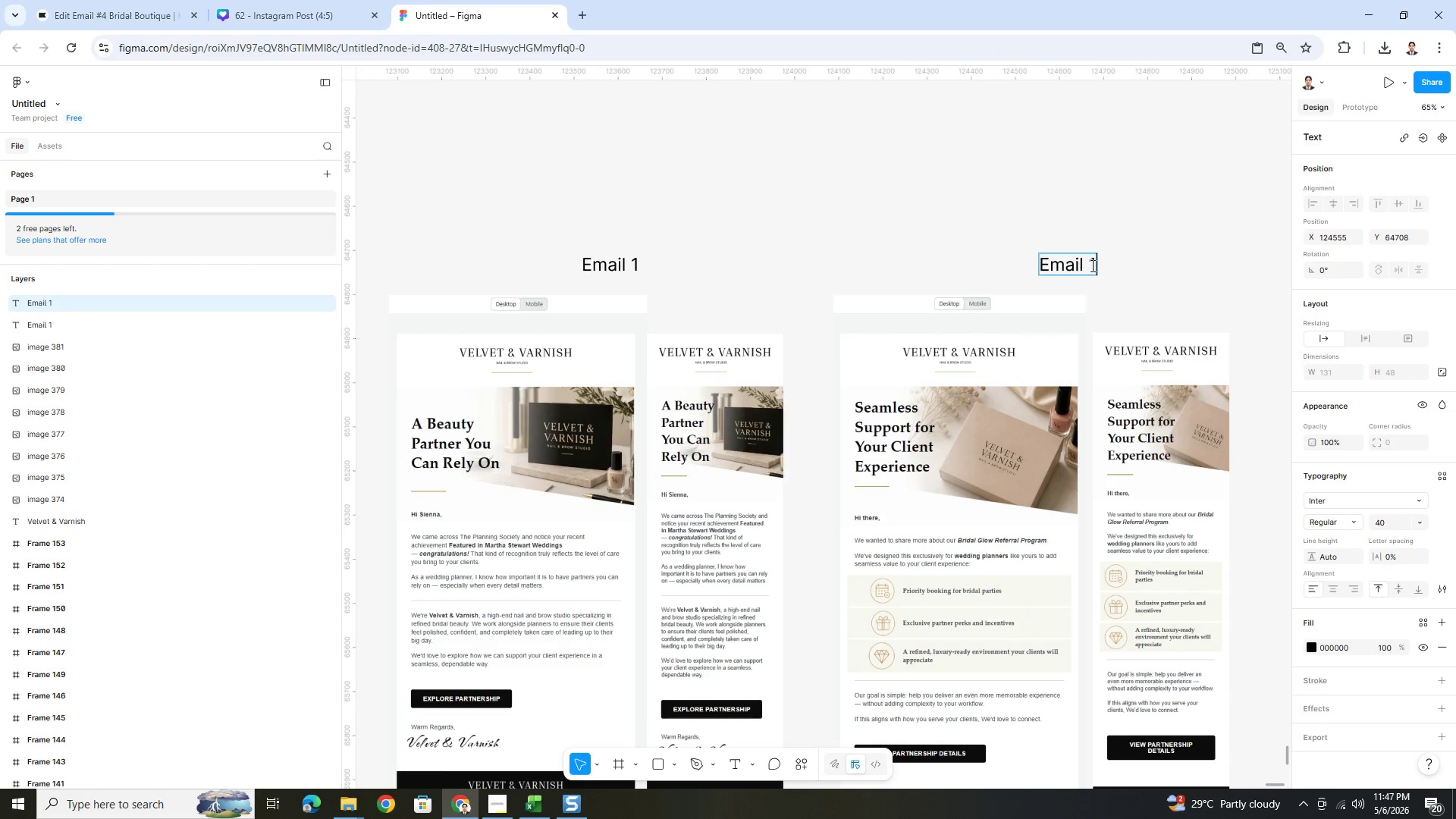 
left_click_drag(start_coordinate=[1091, 265], to_coordinate=[1107, 267])
 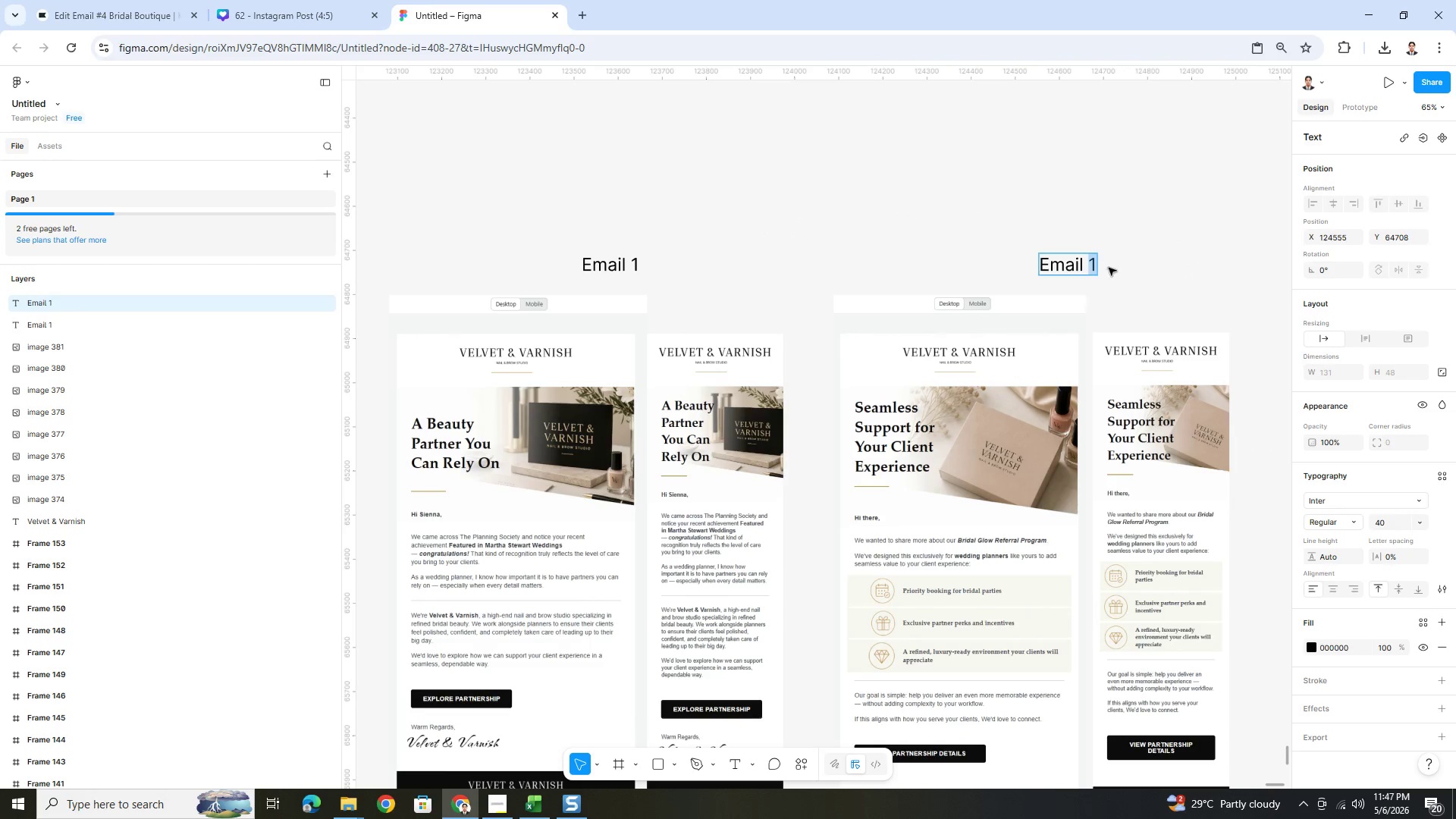 
key(2)
 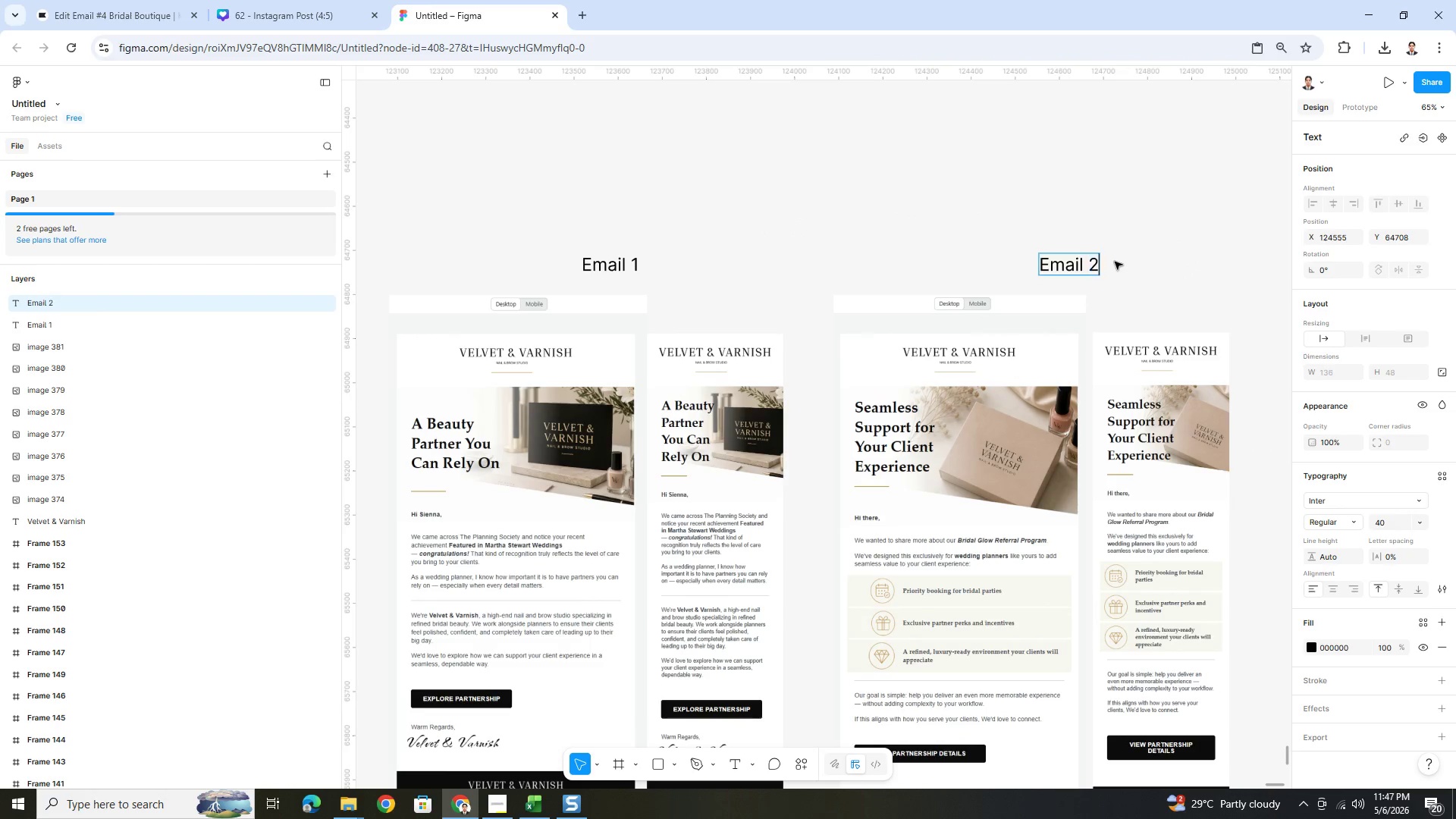 
left_click([1114, 261])
 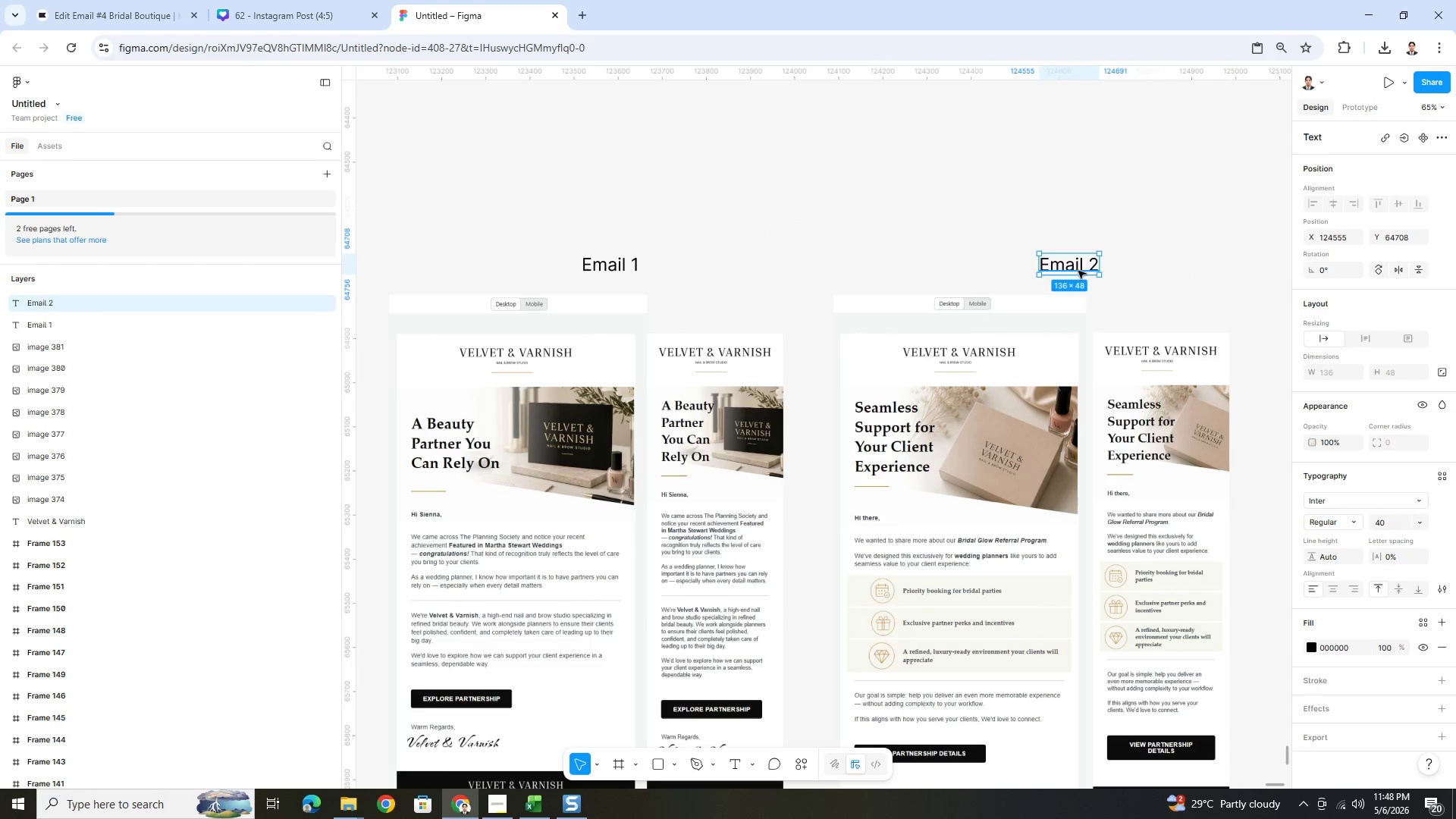 
left_click([1075, 270])
 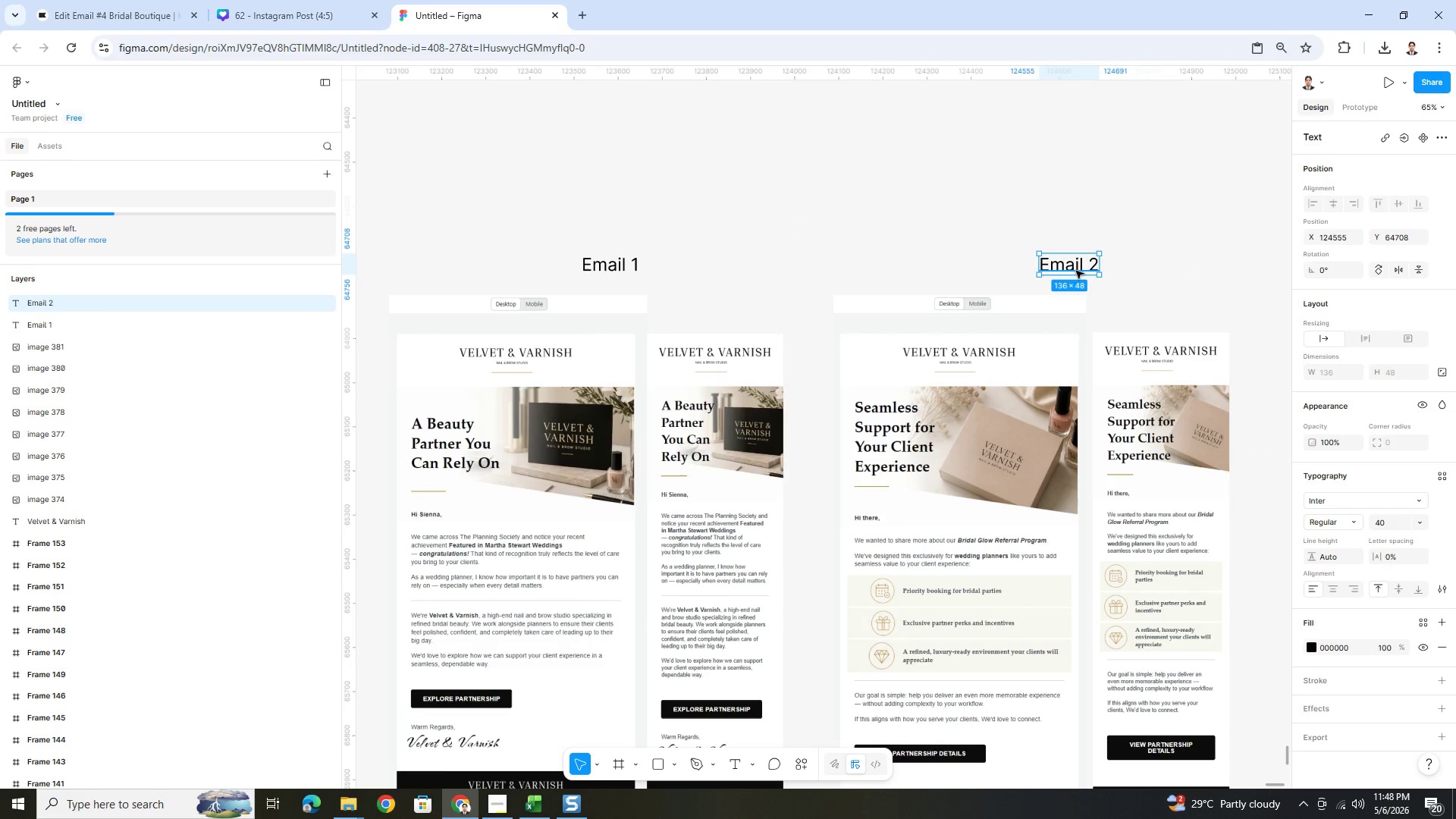 
key(Control+C)
 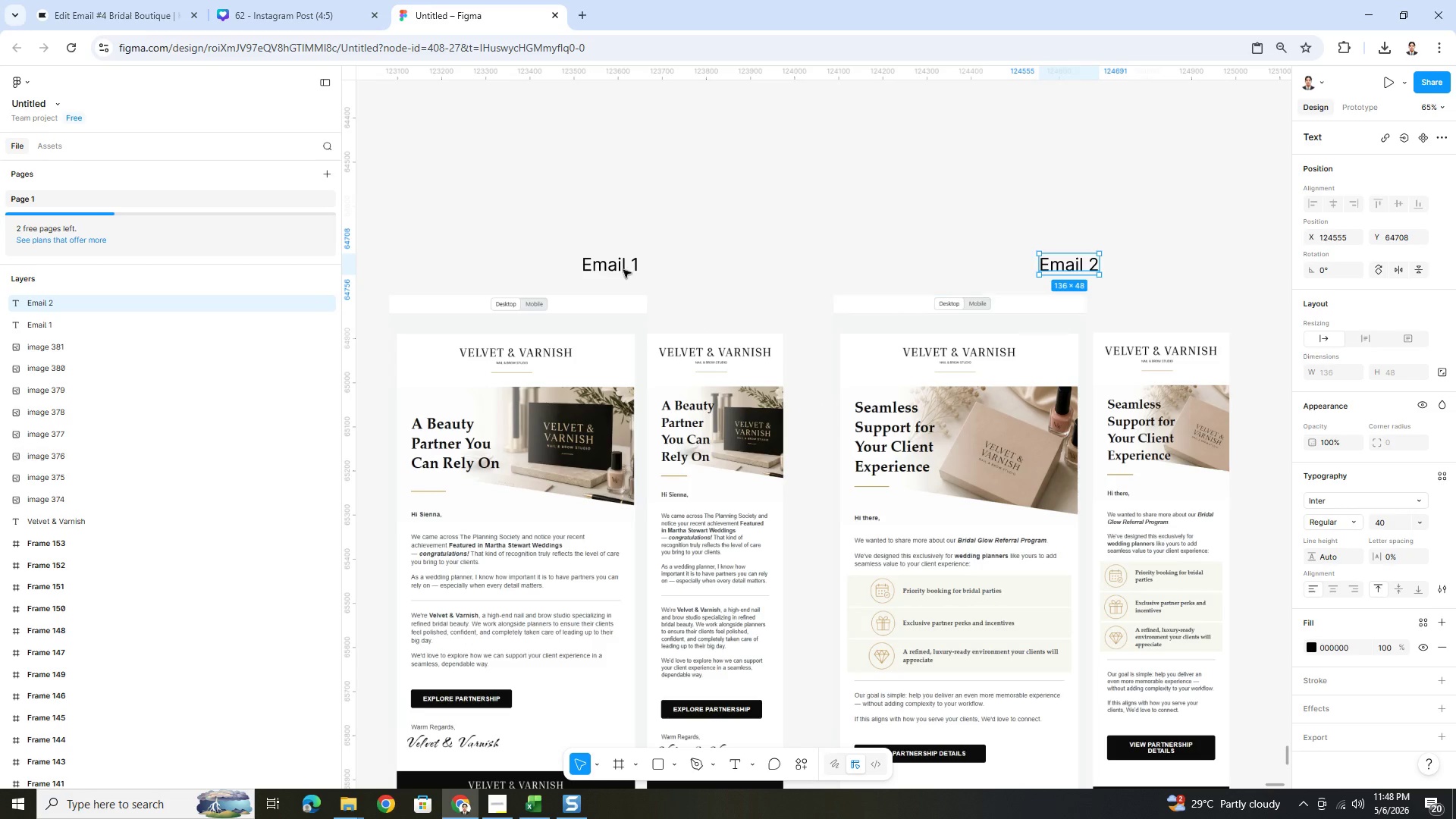 
left_click([620, 265])
 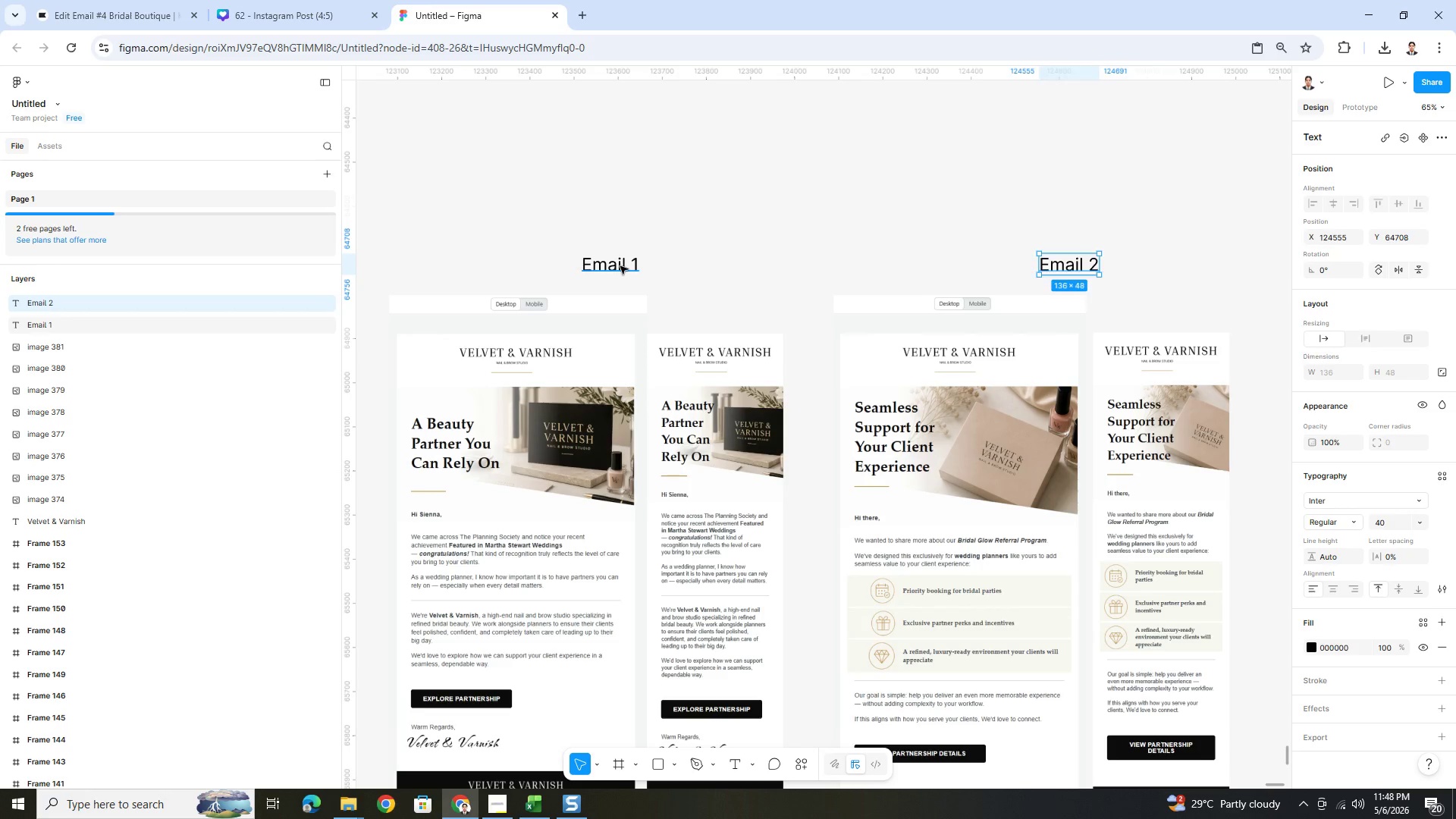 
key(Control+C)
 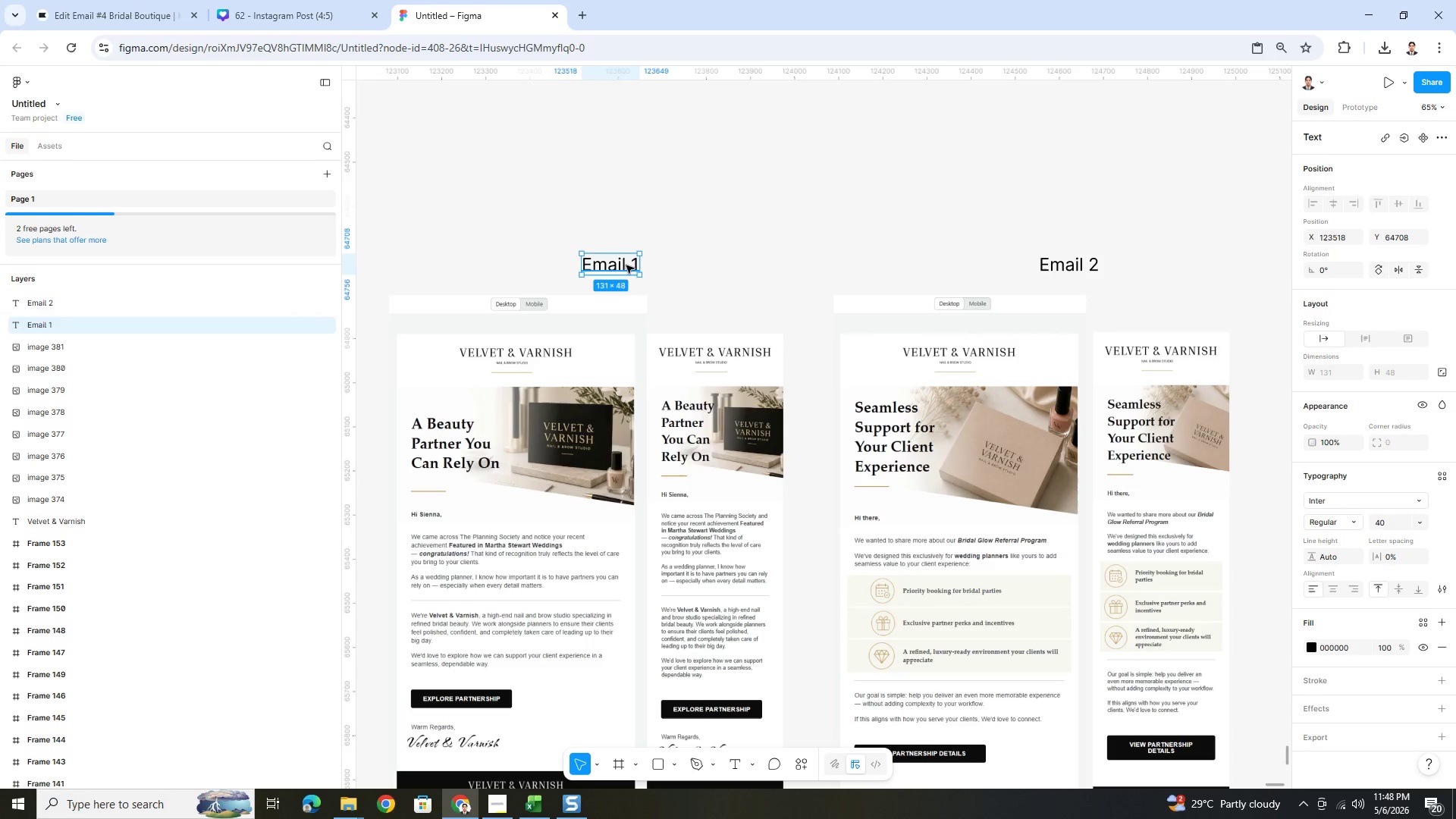 
scroll: coordinate [641, 341], scroll_direction: down, amount: 11.0
 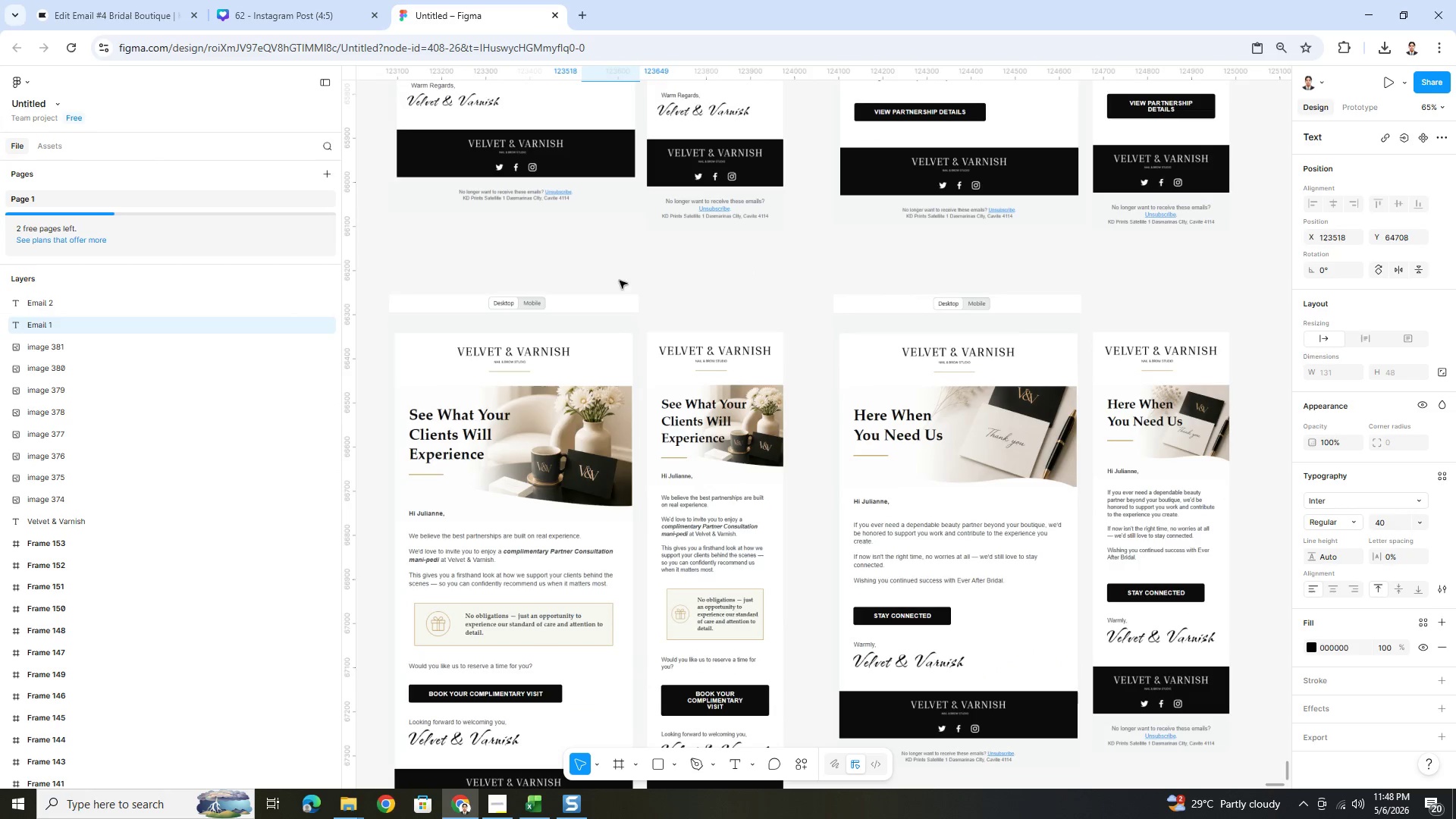 
left_click([620, 259])
 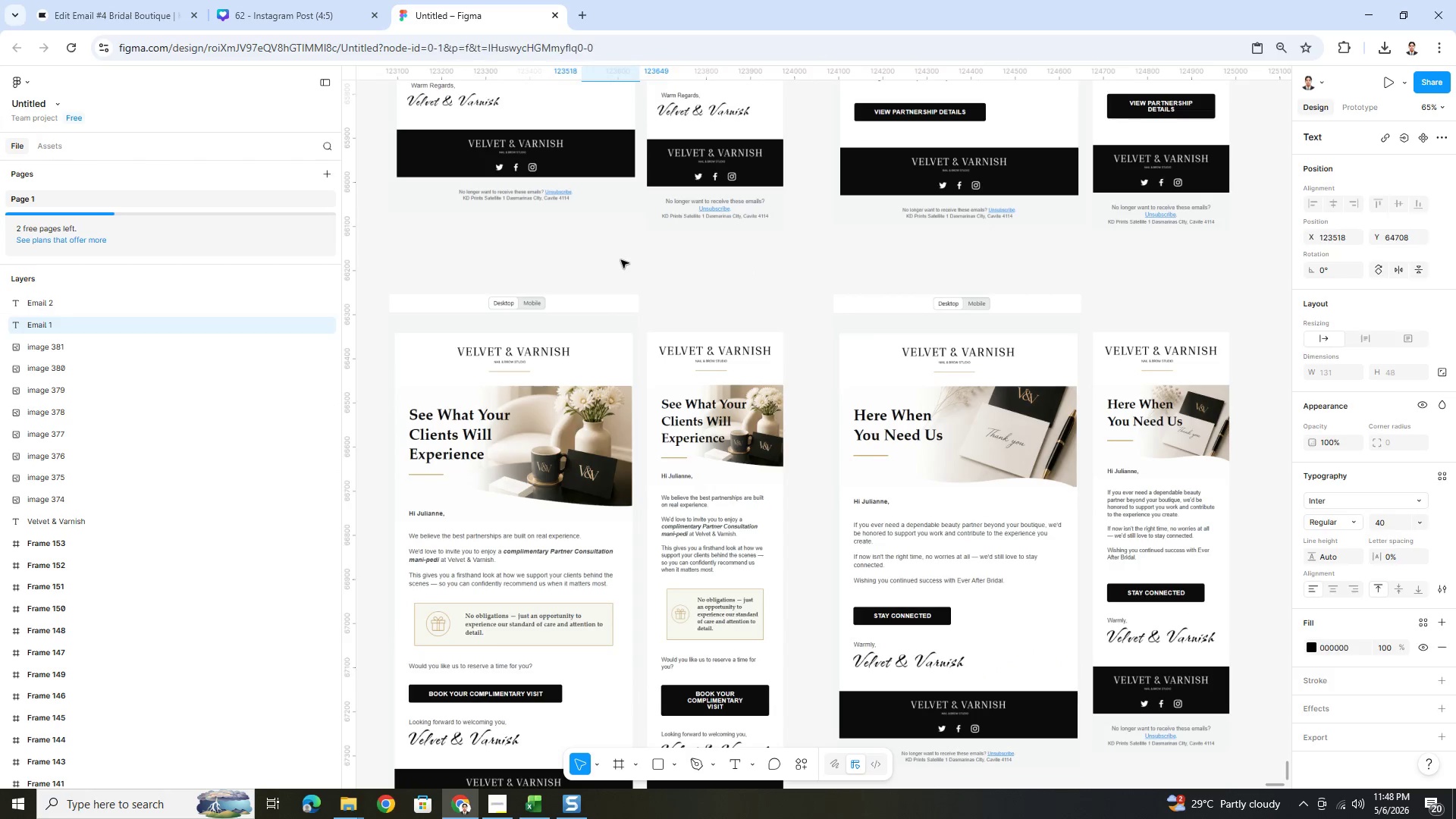 
key(Control+ControlLeft)
 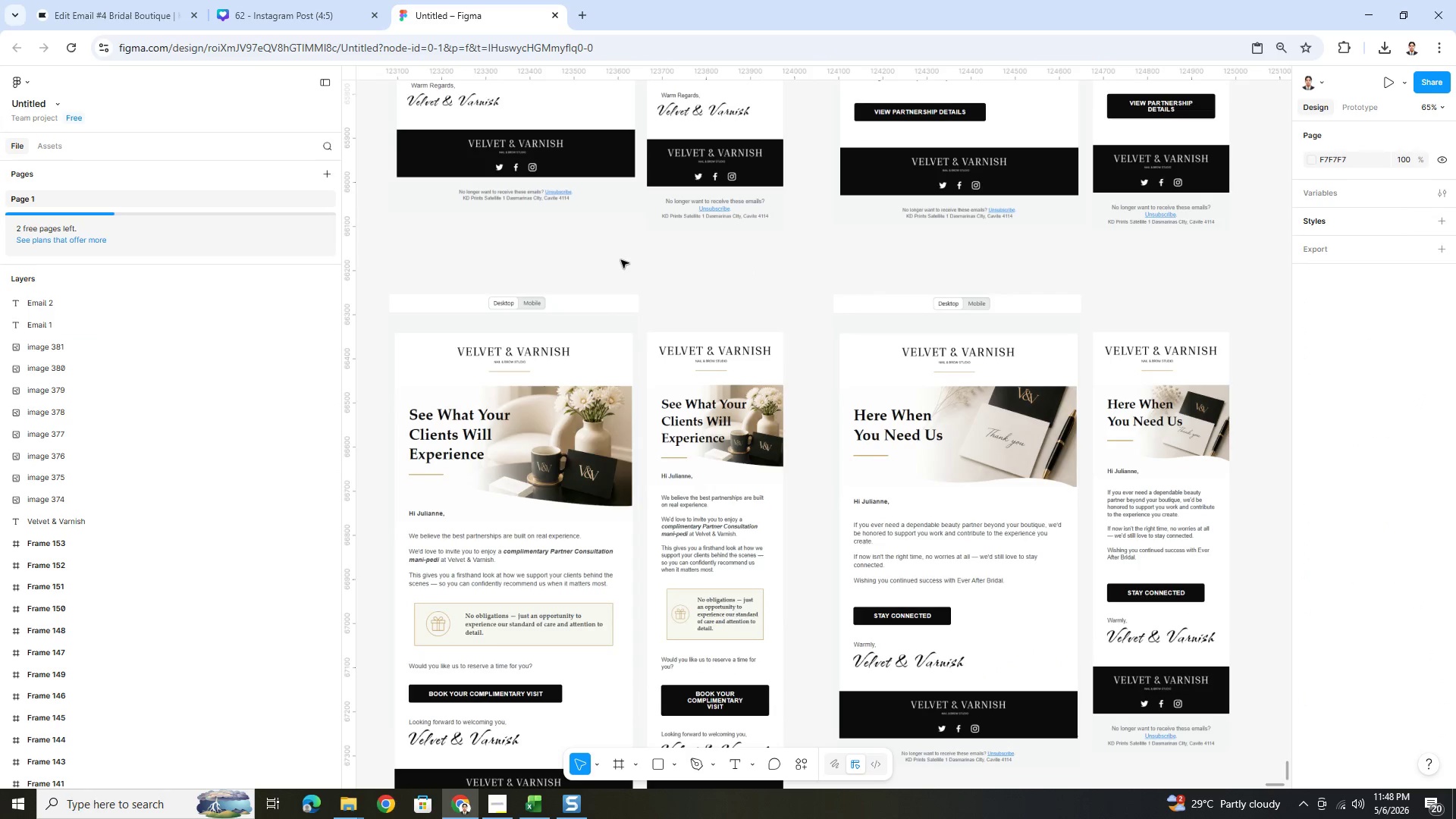 
key(Control+V)
 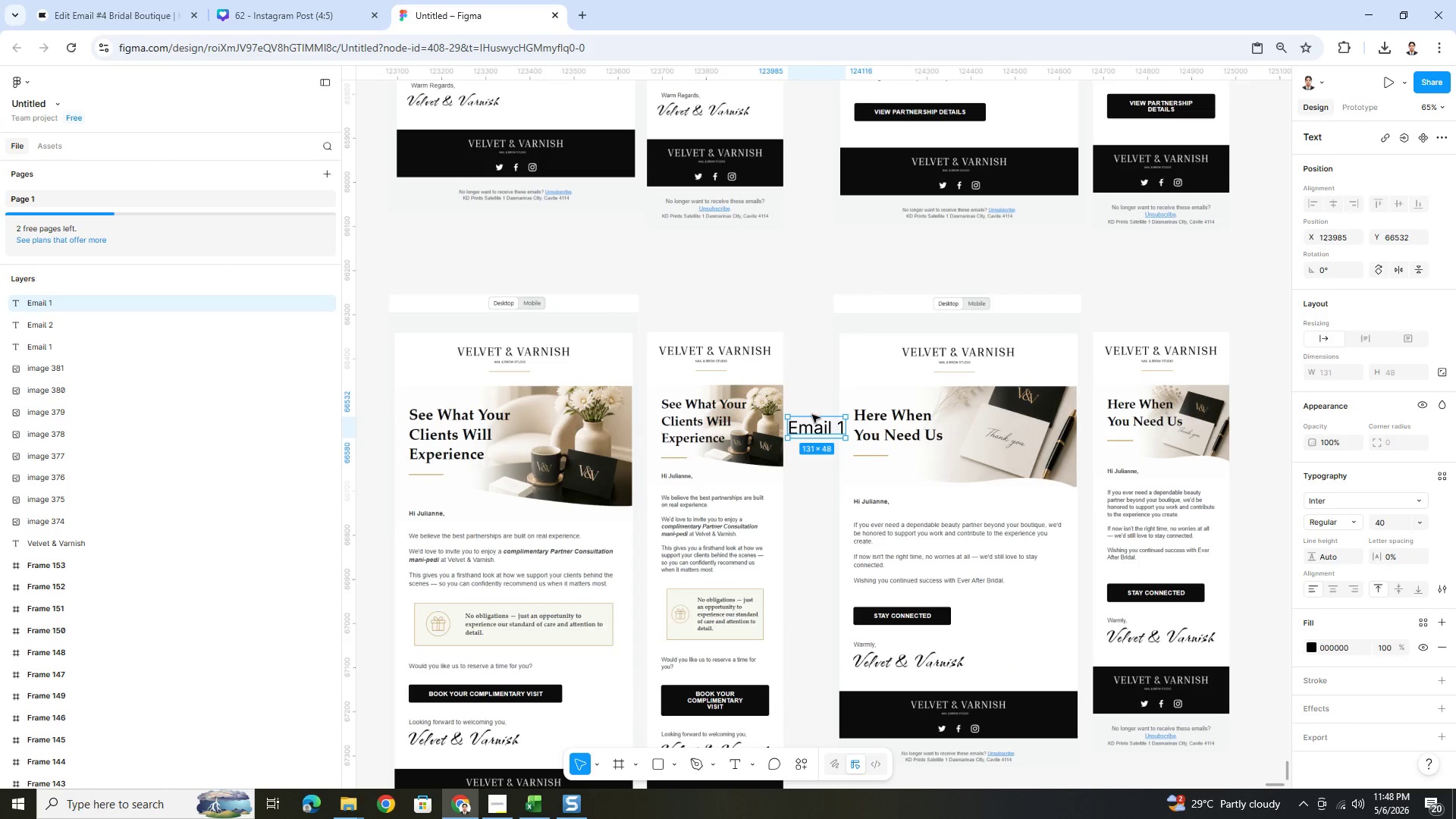 
left_click_drag(start_coordinate=[820, 435], to_coordinate=[620, 269])
 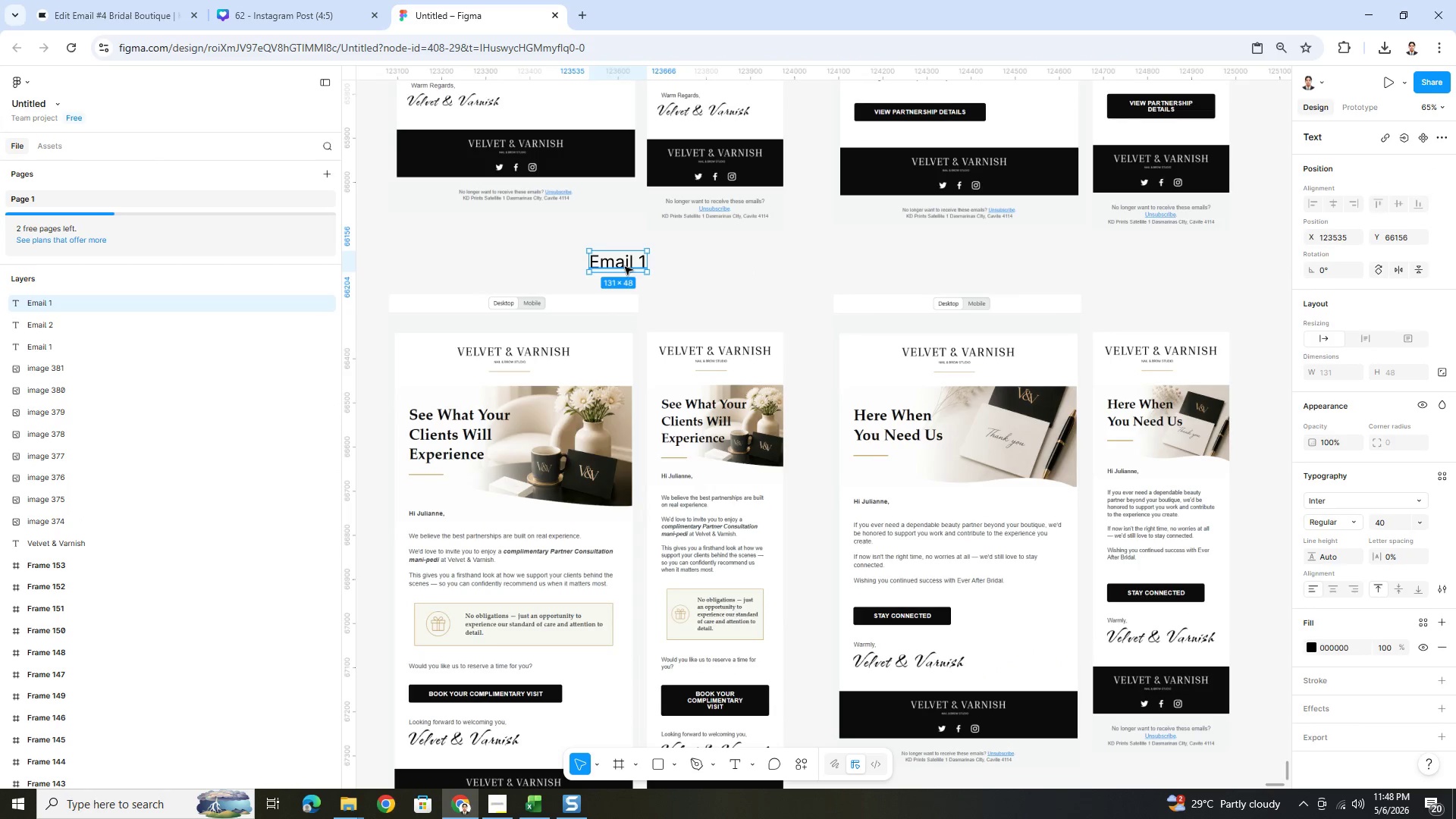 
double_click([624, 266])
 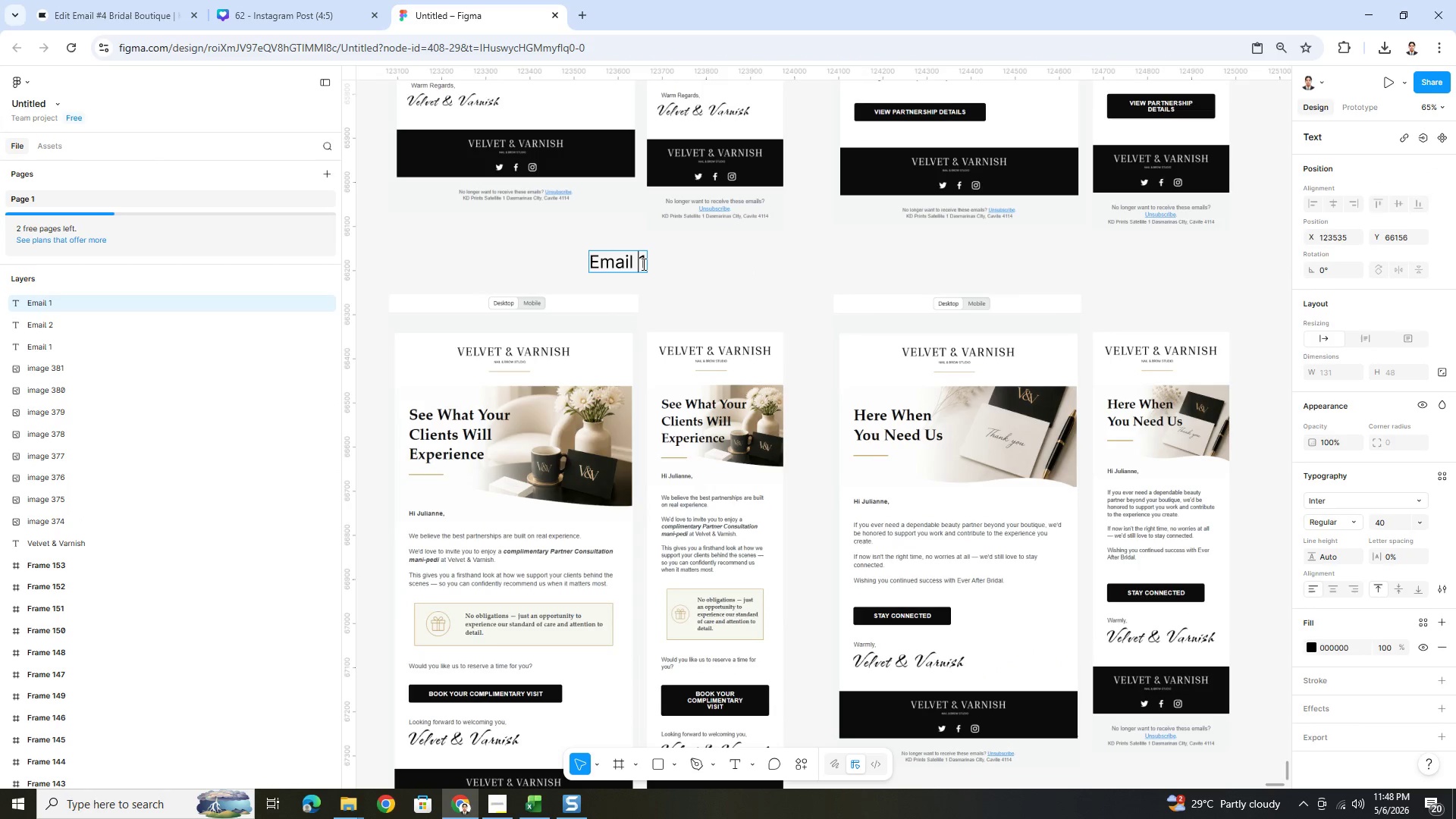 
left_click_drag(start_coordinate=[641, 262], to_coordinate=[651, 265])
 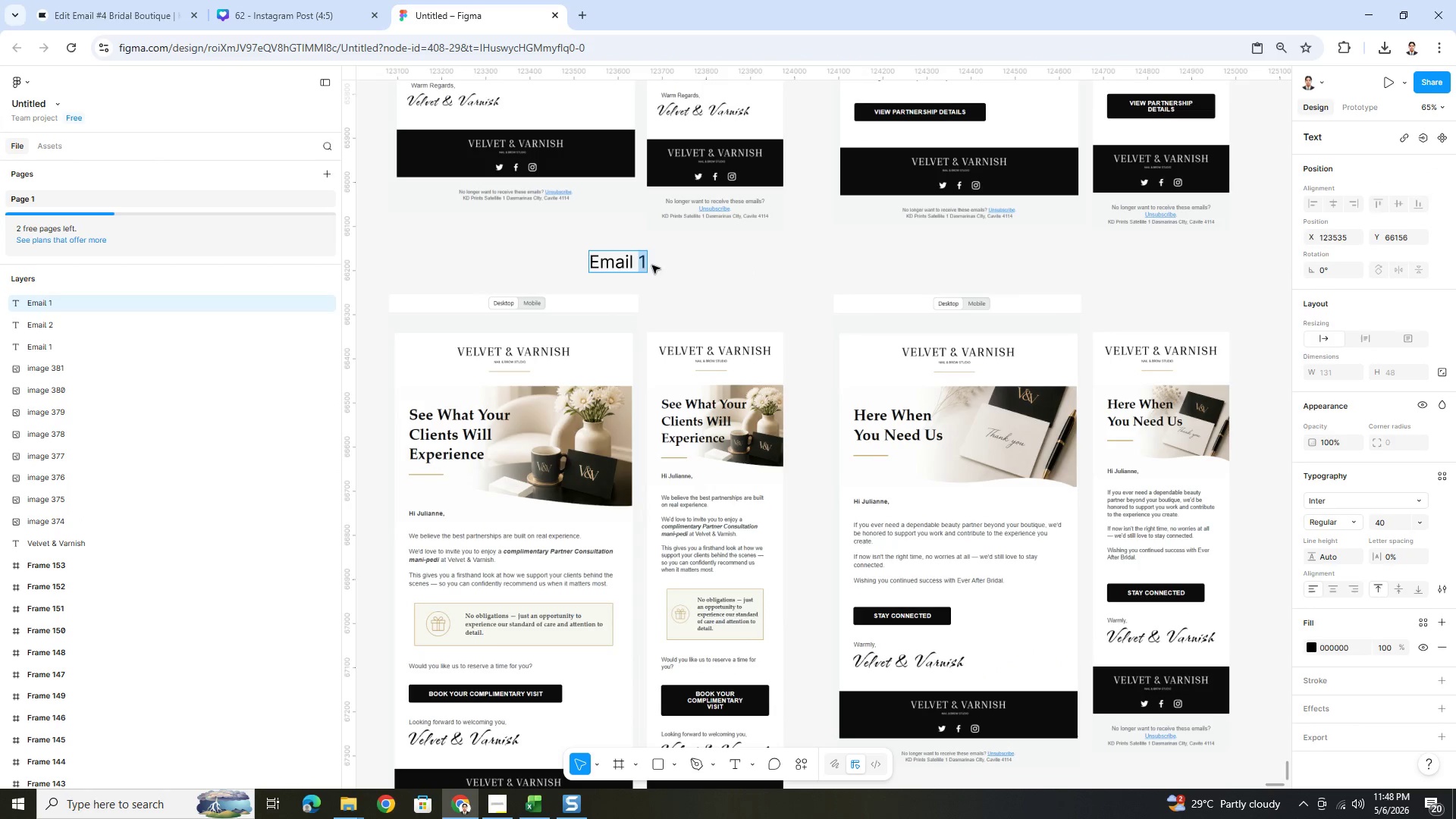 
key(3)
 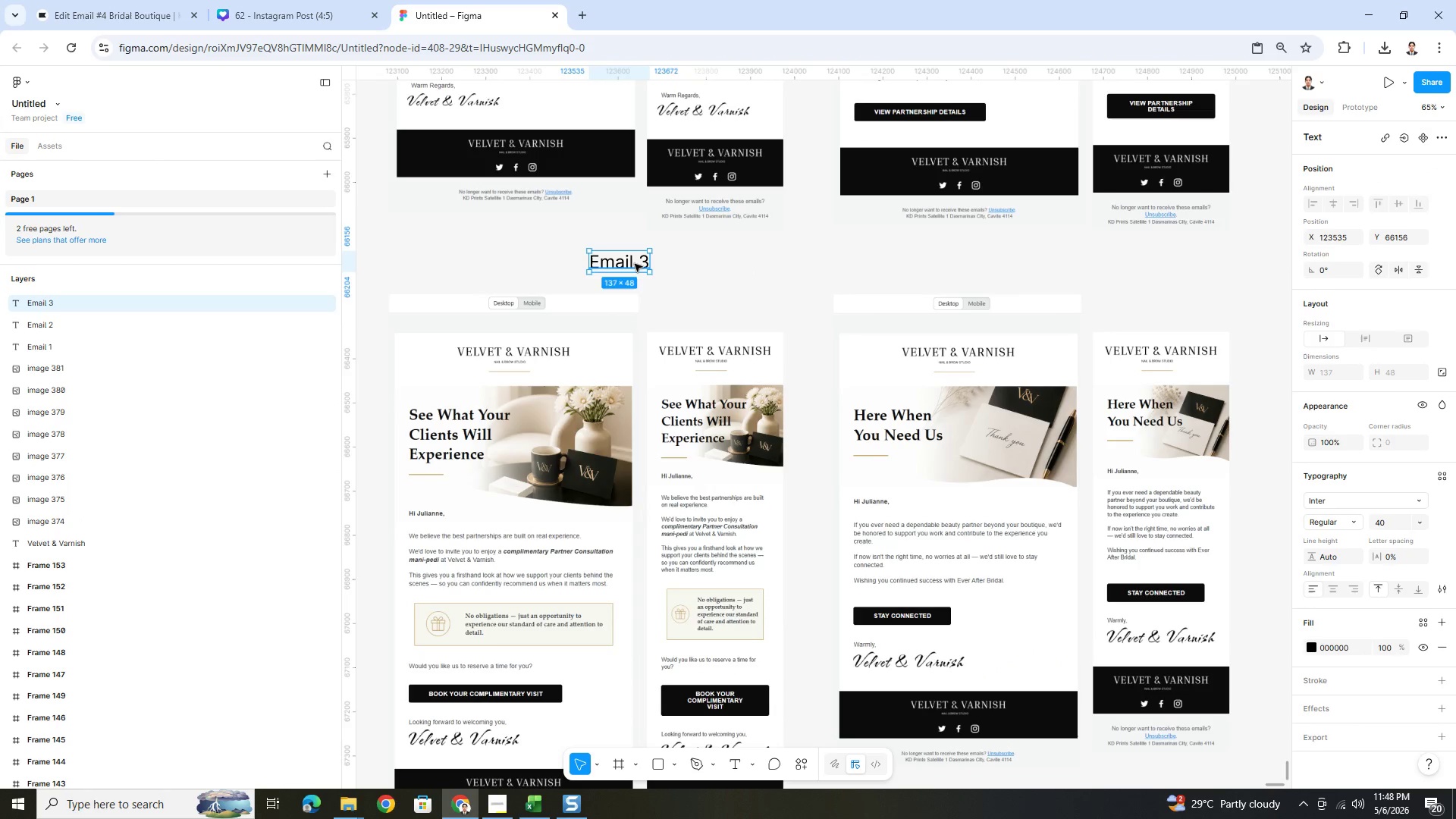 
left_click([629, 264])
 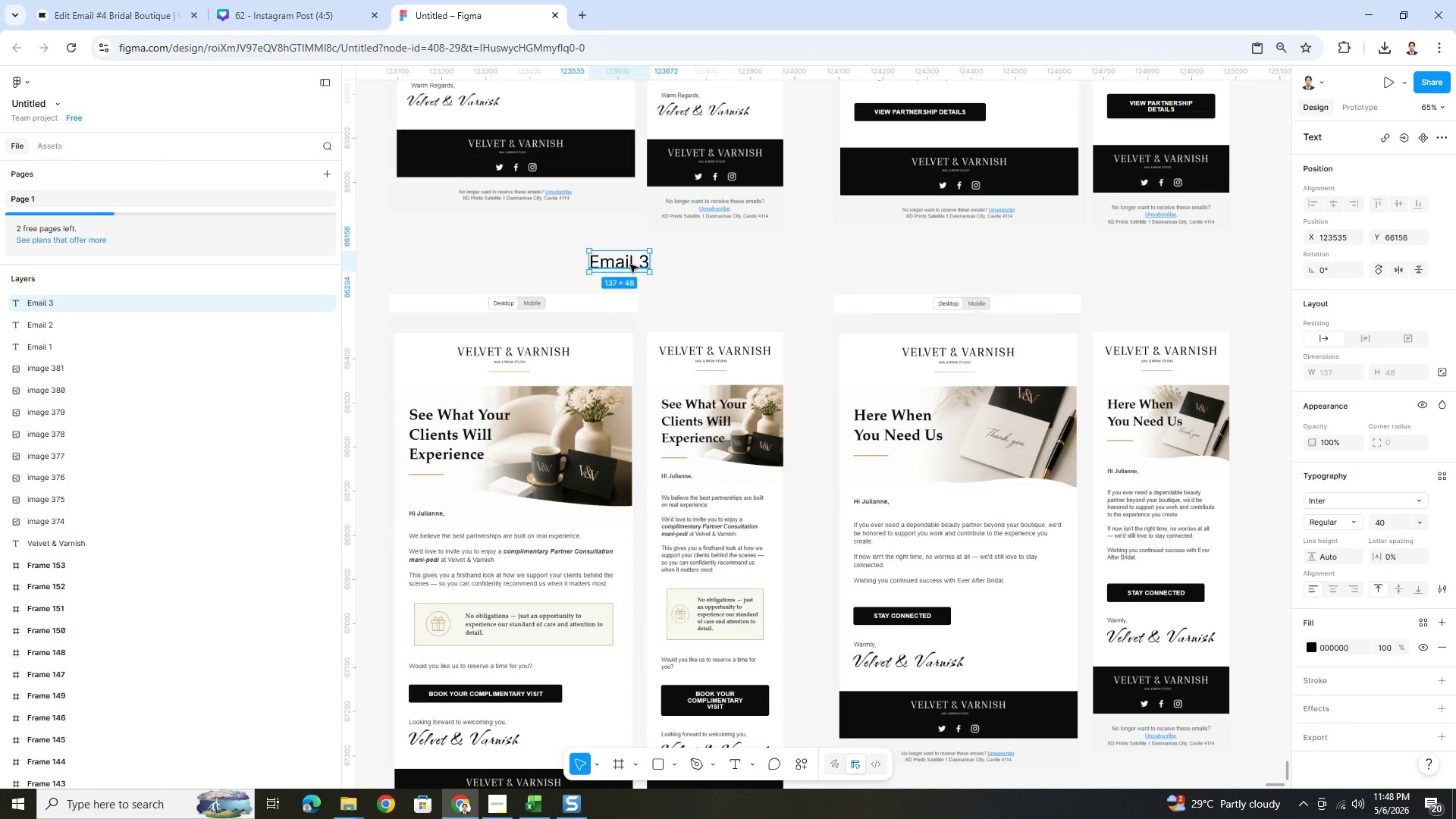 
key(Control+C)
 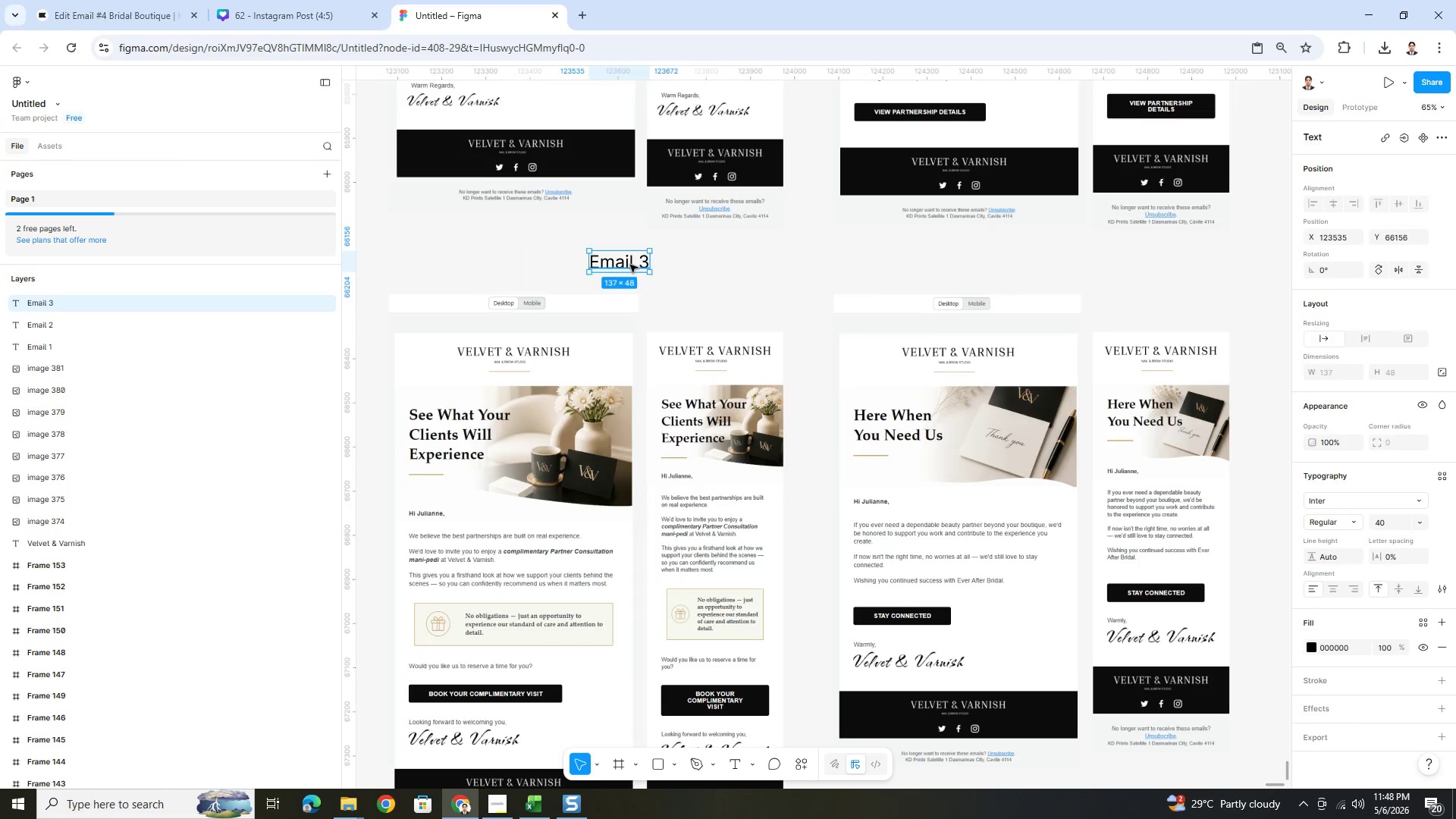 
key(Control+V)
 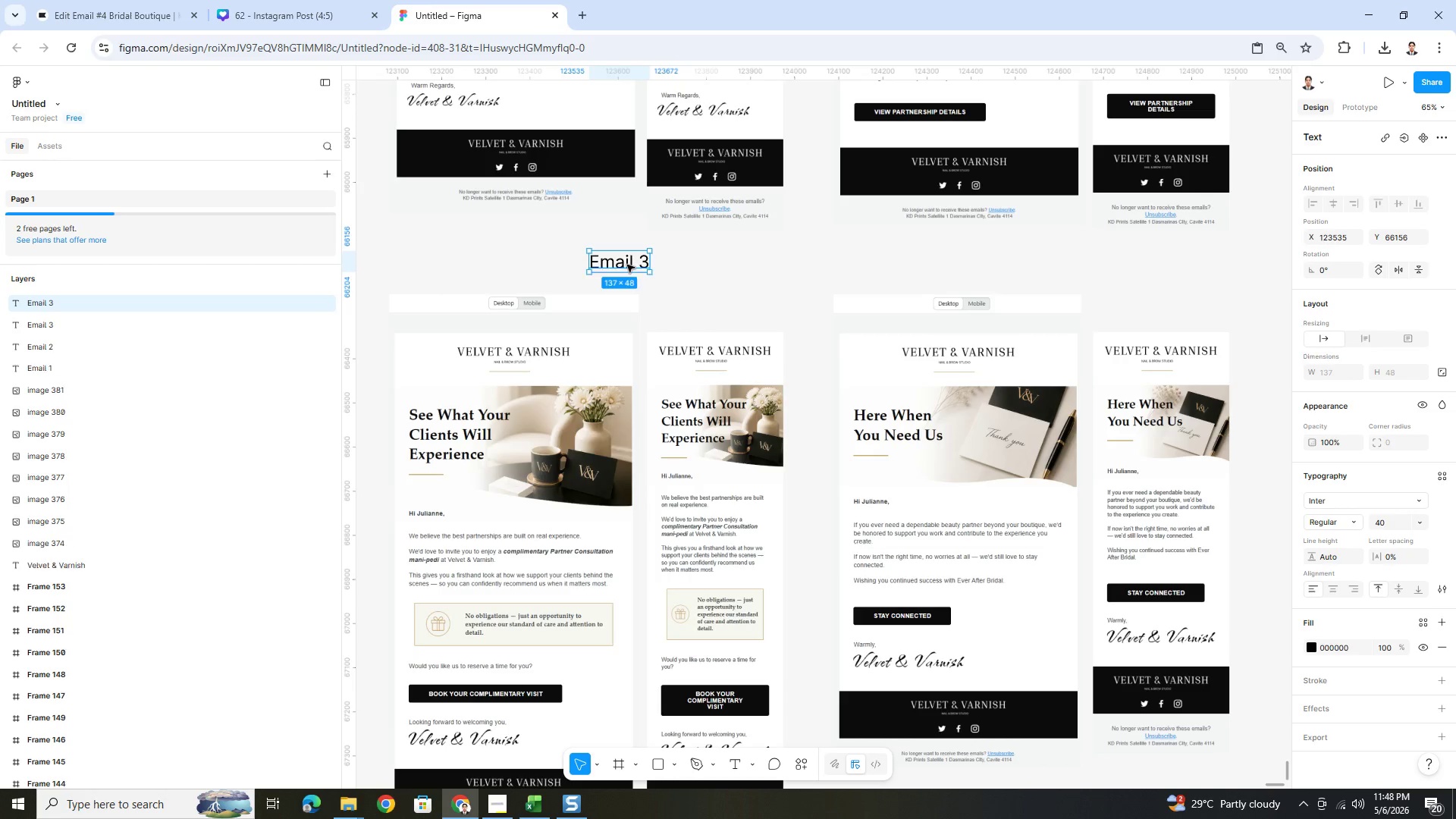 
left_click_drag(start_coordinate=[626, 264], to_coordinate=[1067, 265])
 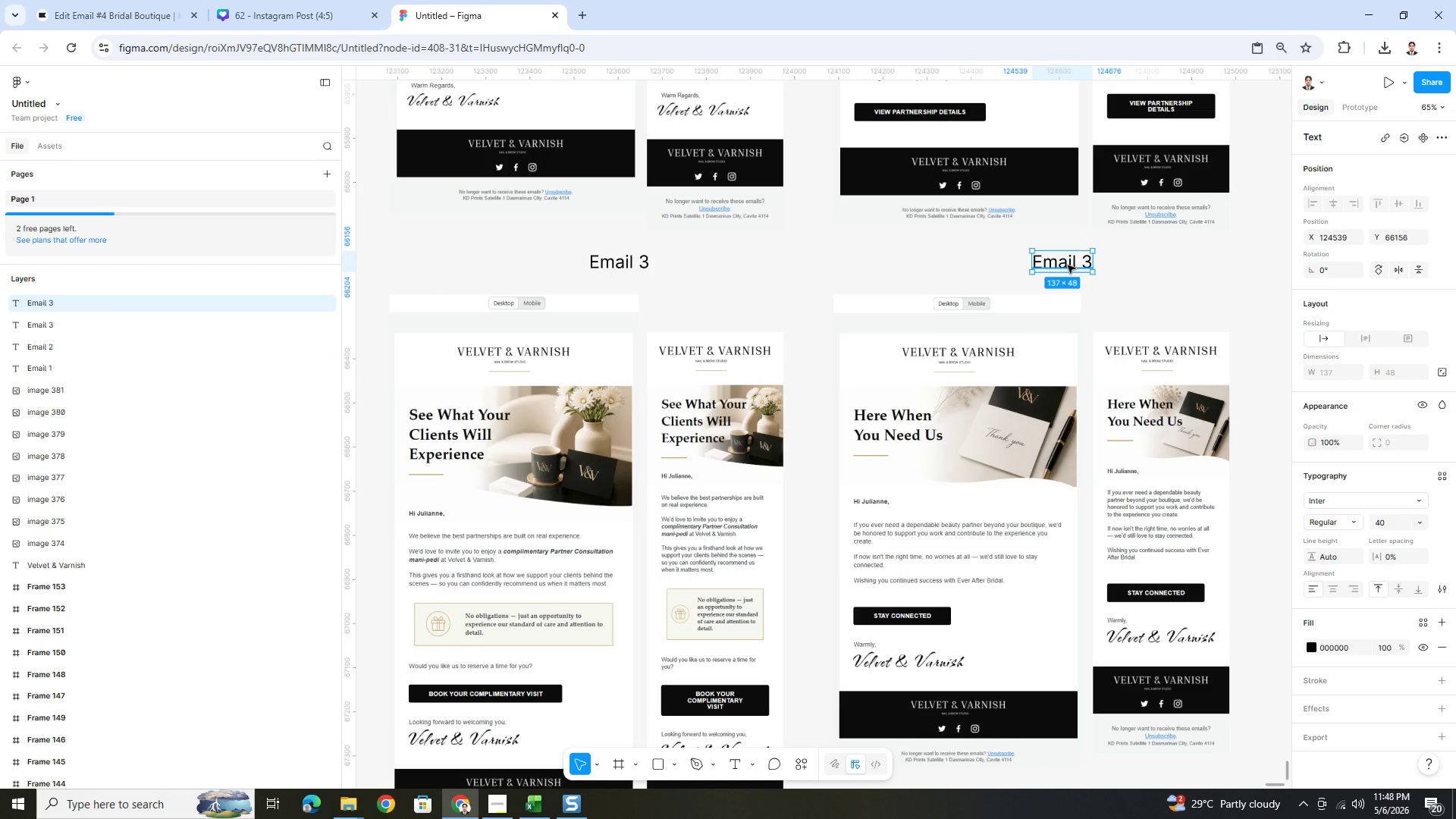 
double_click([1067, 265])
 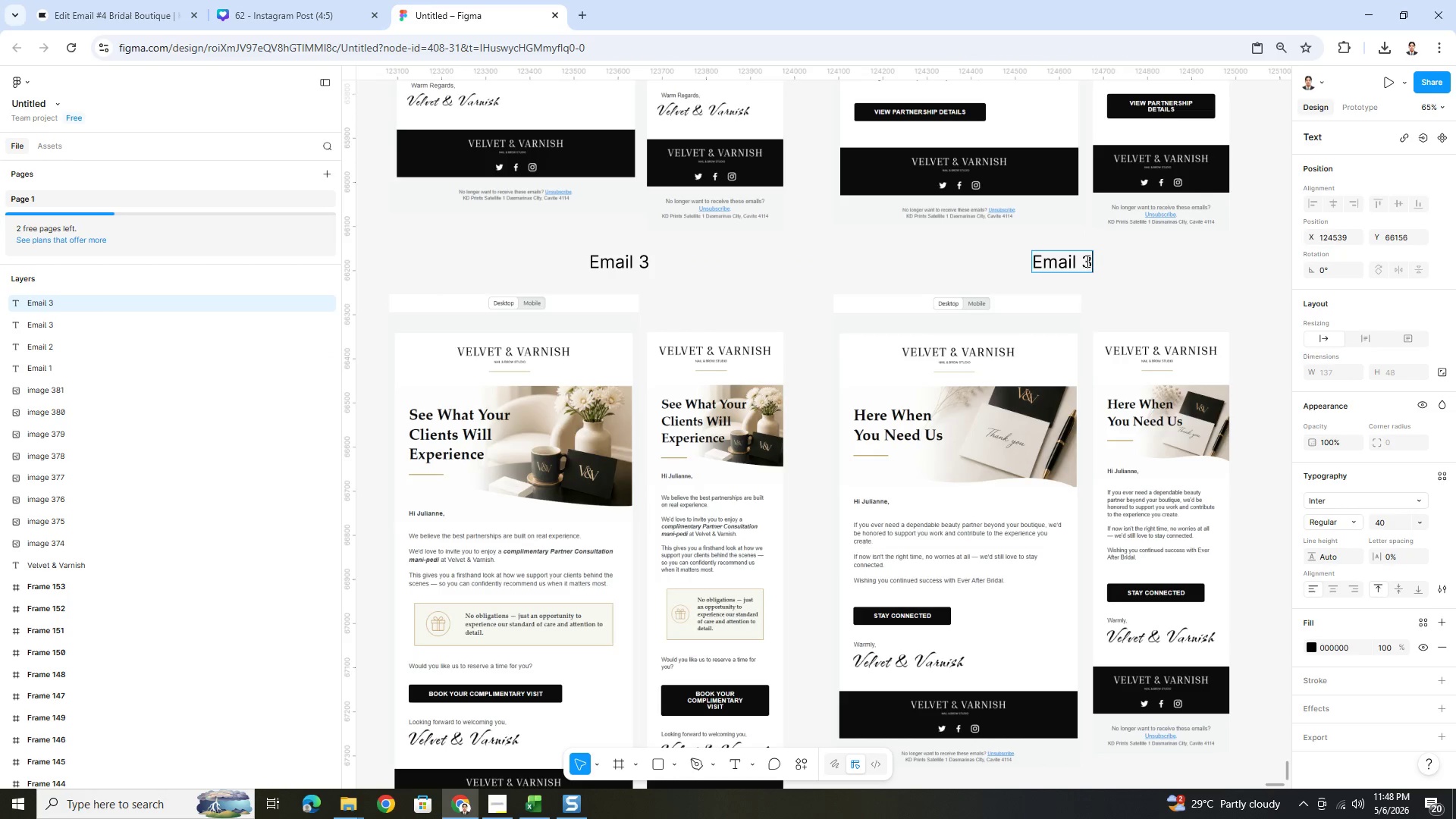 
left_click_drag(start_coordinate=[1082, 261], to_coordinate=[1100, 265])
 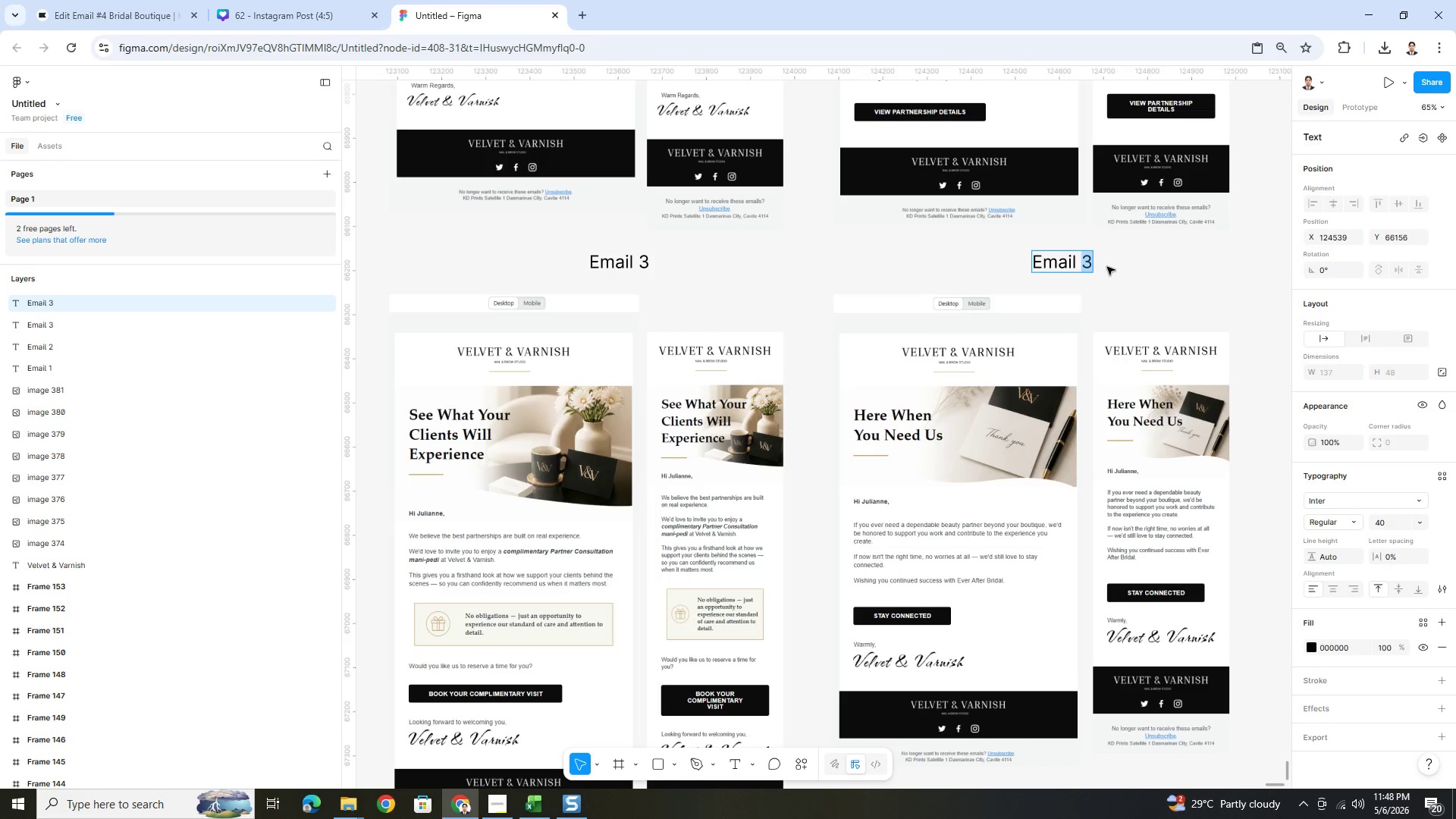 
key(3)
 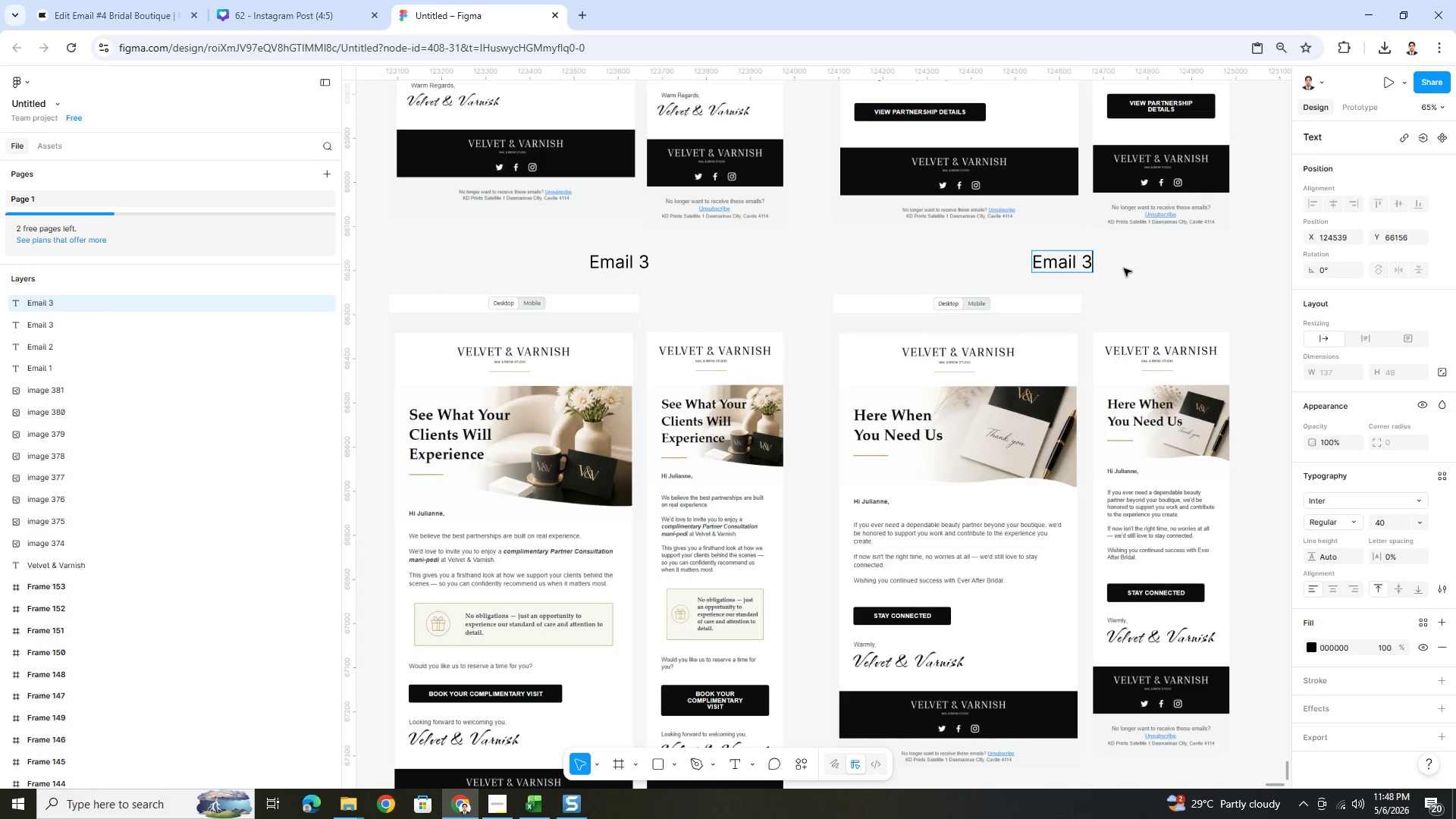 
left_click([1123, 268])
 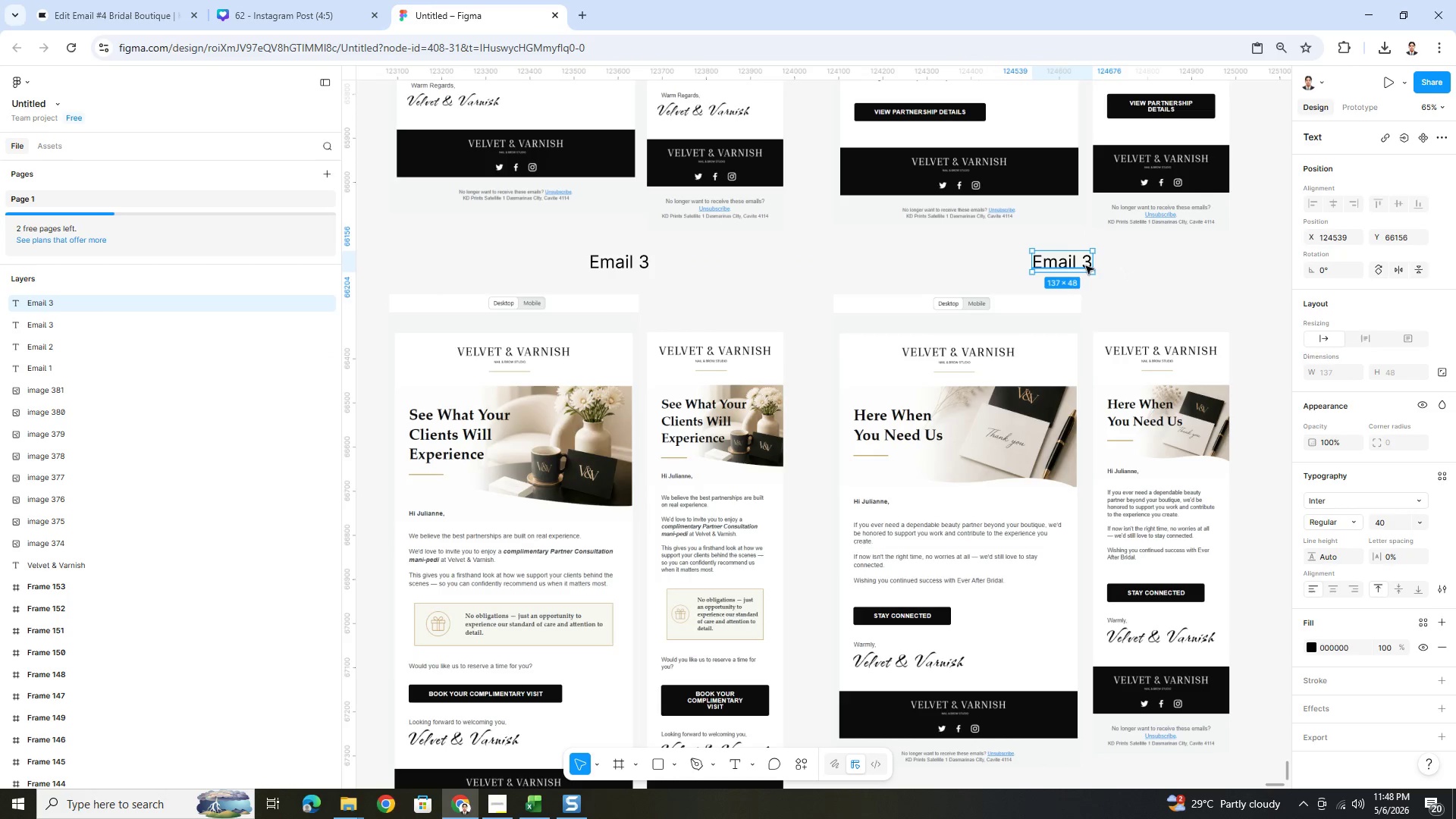 
double_click([1085, 265])
 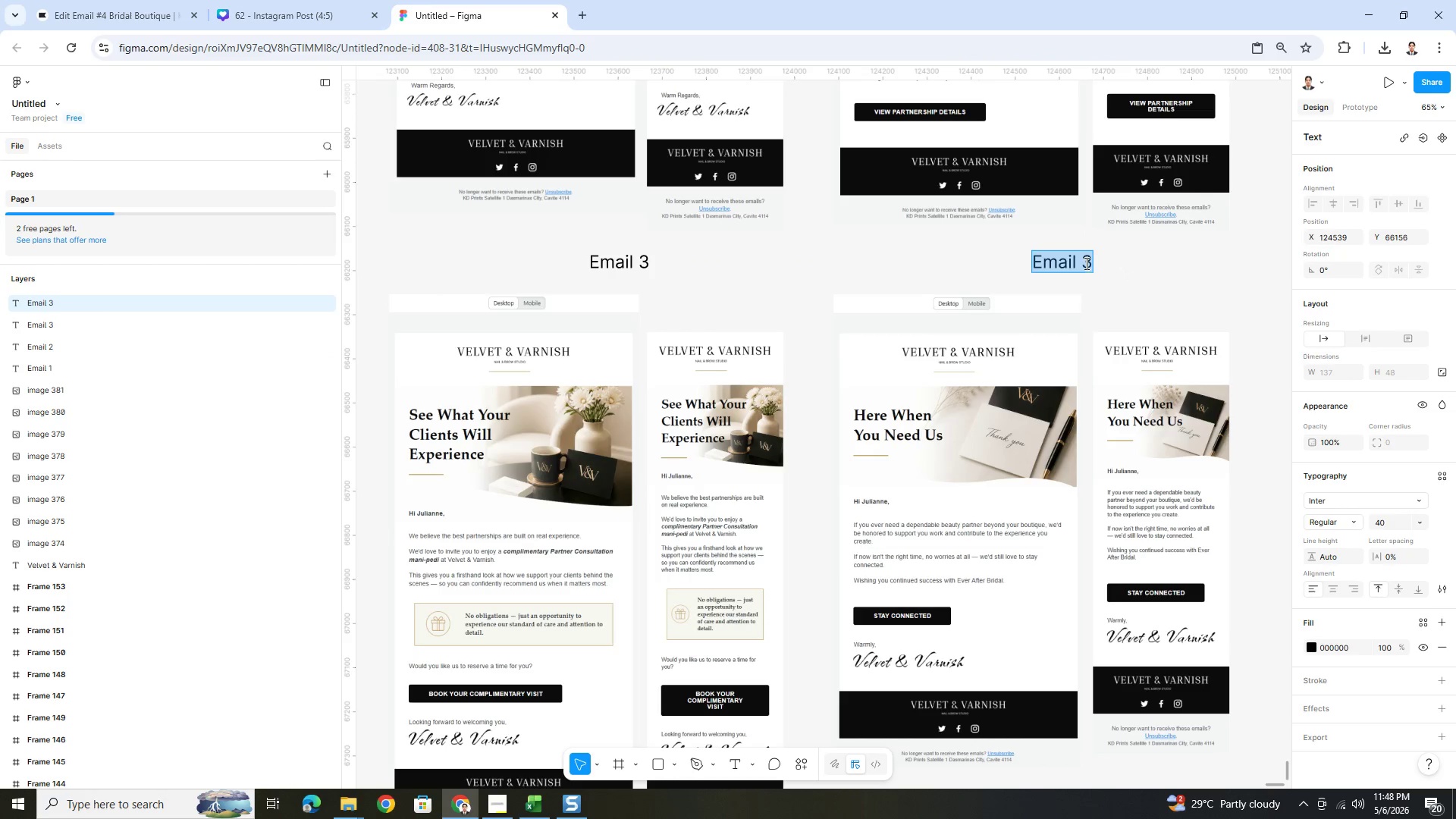 
triple_click([1085, 263])
 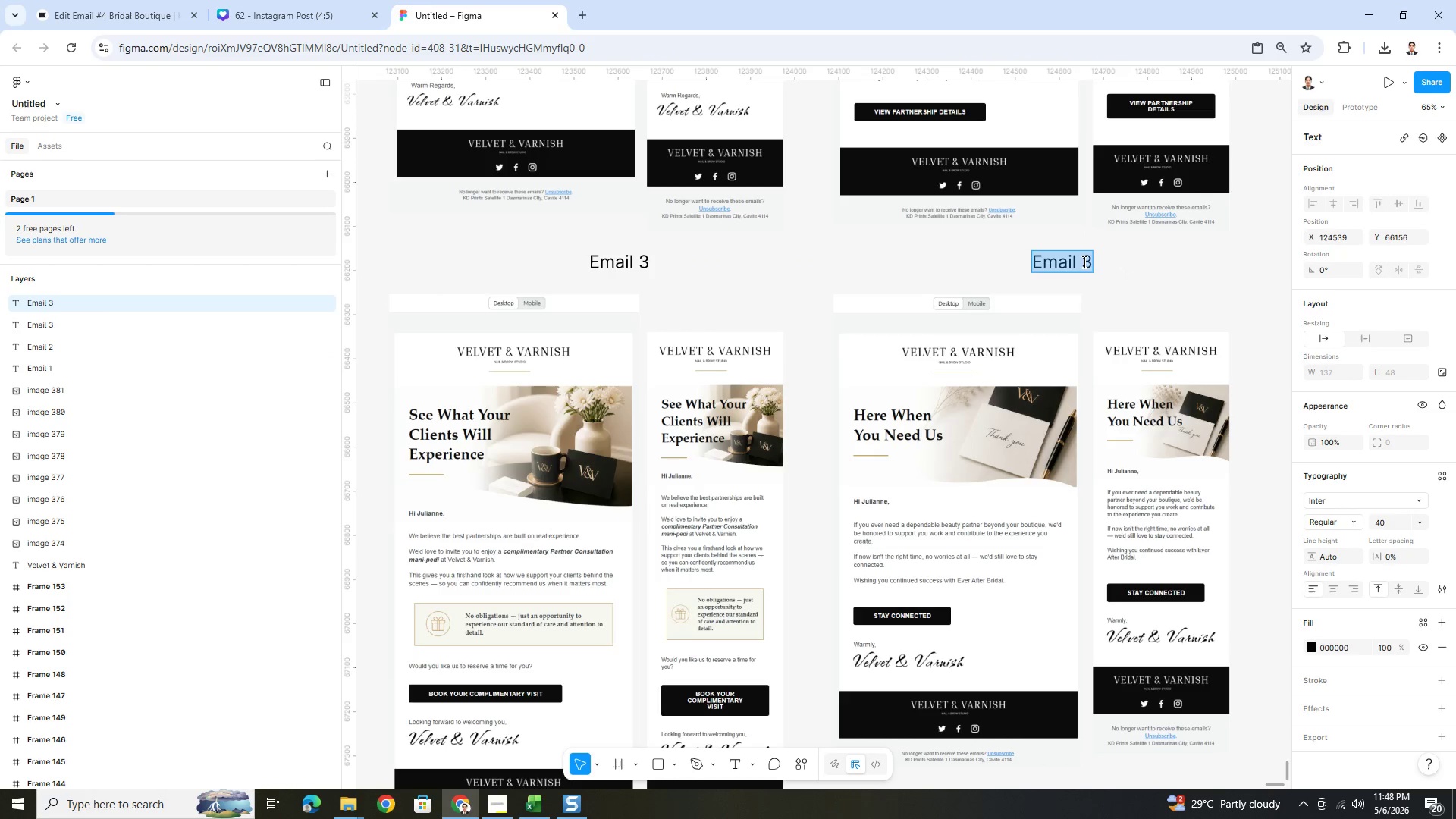 
left_click([1082, 262])
 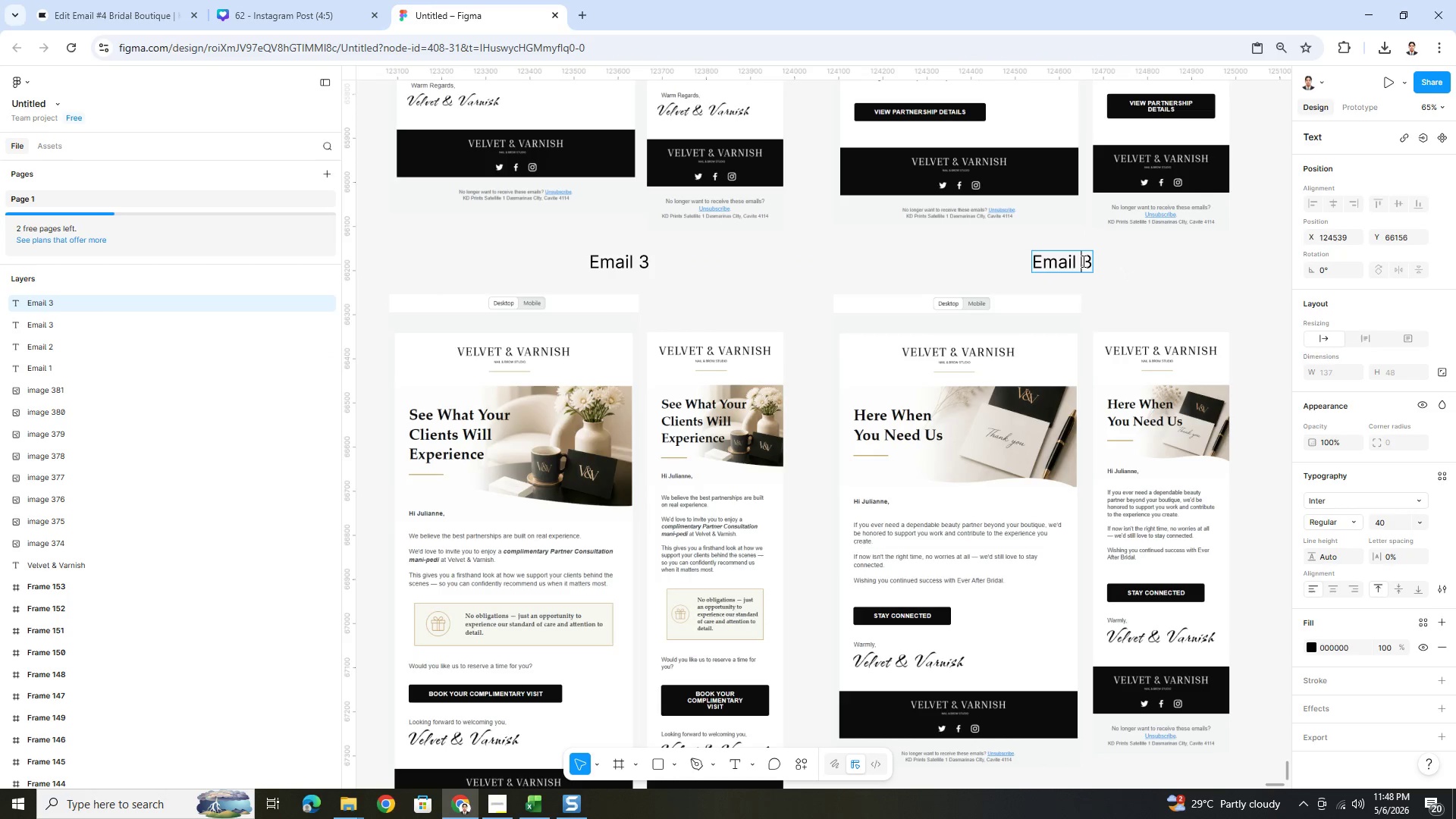 
left_click_drag(start_coordinate=[1082, 261], to_coordinate=[1094, 262])
 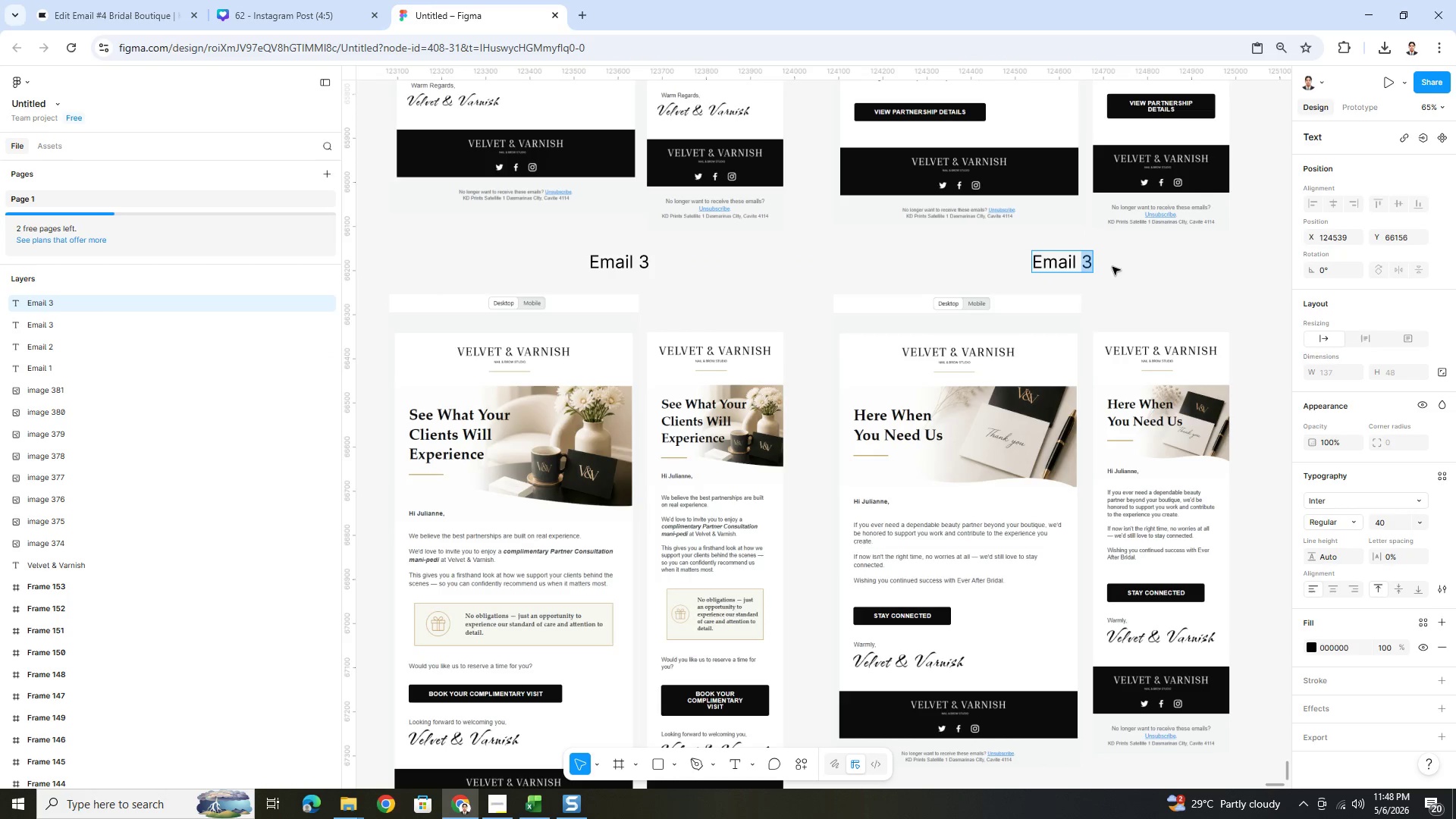 
key(4)
 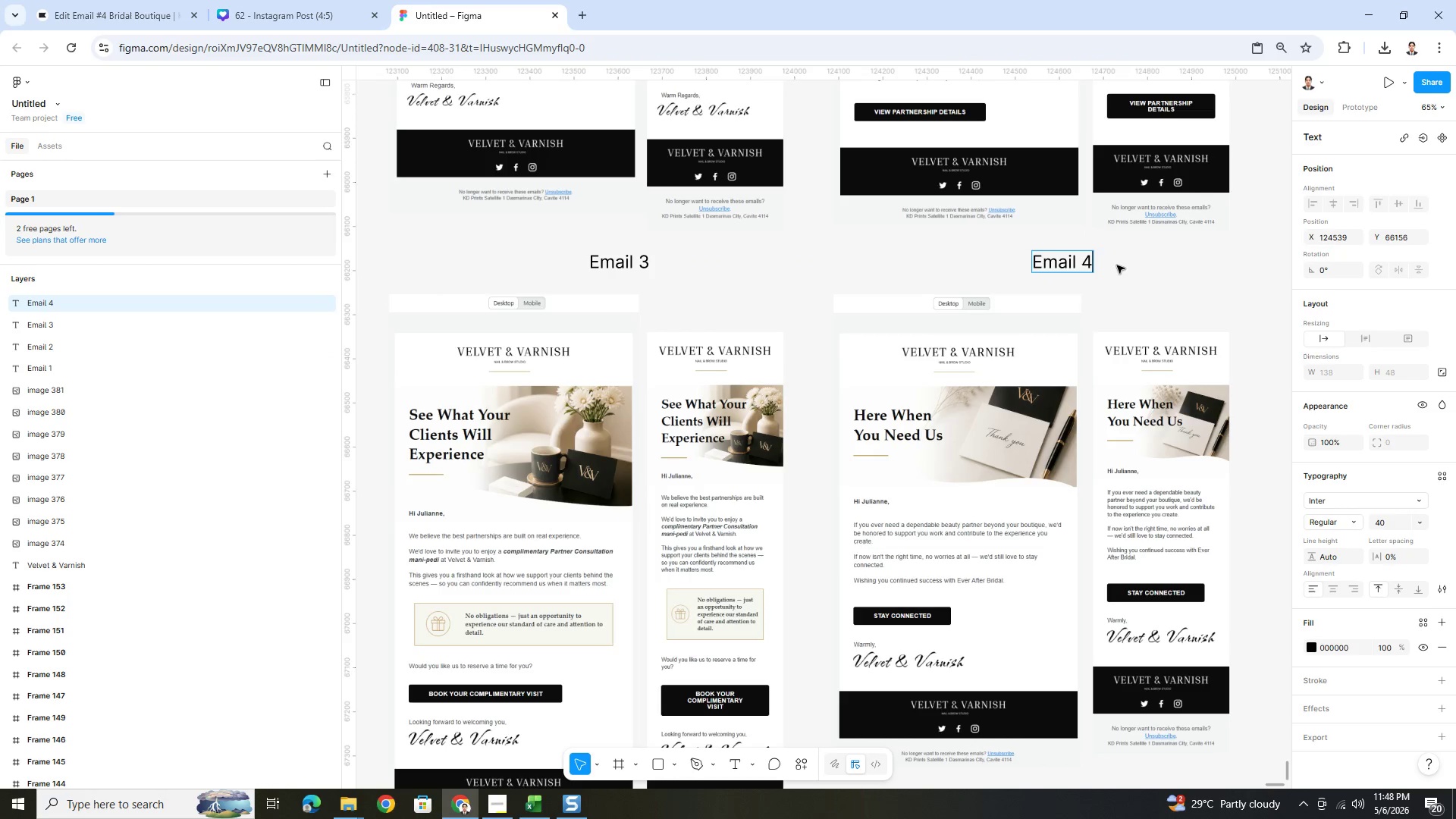 
left_click([1118, 264])
 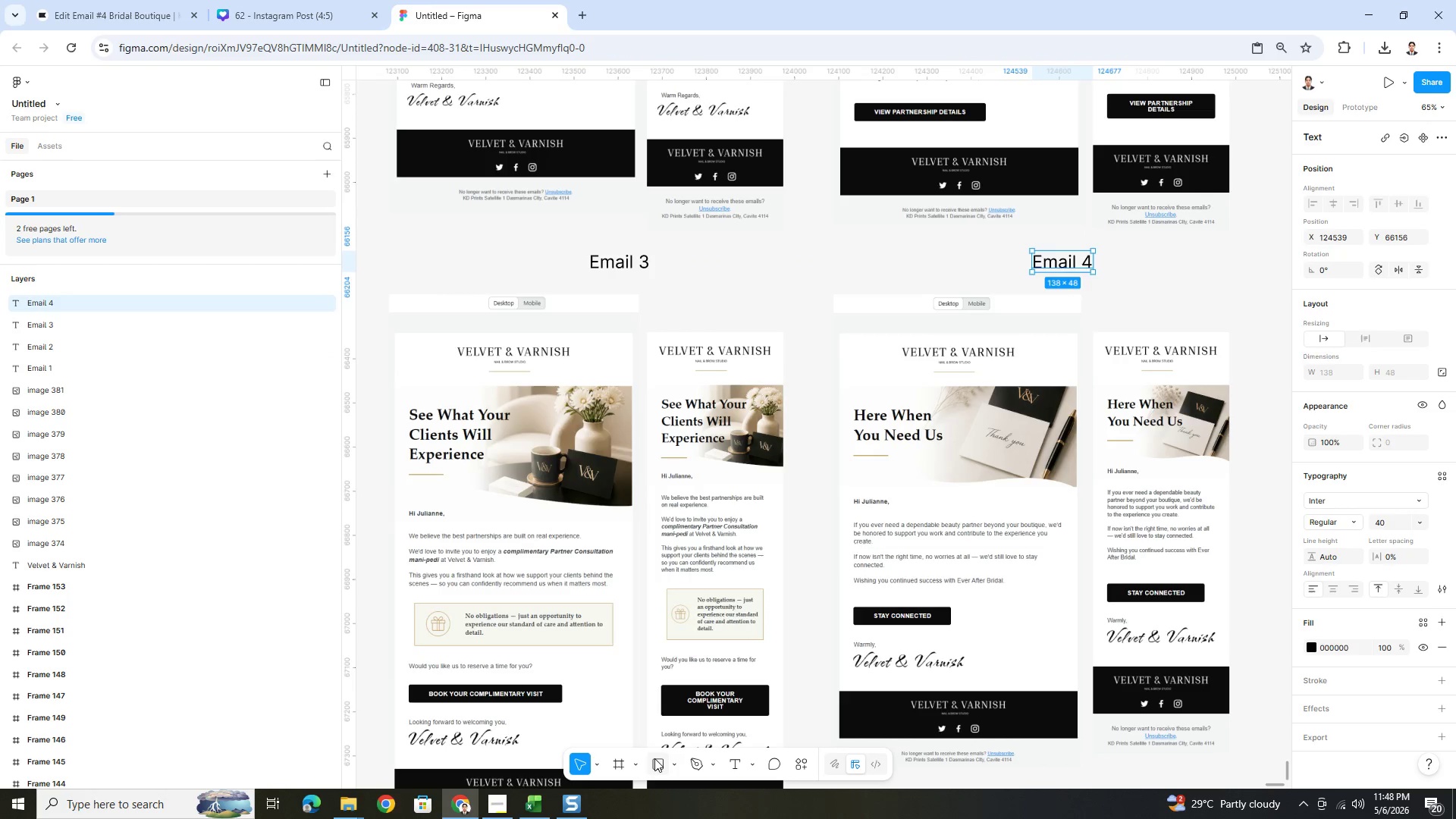 
hold_key(key=ControlLeft, duration=0.36)
scroll: coordinate [726, 419], scroll_direction: down, amount: 5.0
 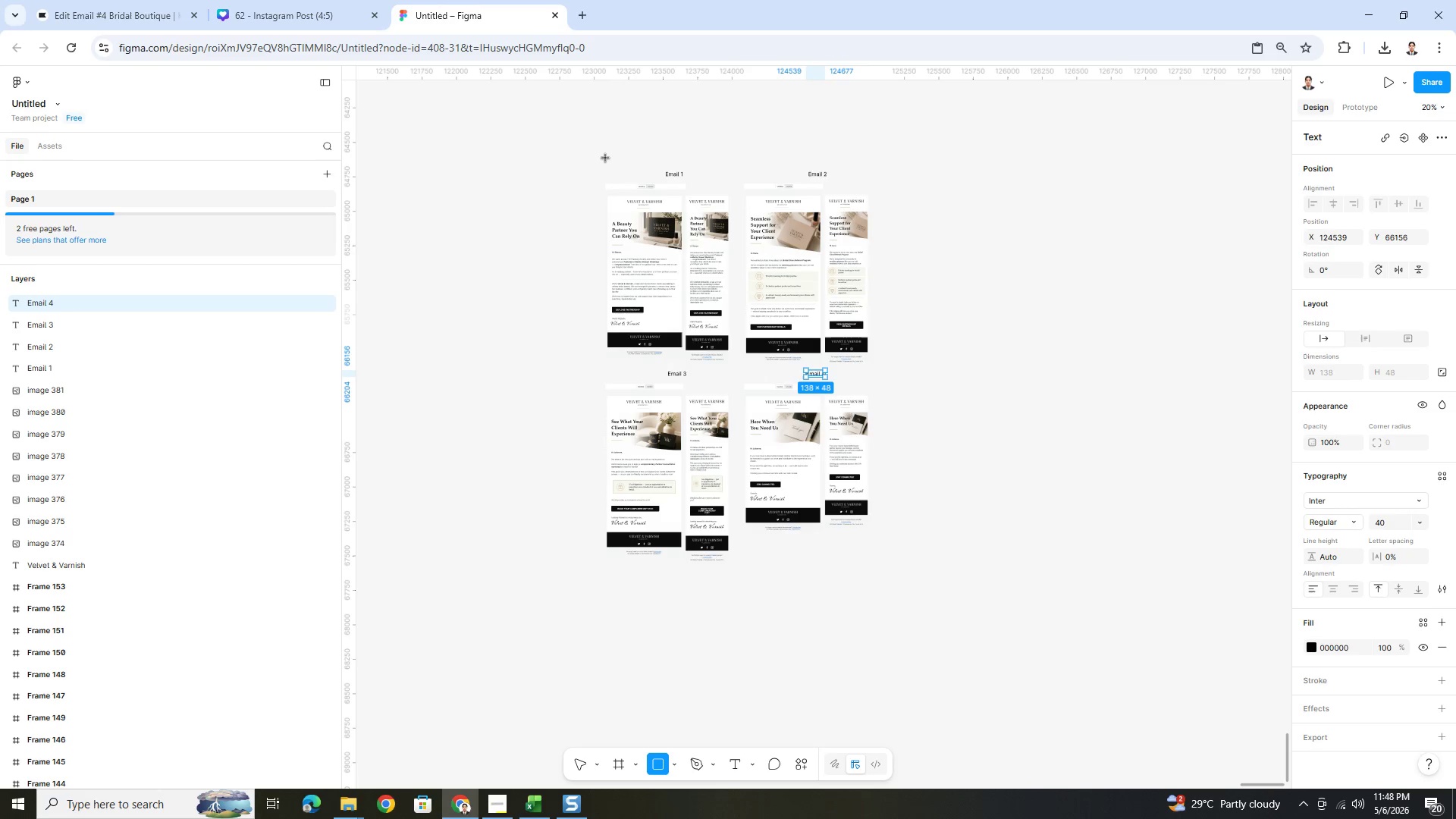 
left_click_drag(start_coordinate=[597, 155], to_coordinate=[886, 568])
 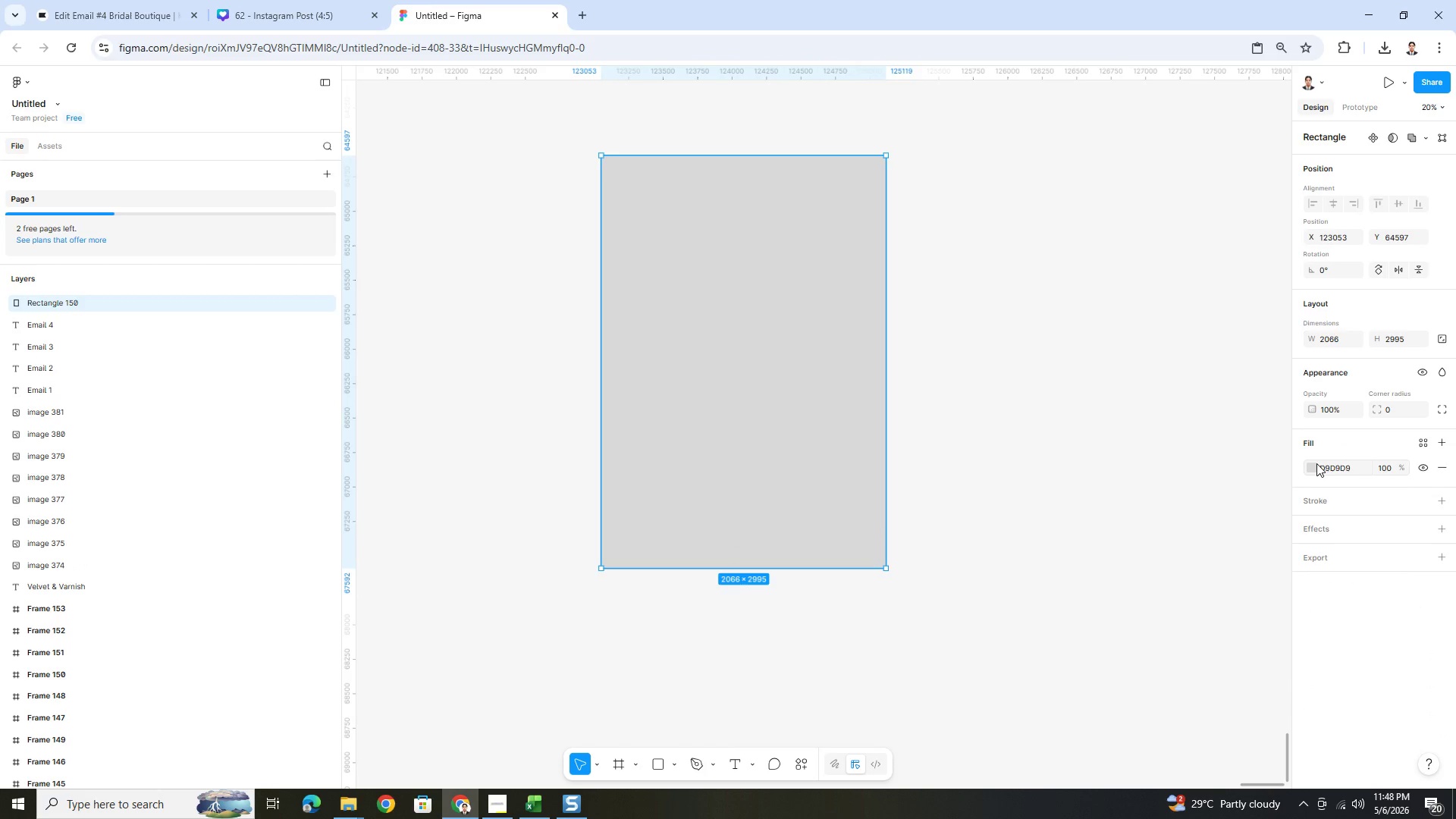 
left_click([1315, 466])
 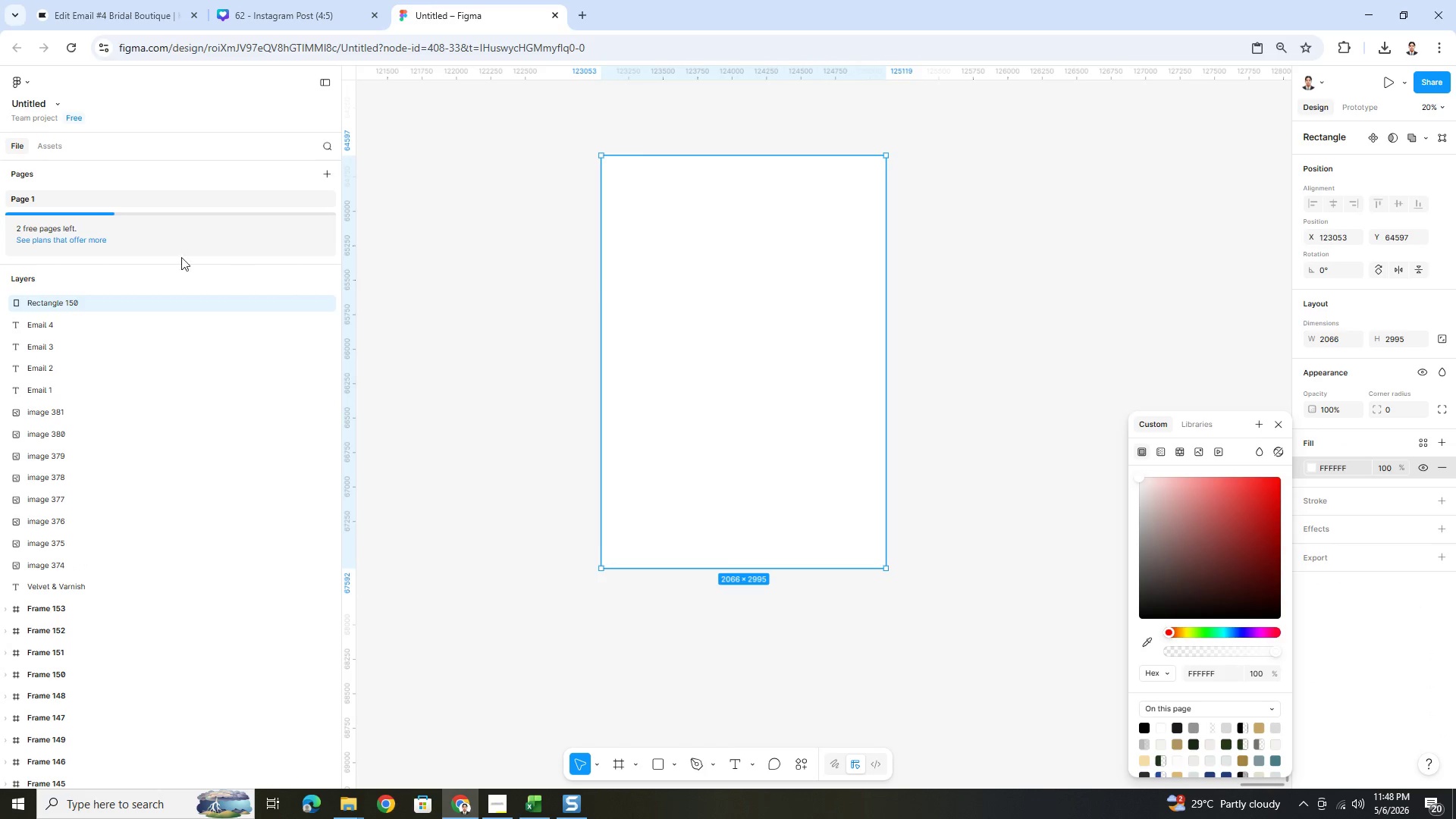 
left_click_drag(start_coordinate=[168, 303], to_coordinate=[165, 594])
 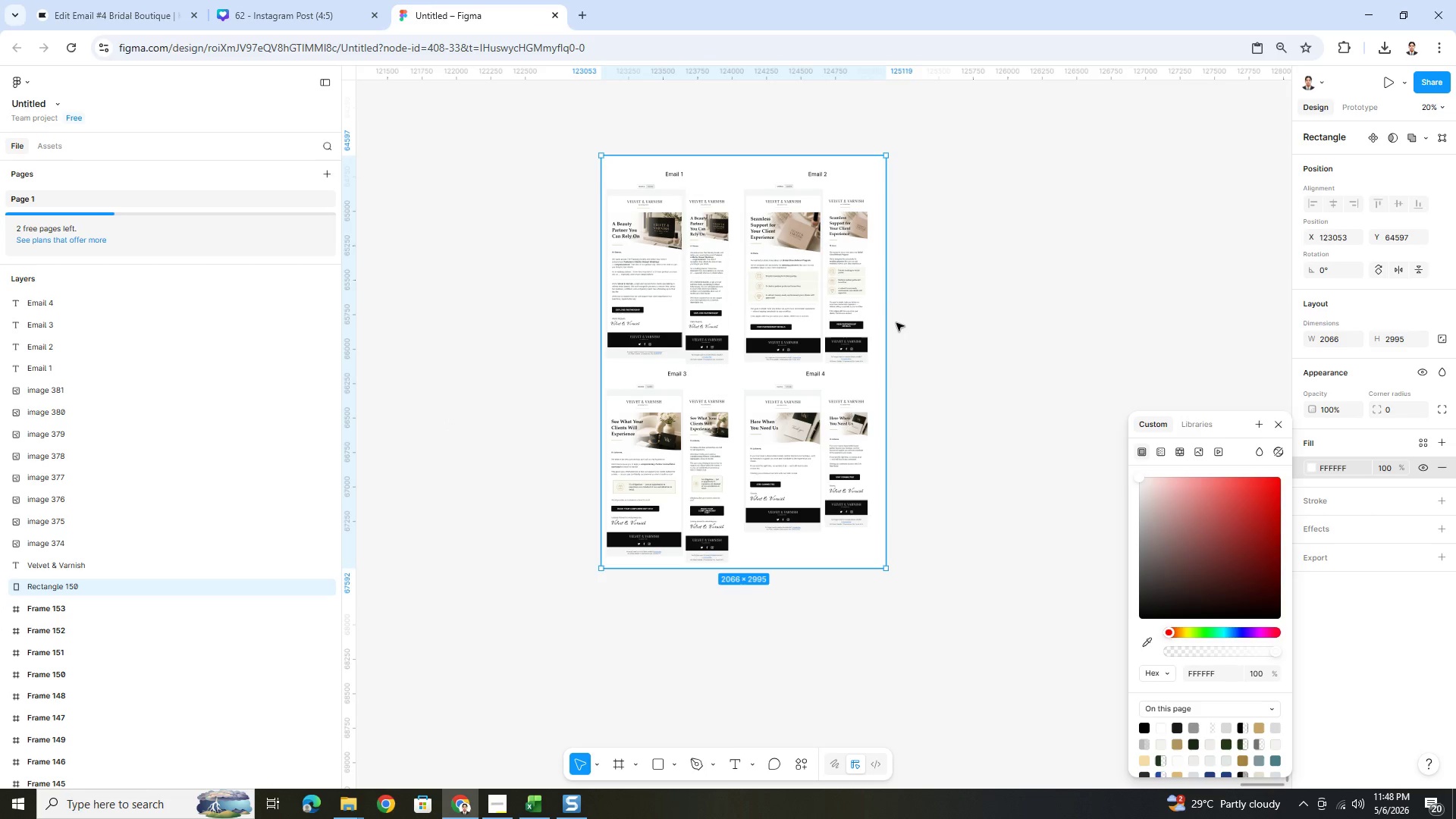 
left_click_drag(start_coordinate=[889, 322], to_coordinate=[876, 324])
 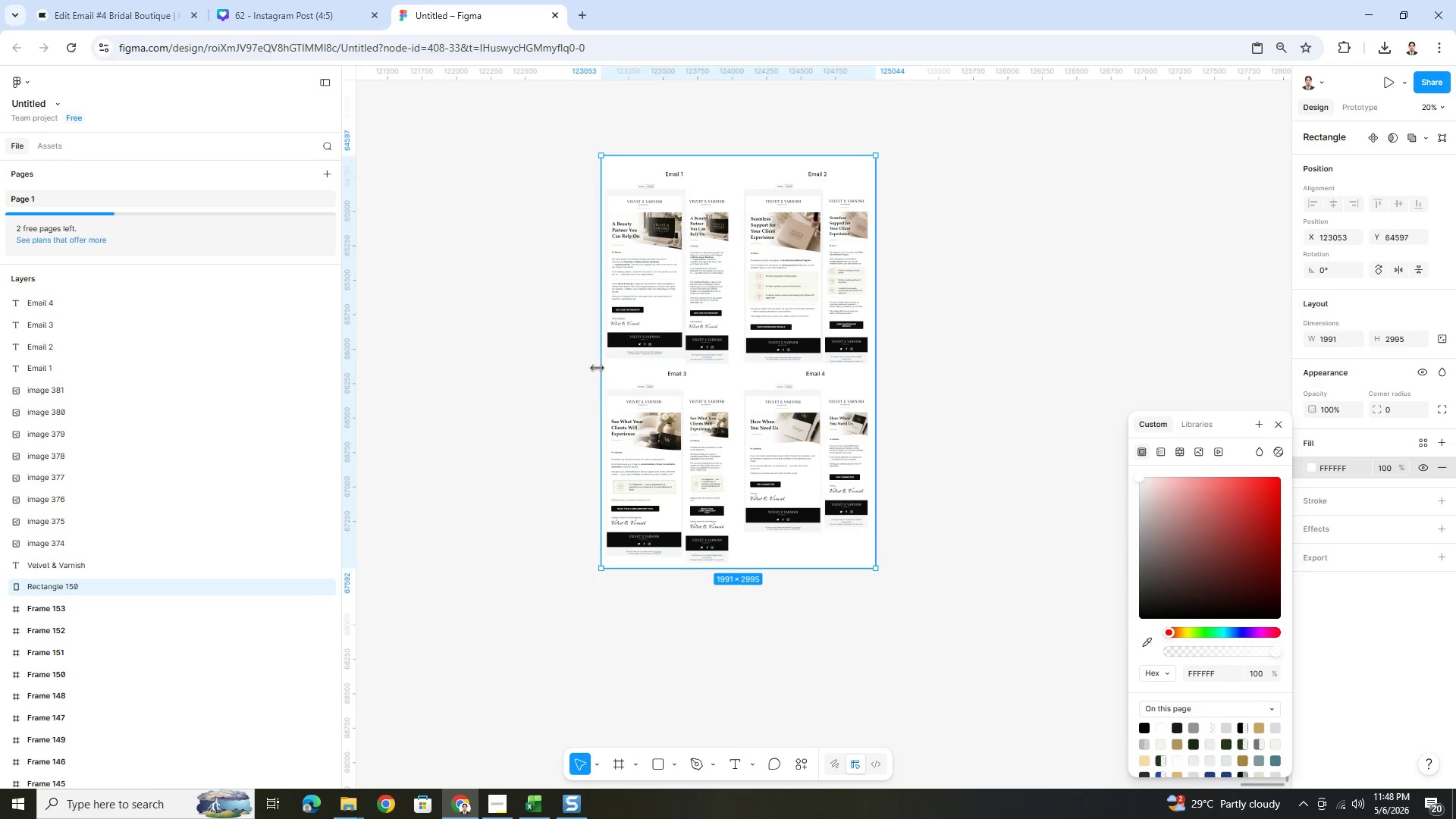 
left_click_drag(start_coordinate=[601, 368], to_coordinate=[597, 368])
 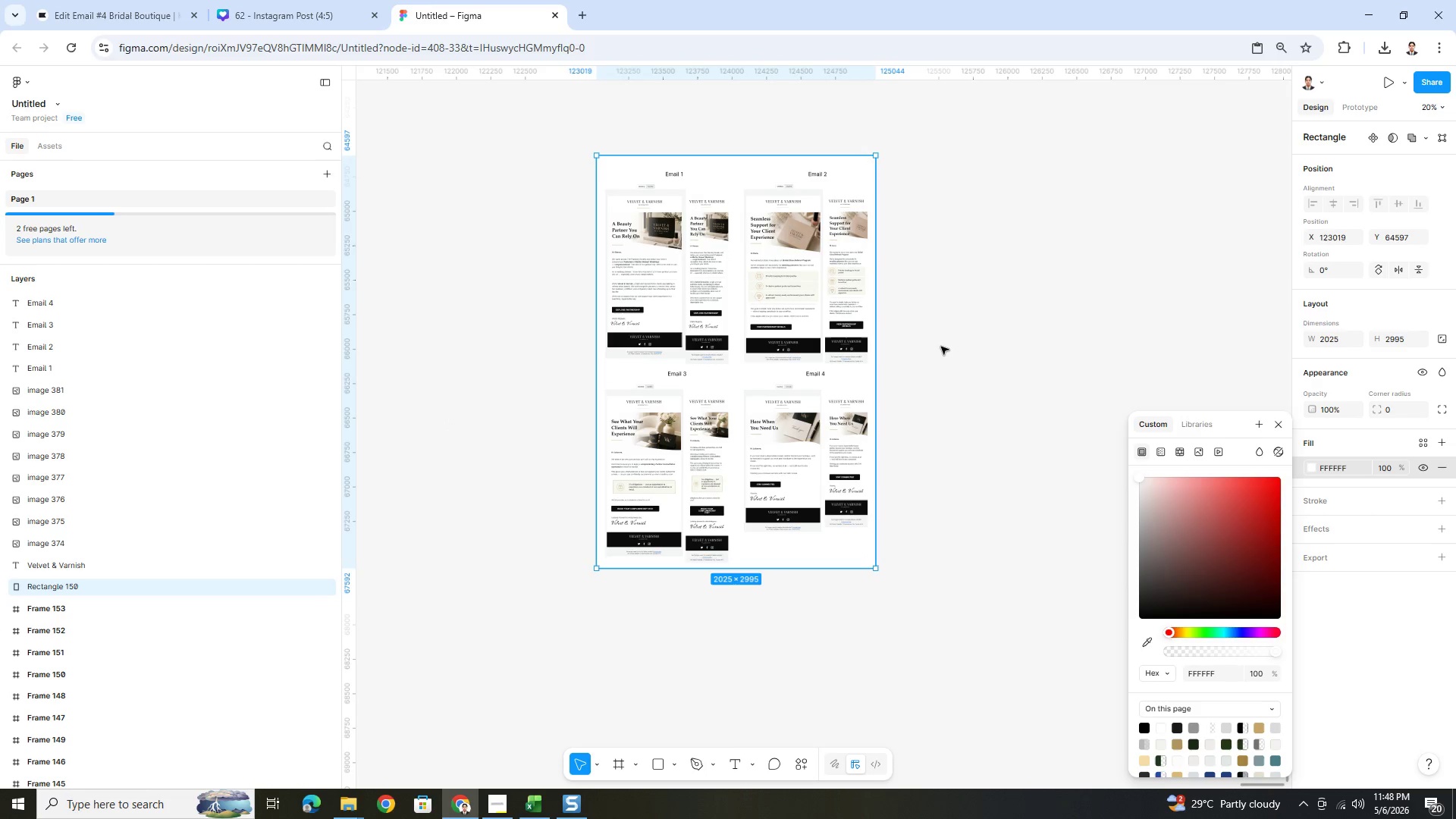 
left_click([941, 344])
 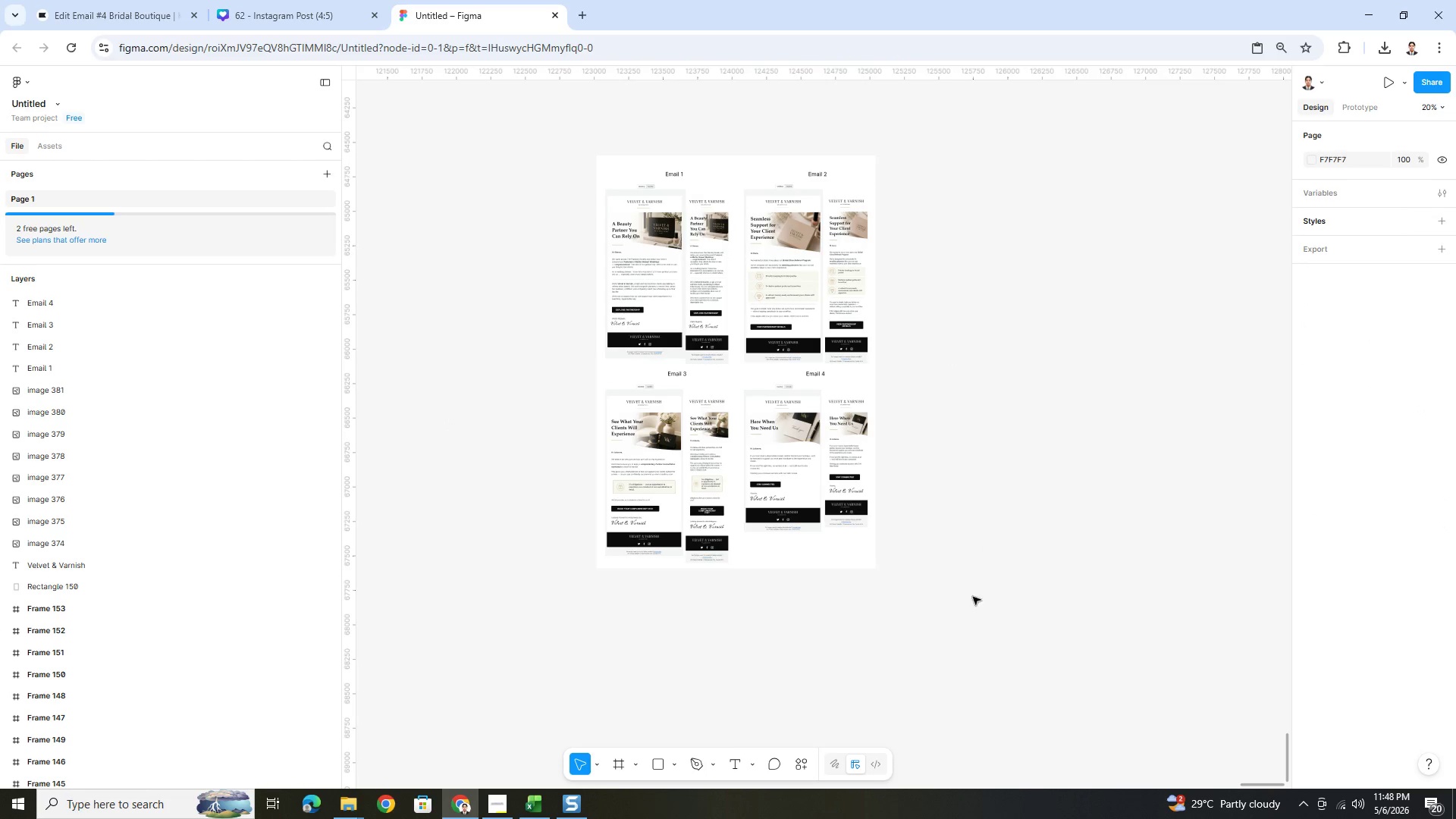 
left_click_drag(start_coordinate=[964, 624], to_coordinate=[553, 140])
 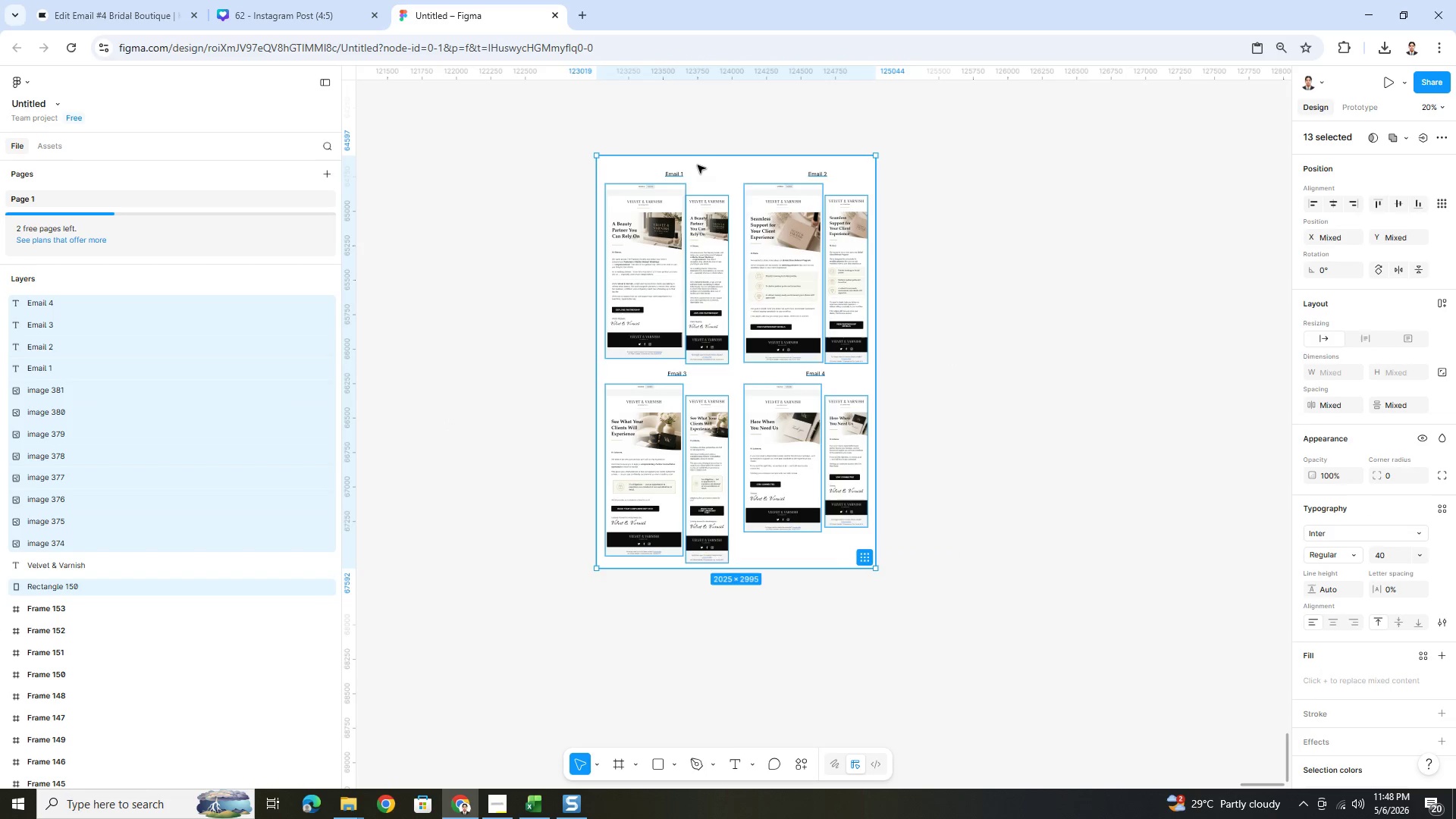 
right_click([697, 165])
 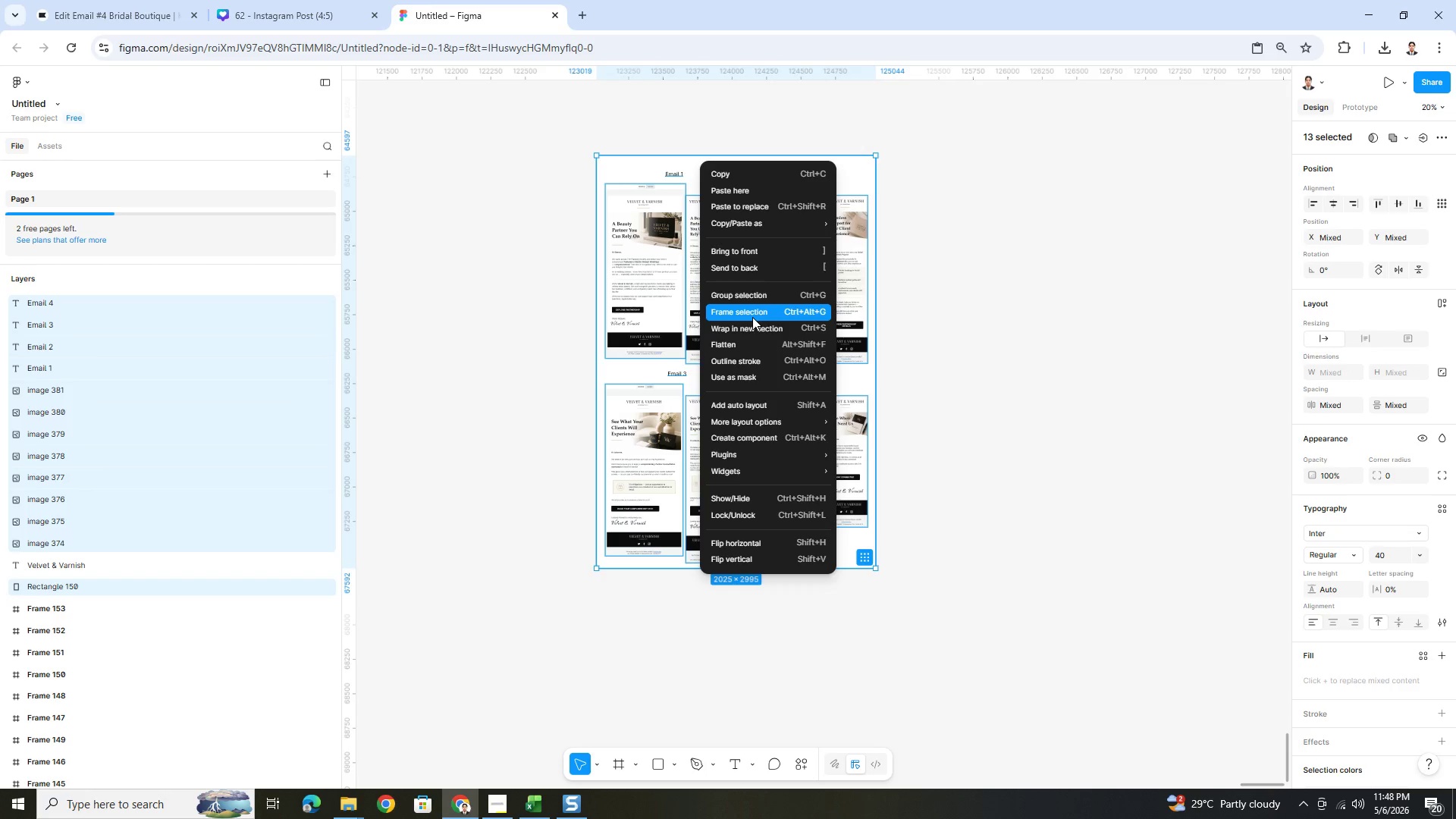 
double_click([925, 232])
 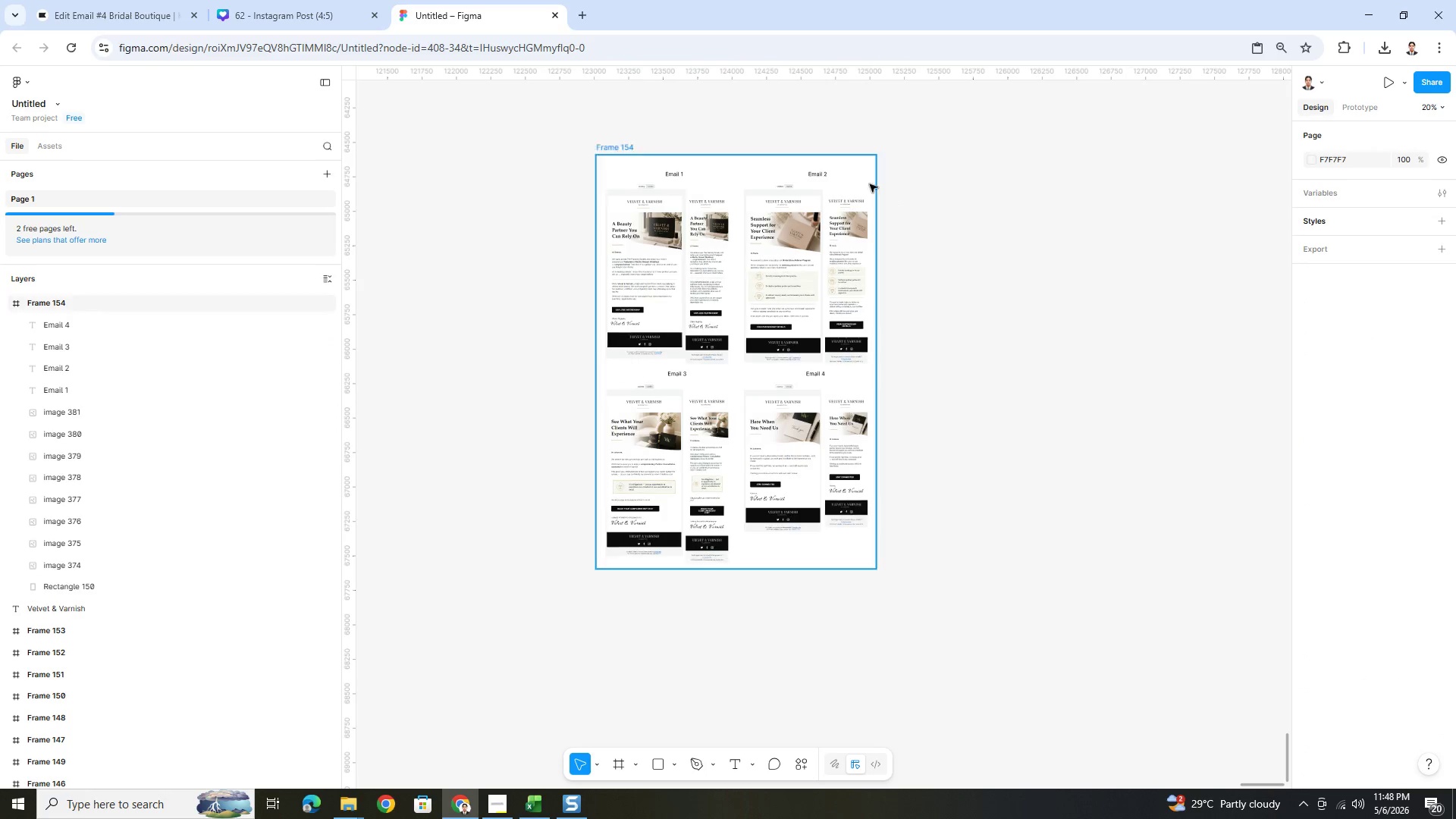 
hold_key(key=ControlLeft, duration=0.53)
 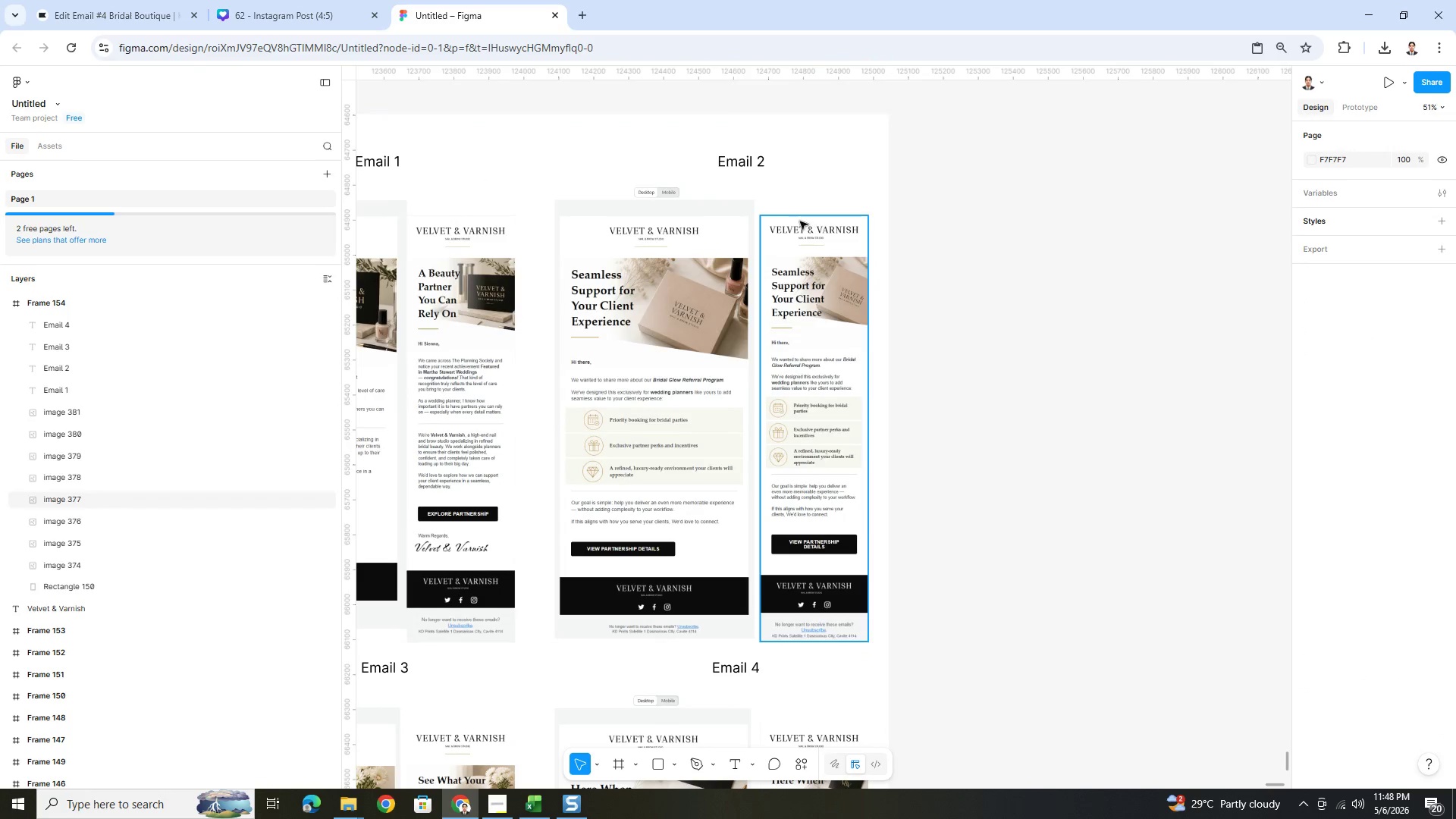 
hold_key(key=ControlLeft, duration=0.95)
 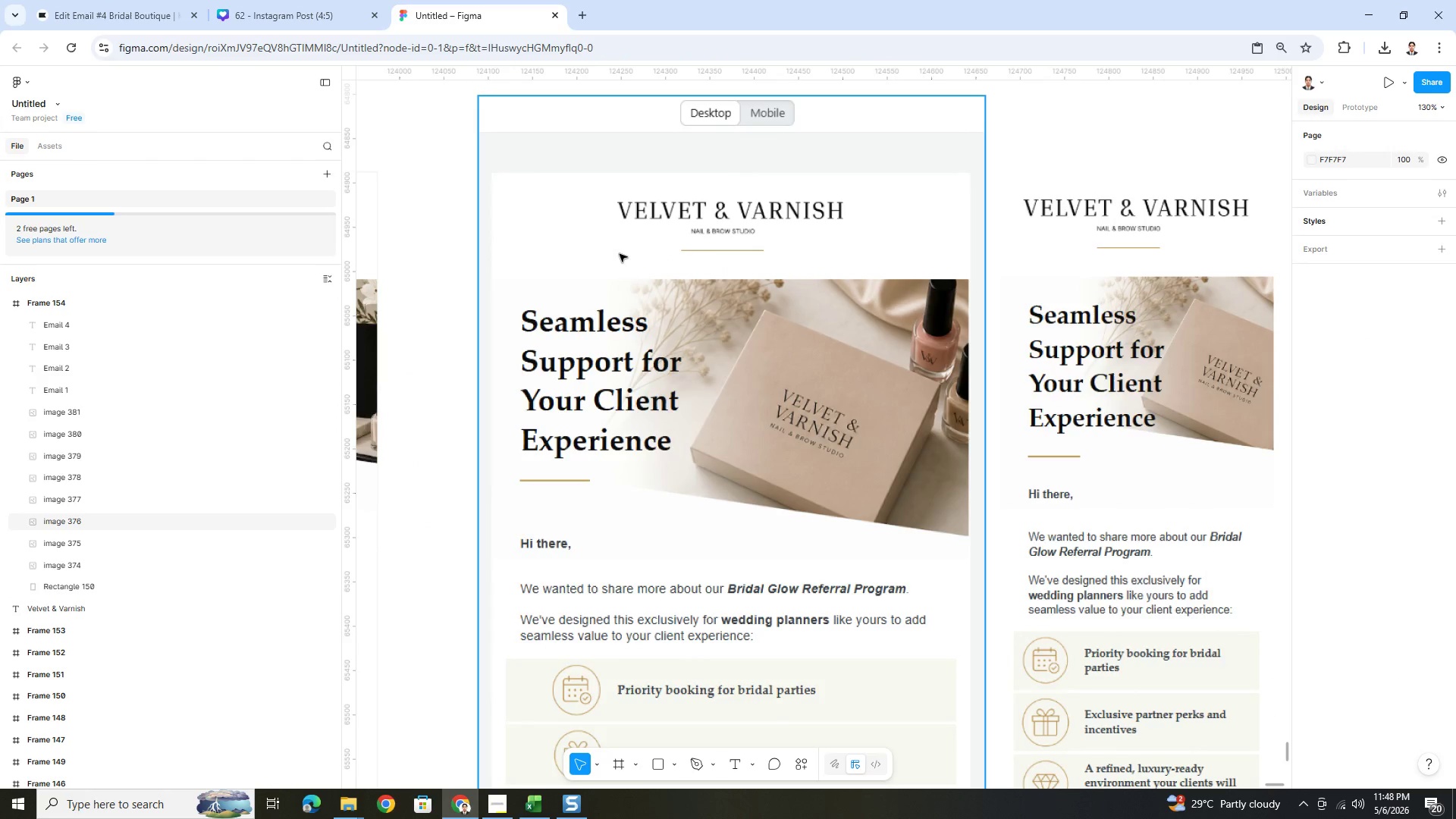 
scroll: coordinate [605, 245], scroll_direction: up, amount: 8.0
 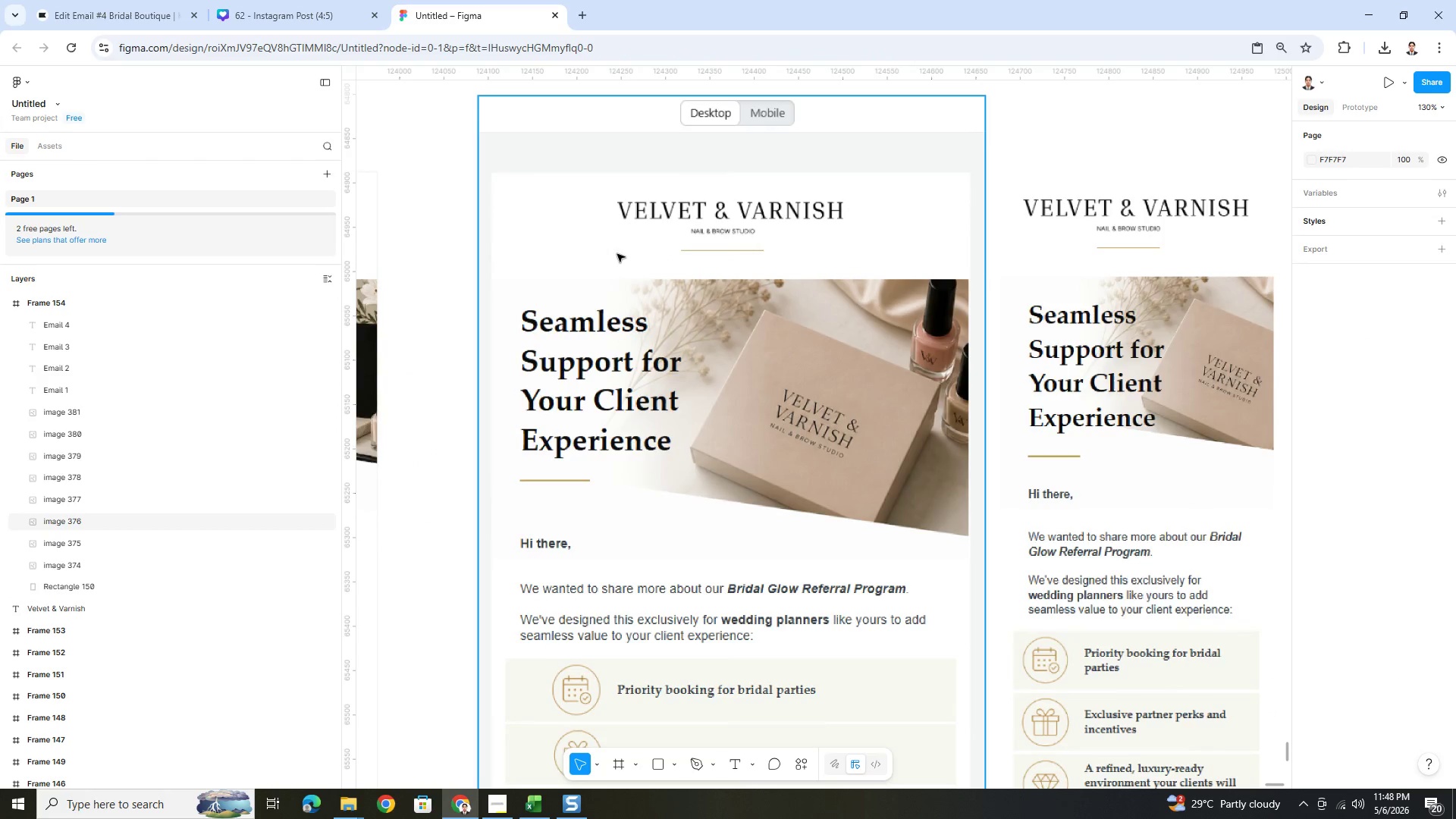 
hold_key(key=ControlLeft, duration=1.5)
scroll: coordinate [619, 253], scroll_direction: down, amount: 3.0
 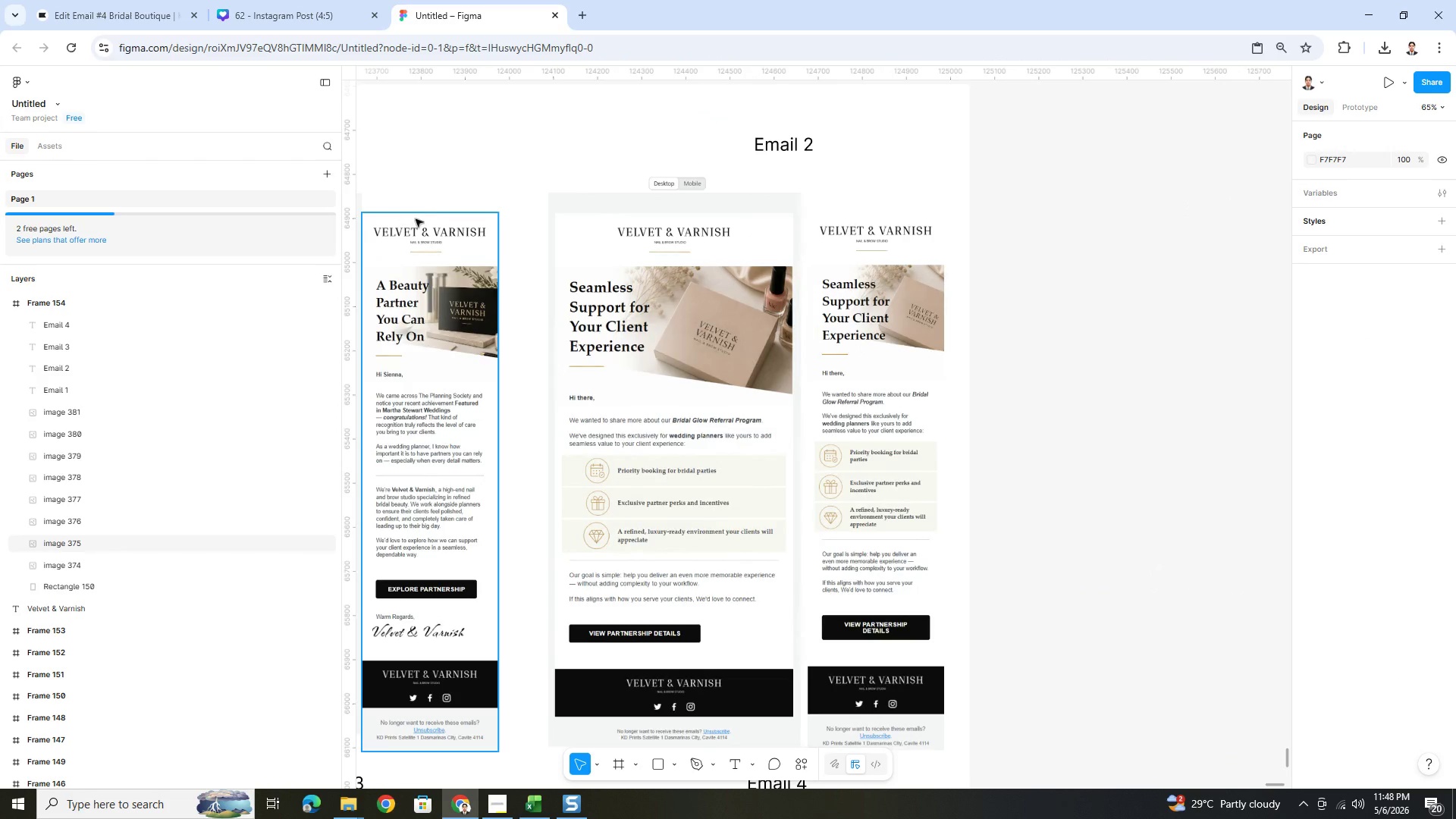 
hold_key(key=ControlLeft, duration=1.51)
scroll: coordinate [426, 228], scroll_direction: down, amount: 8.0
 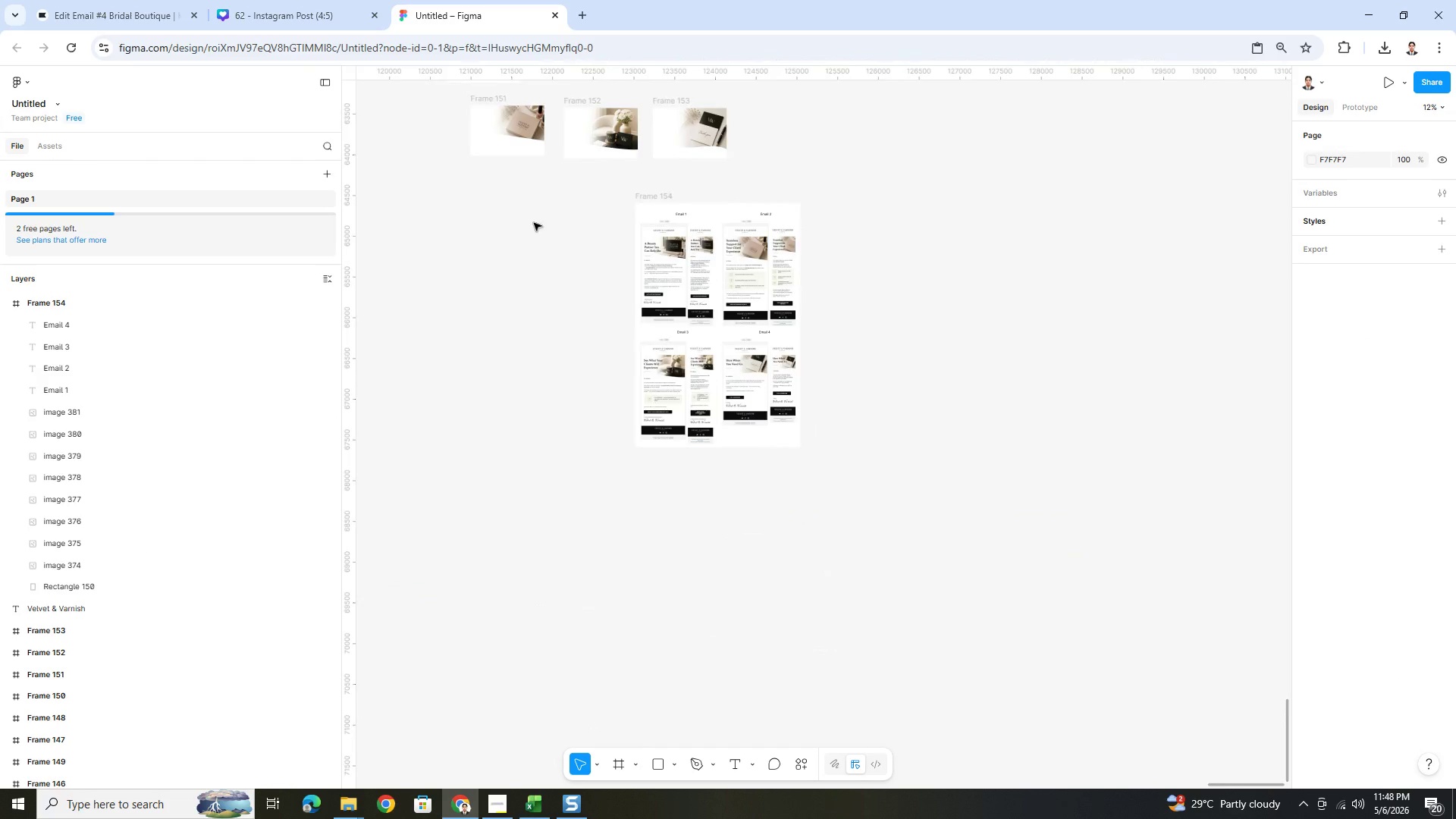 
hold_key(key=ControlLeft, duration=0.45)
scroll: coordinate [623, 219], scroll_direction: up, amount: 5.0
 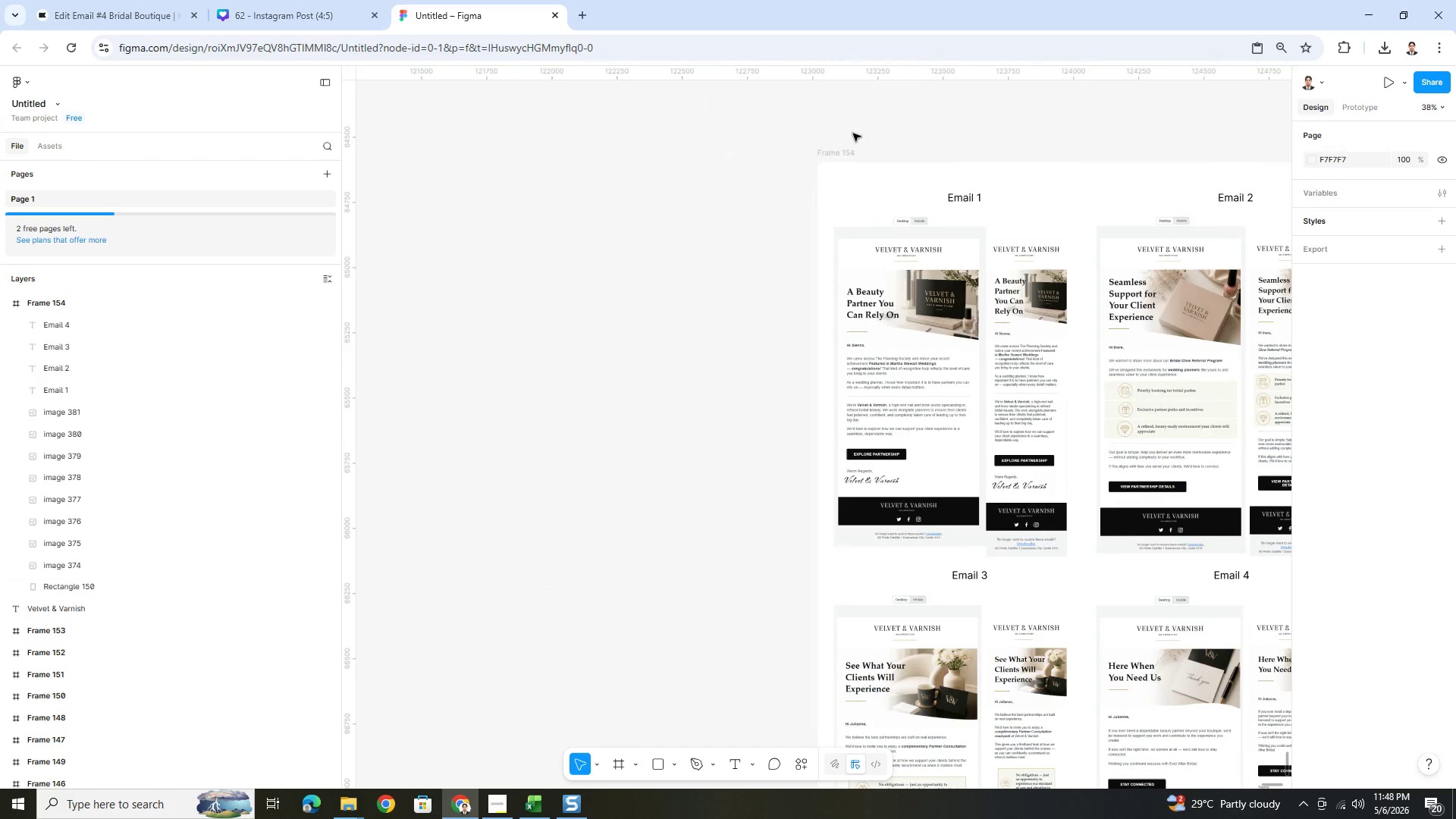 
left_click([849, 149])
 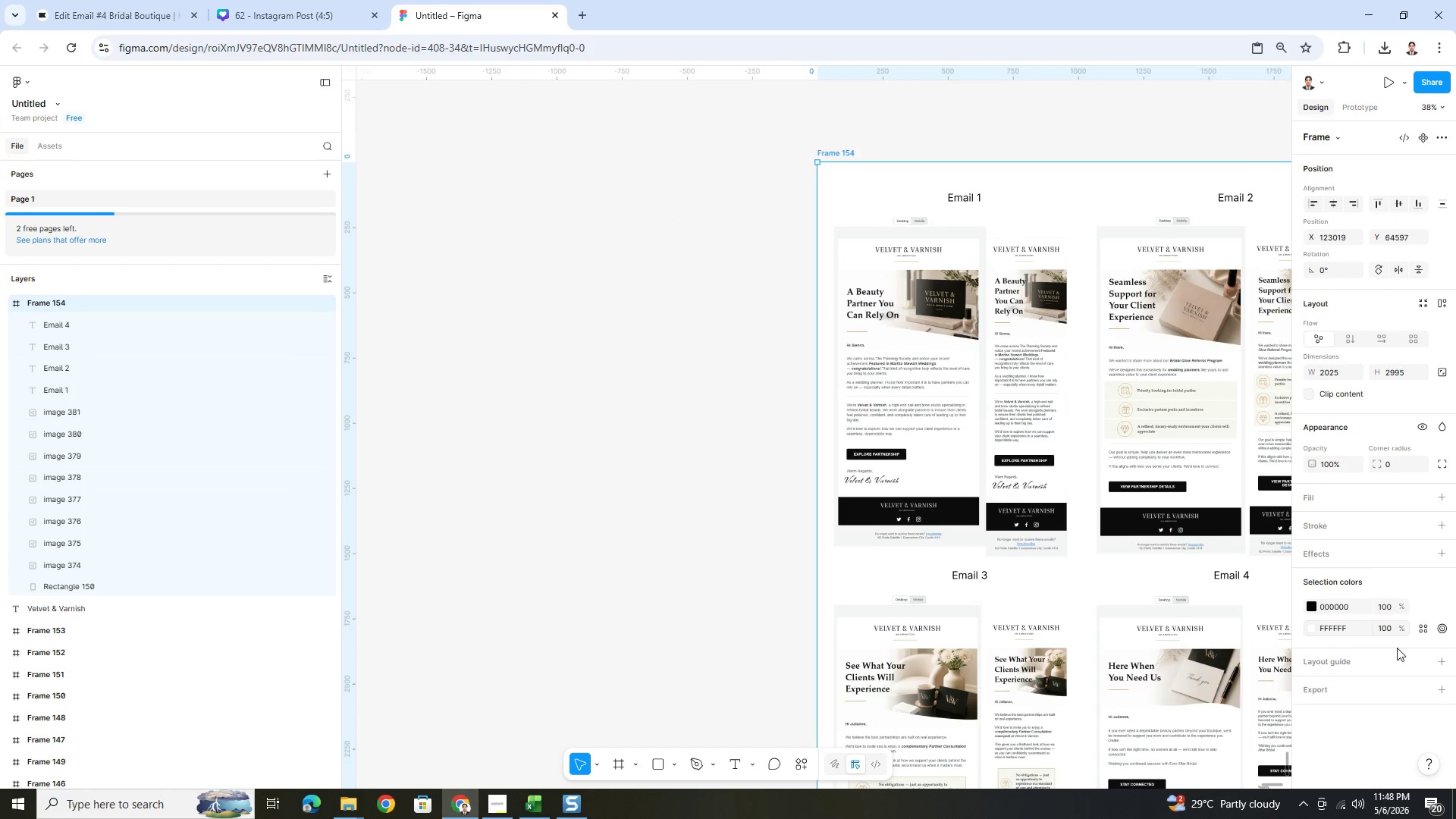 
left_click([1401, 692])
 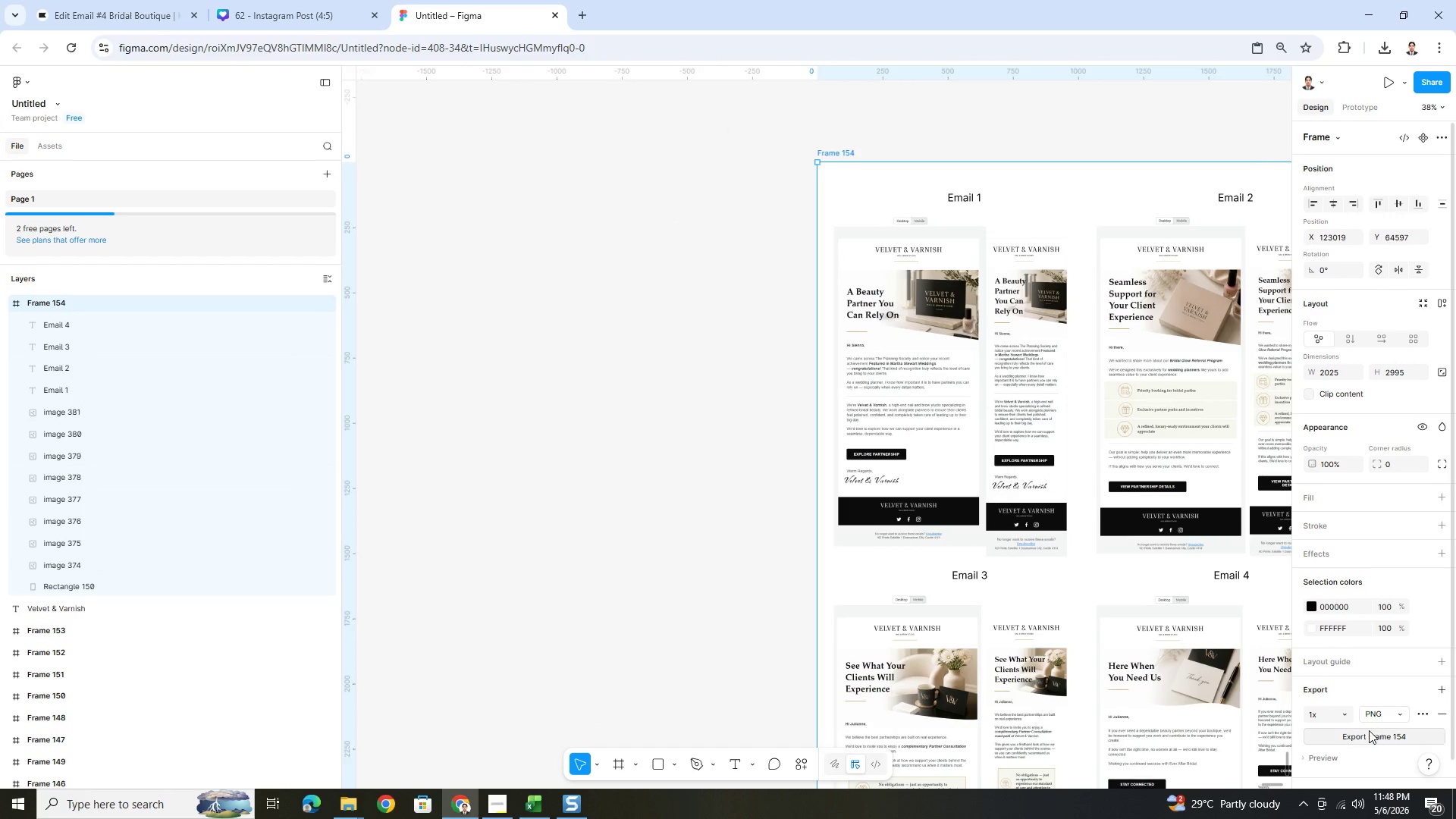 
left_click([1368, 734])
 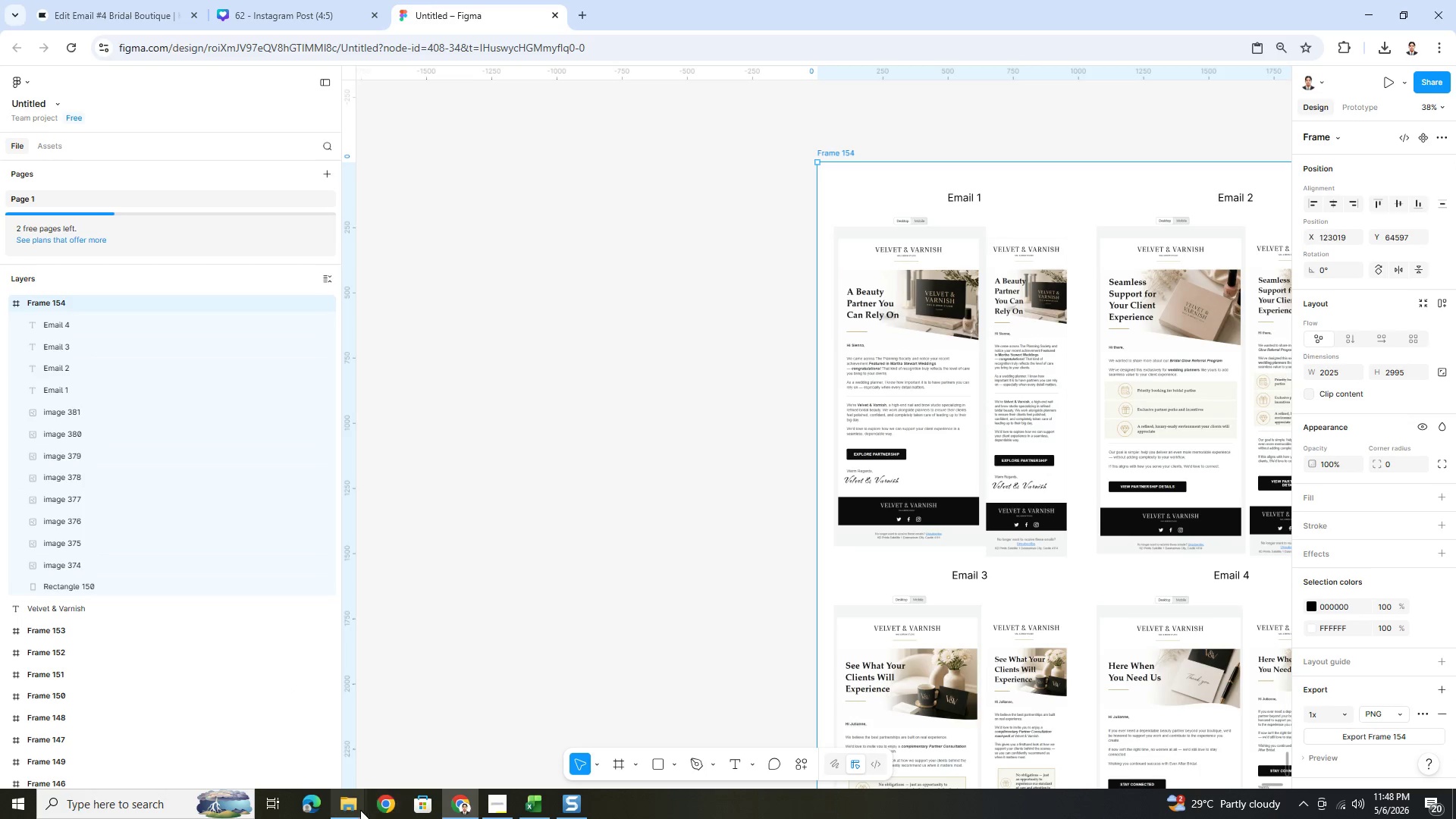 
wait(5.05)
 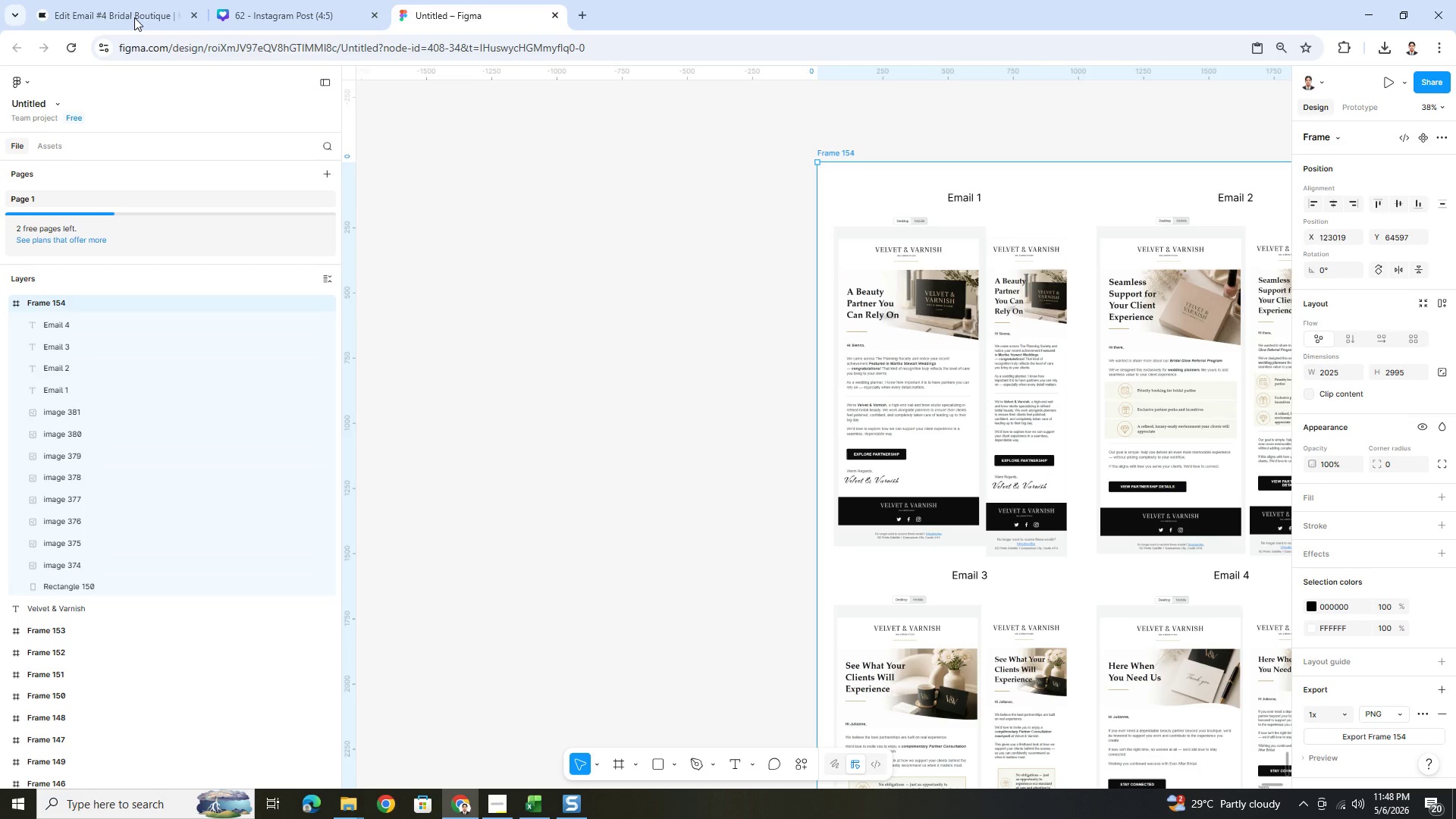 
left_click([378, 733])
 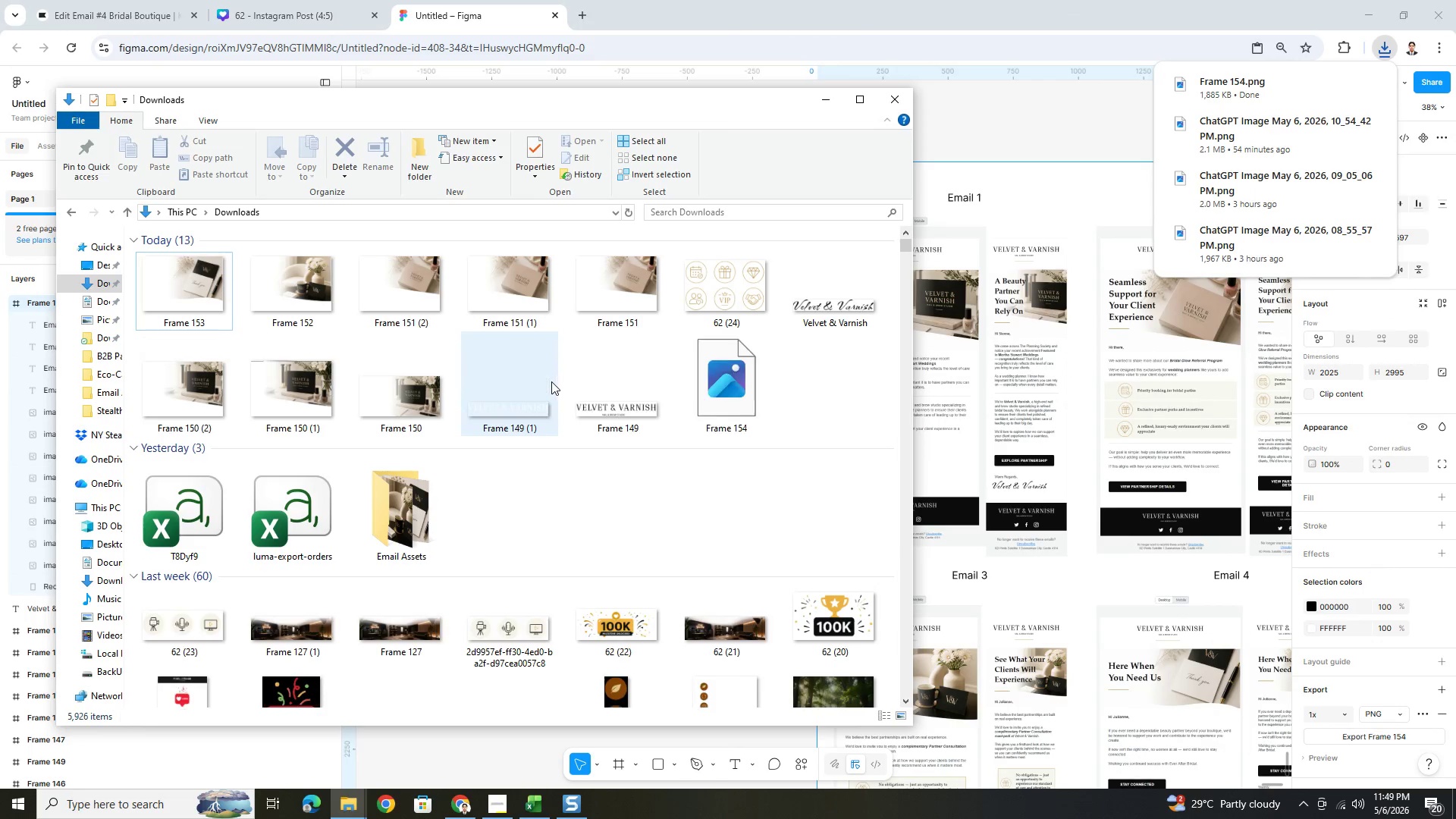 
left_click([707, 375])
 